 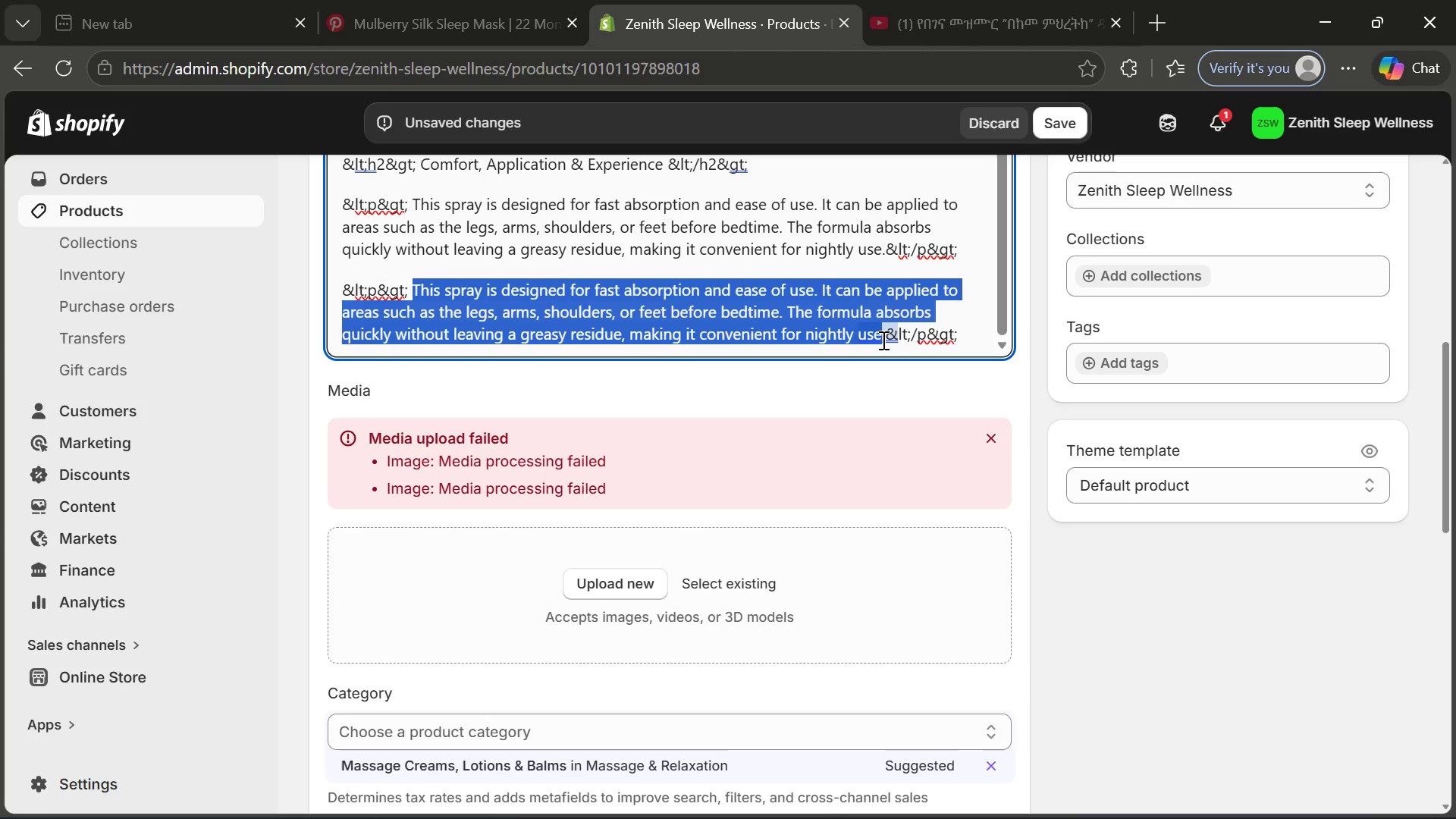 
key(Backspace)
 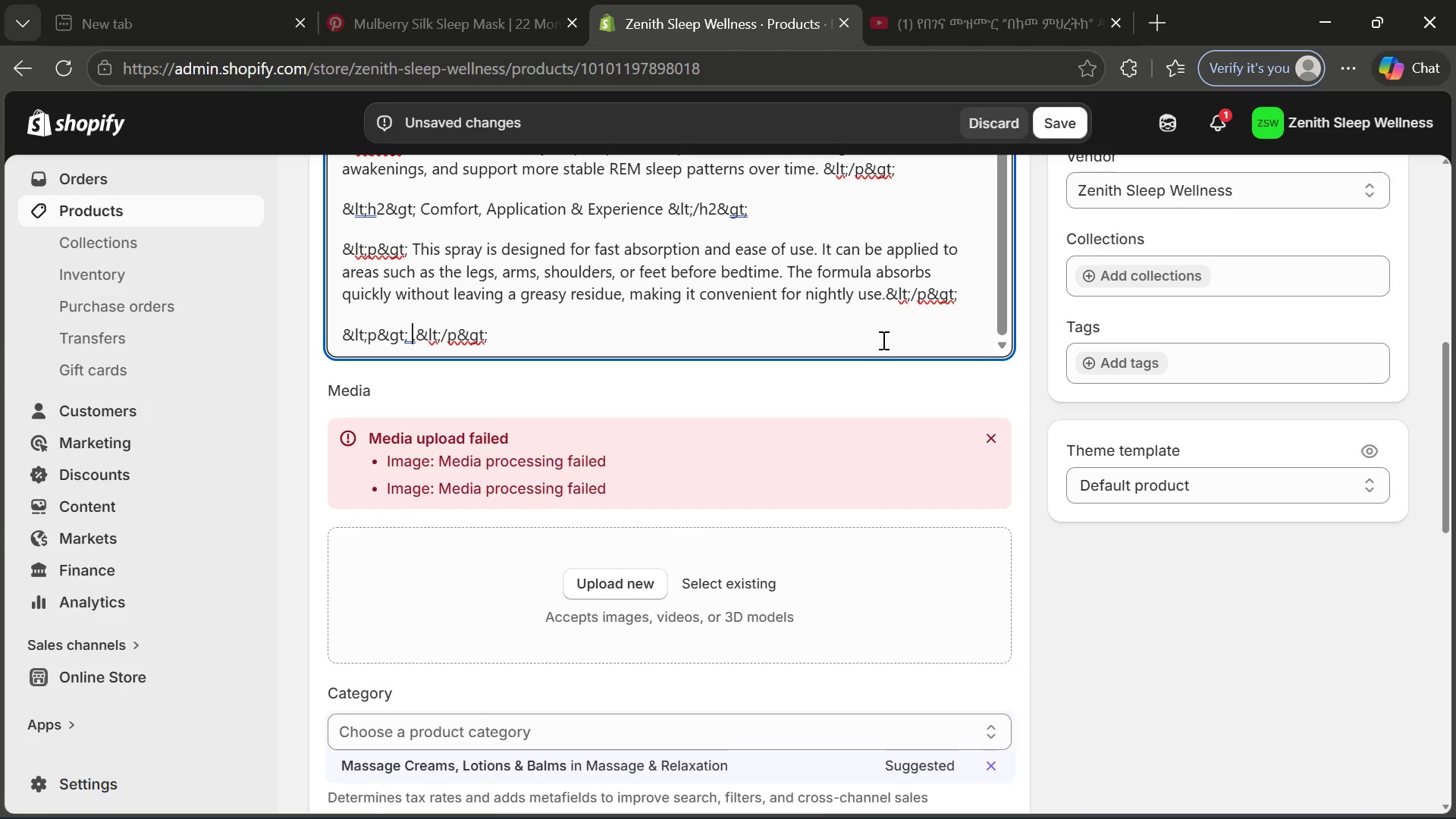 
key(CapsLock)
 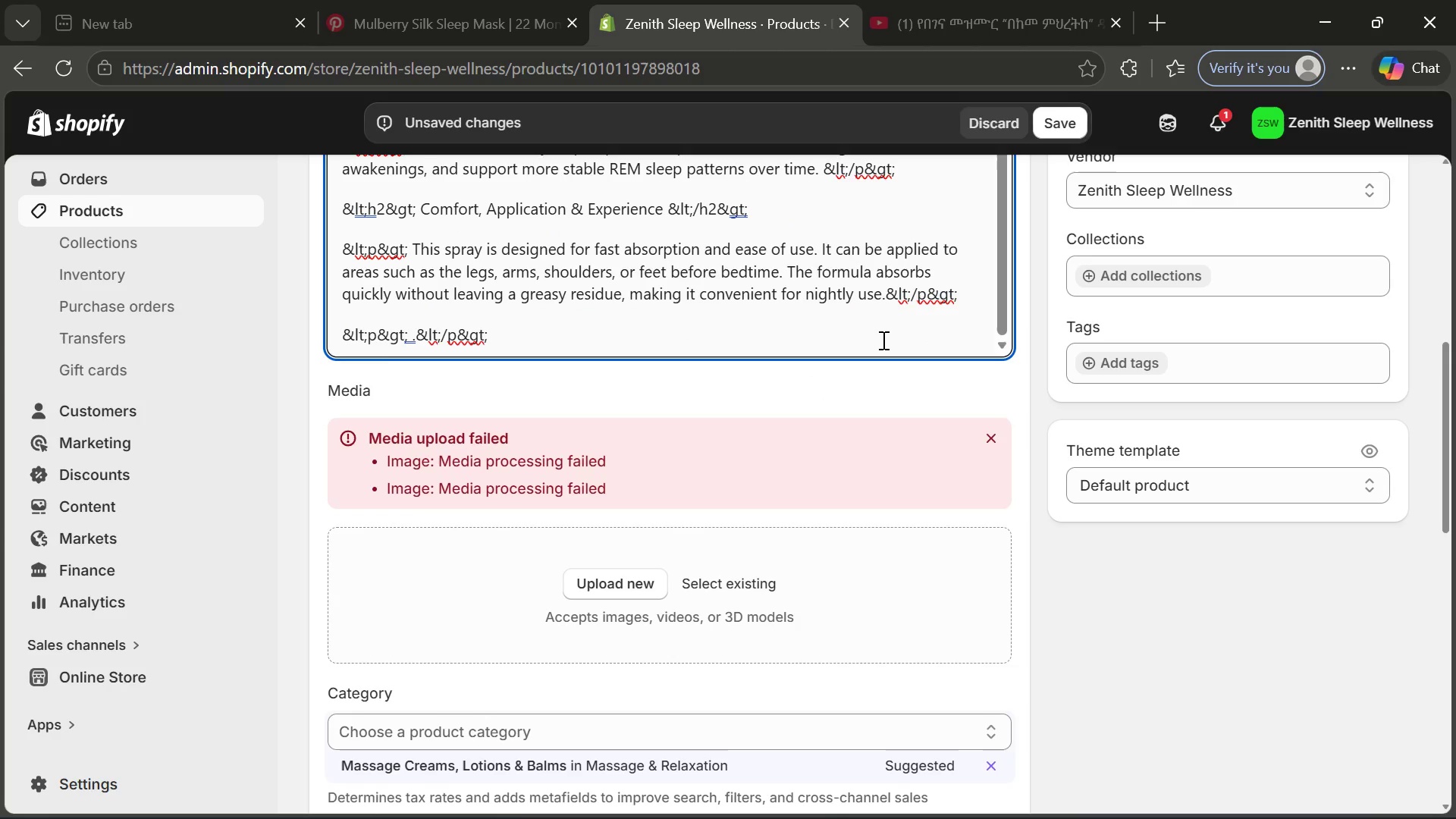 
key(I)
 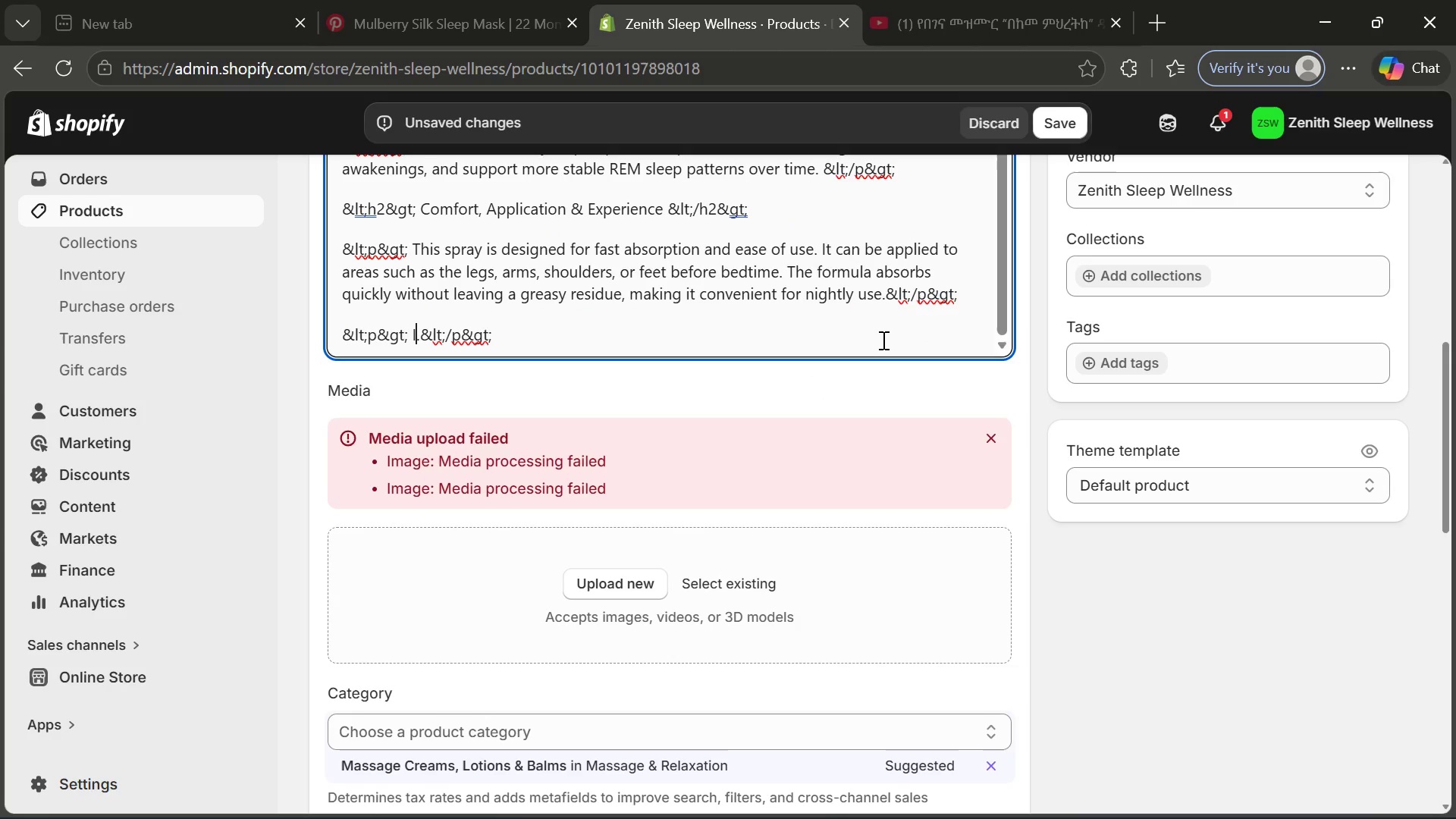 
key(CapsLock)
 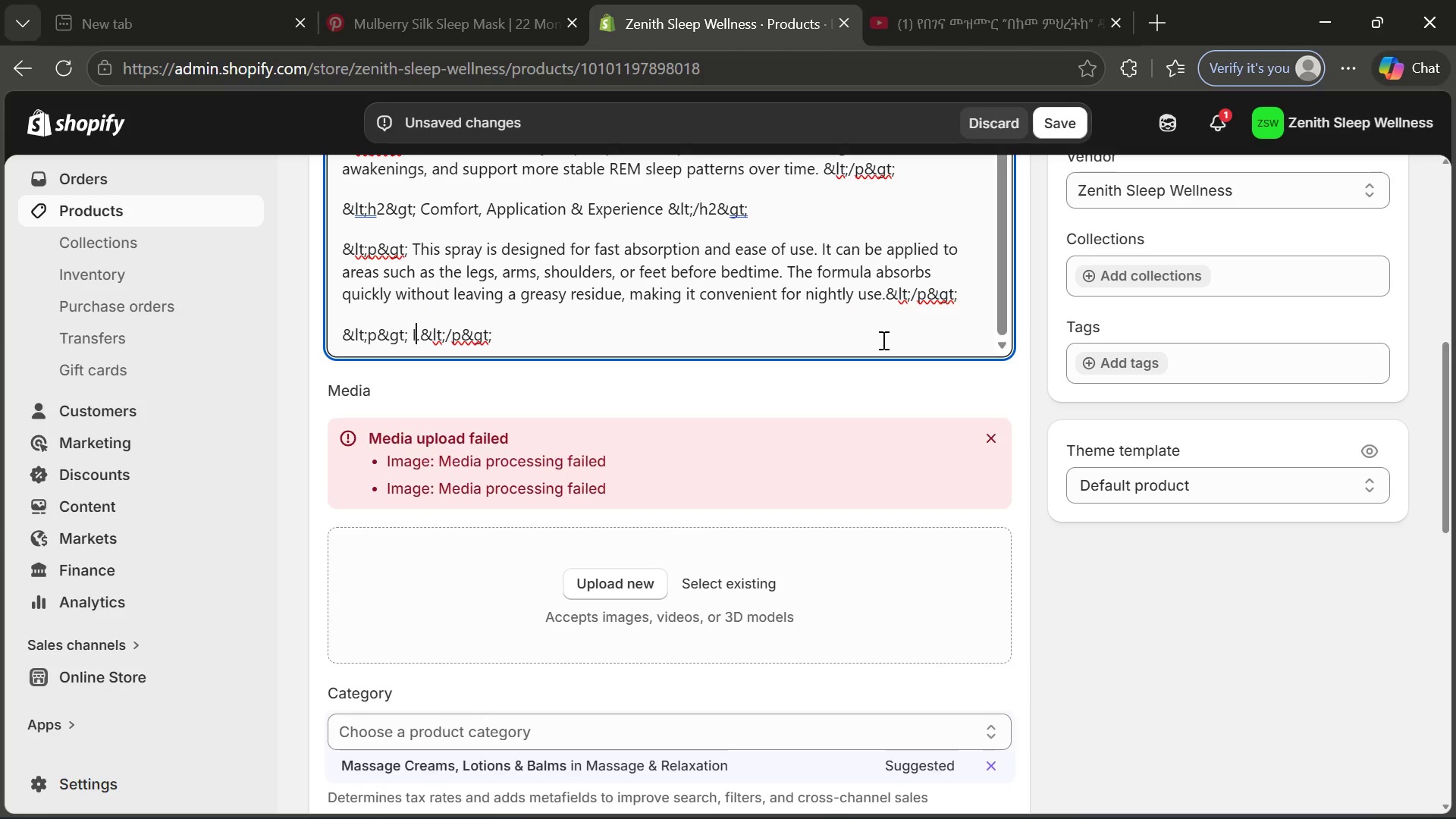 
key(T)
 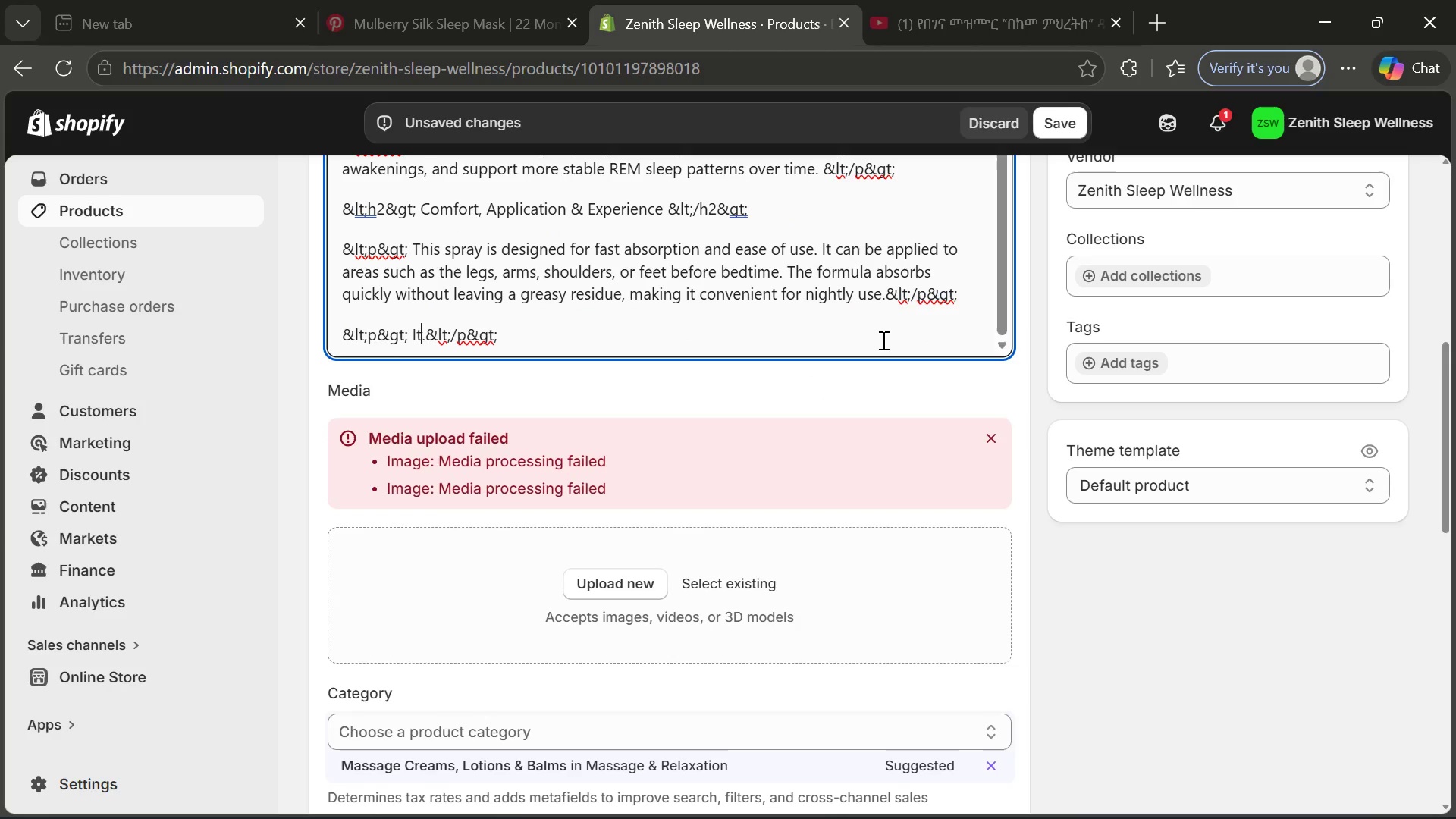 
key(Space)
 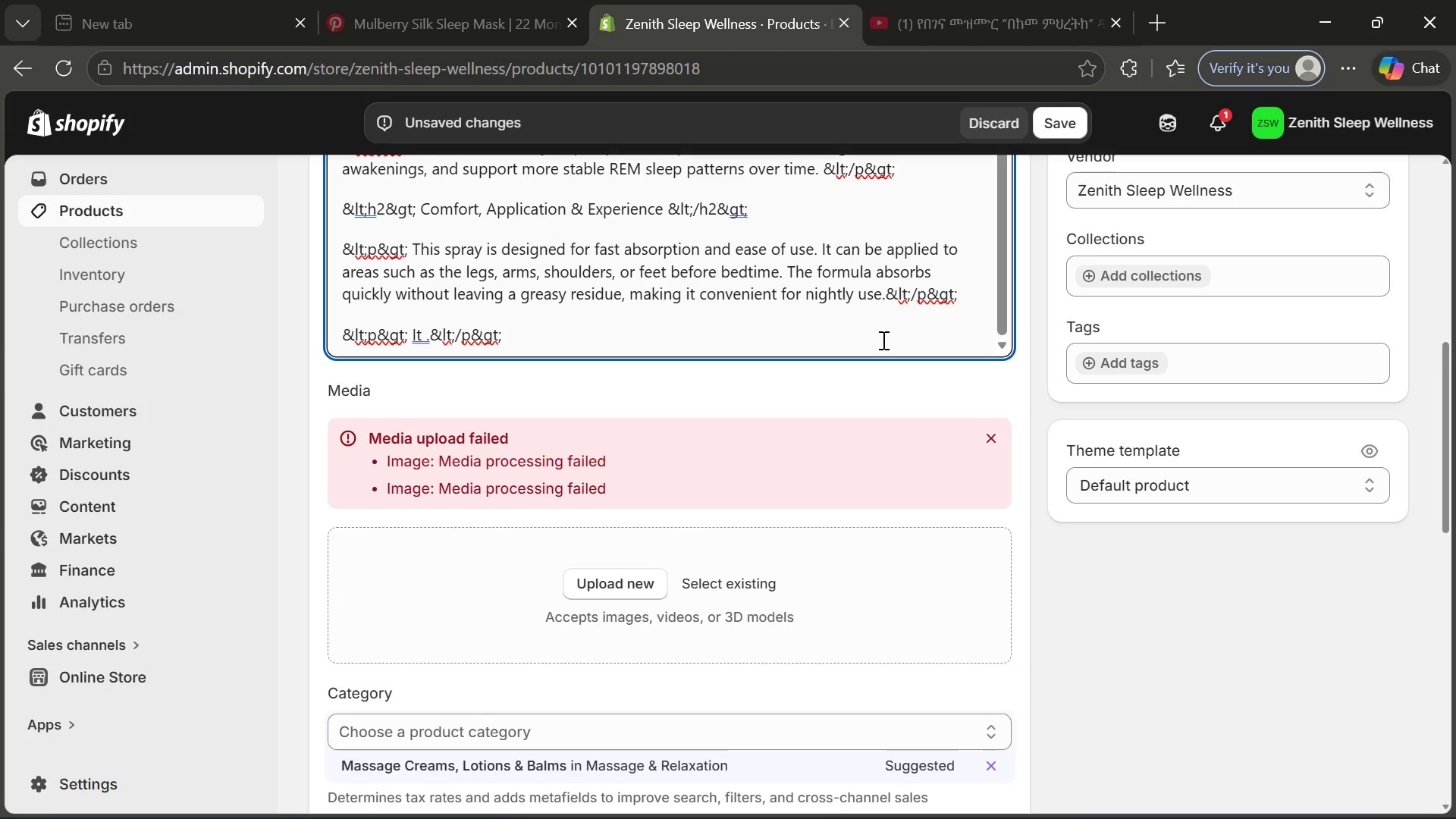 
key(Backspace)
 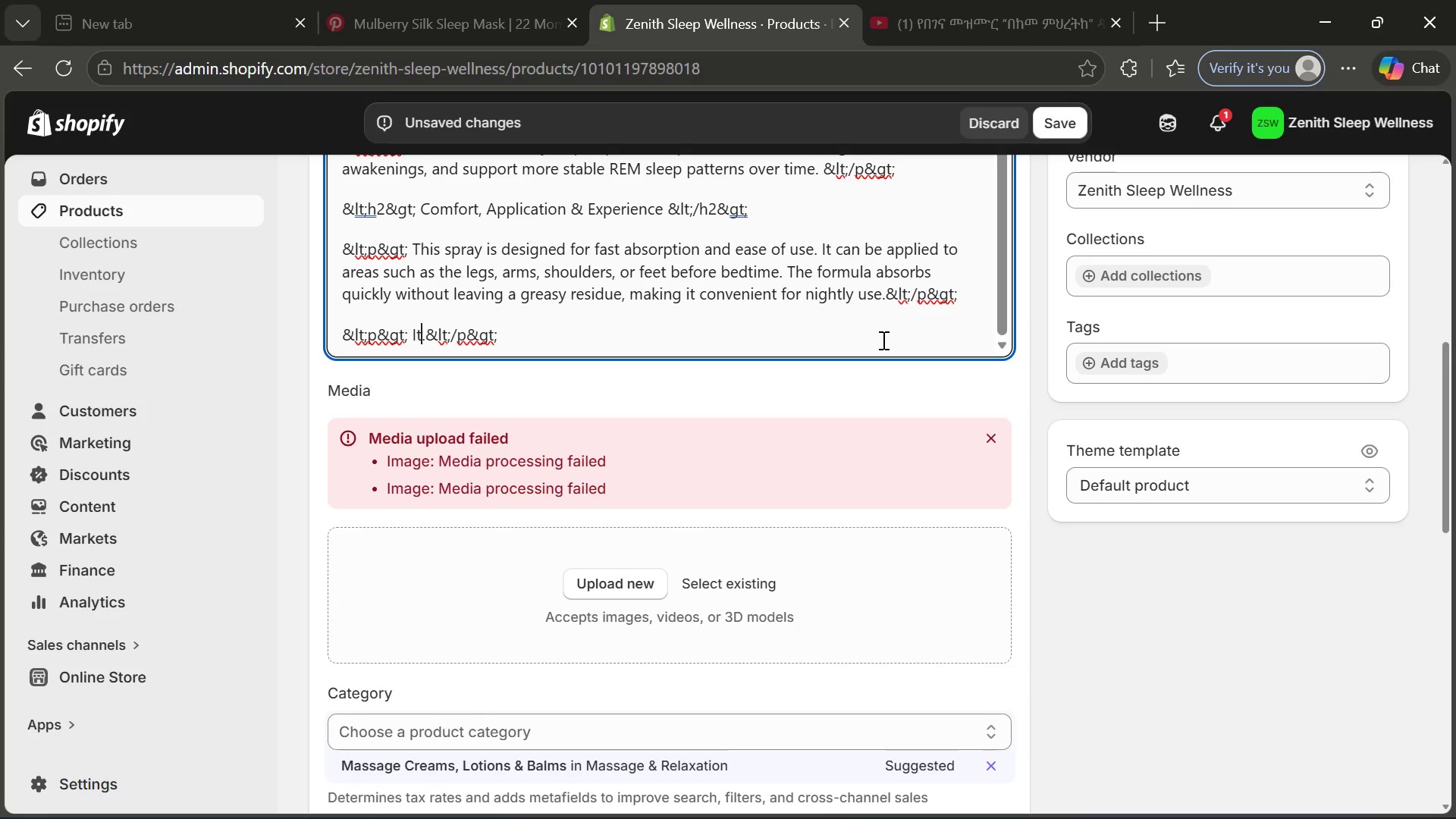 
key(S)
 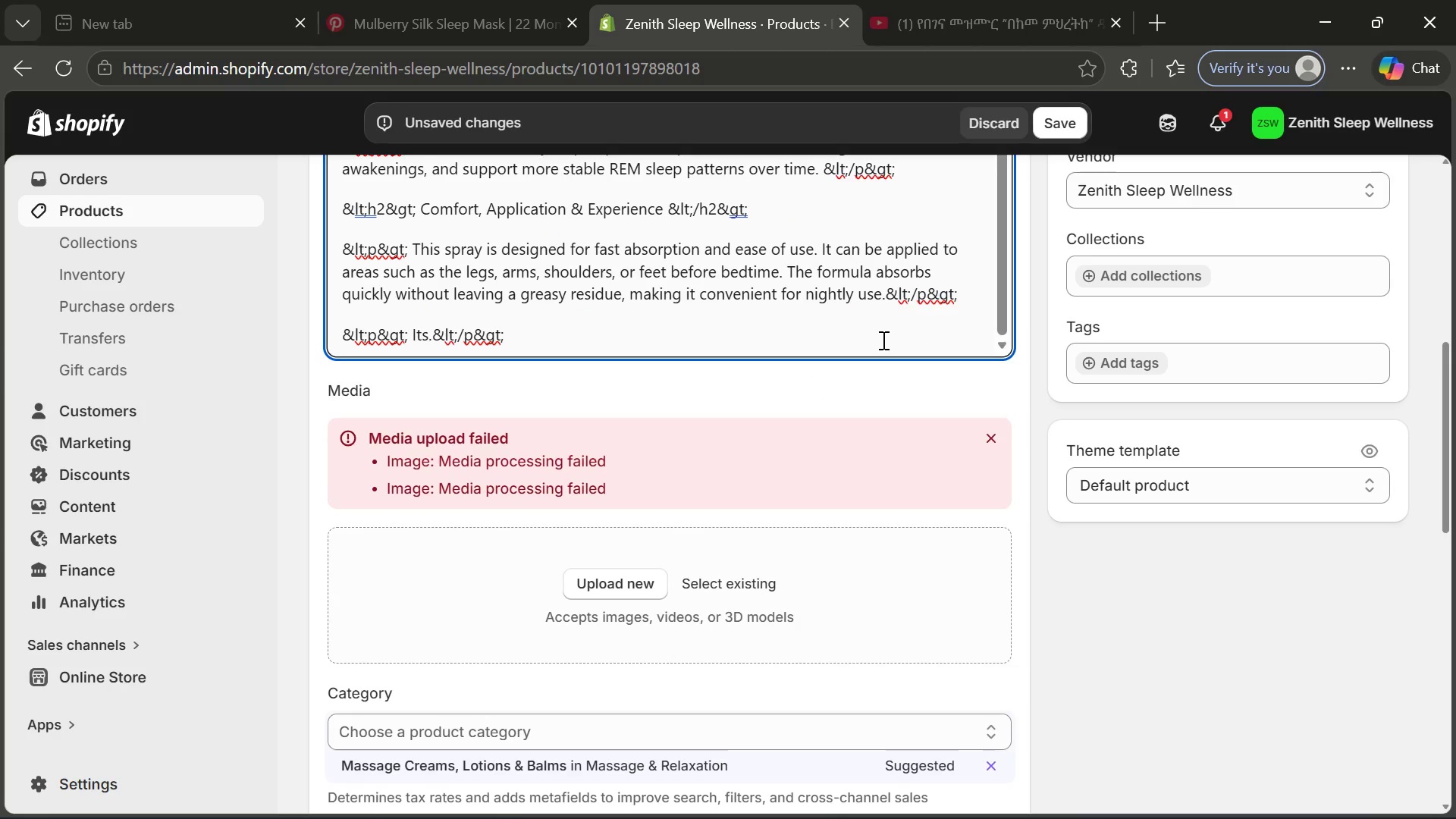 
key(Space)
 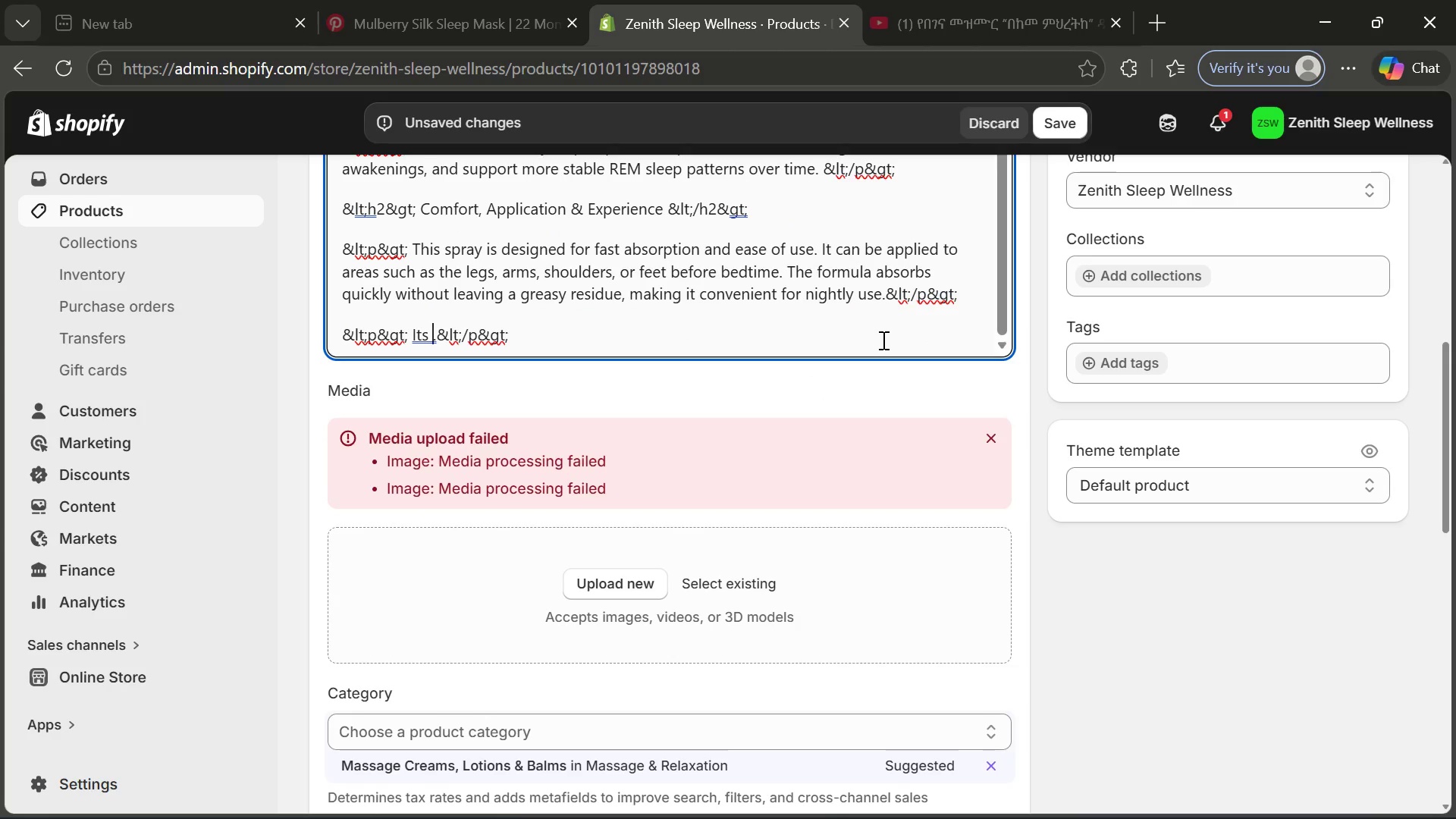 
key(ArrowRight)
 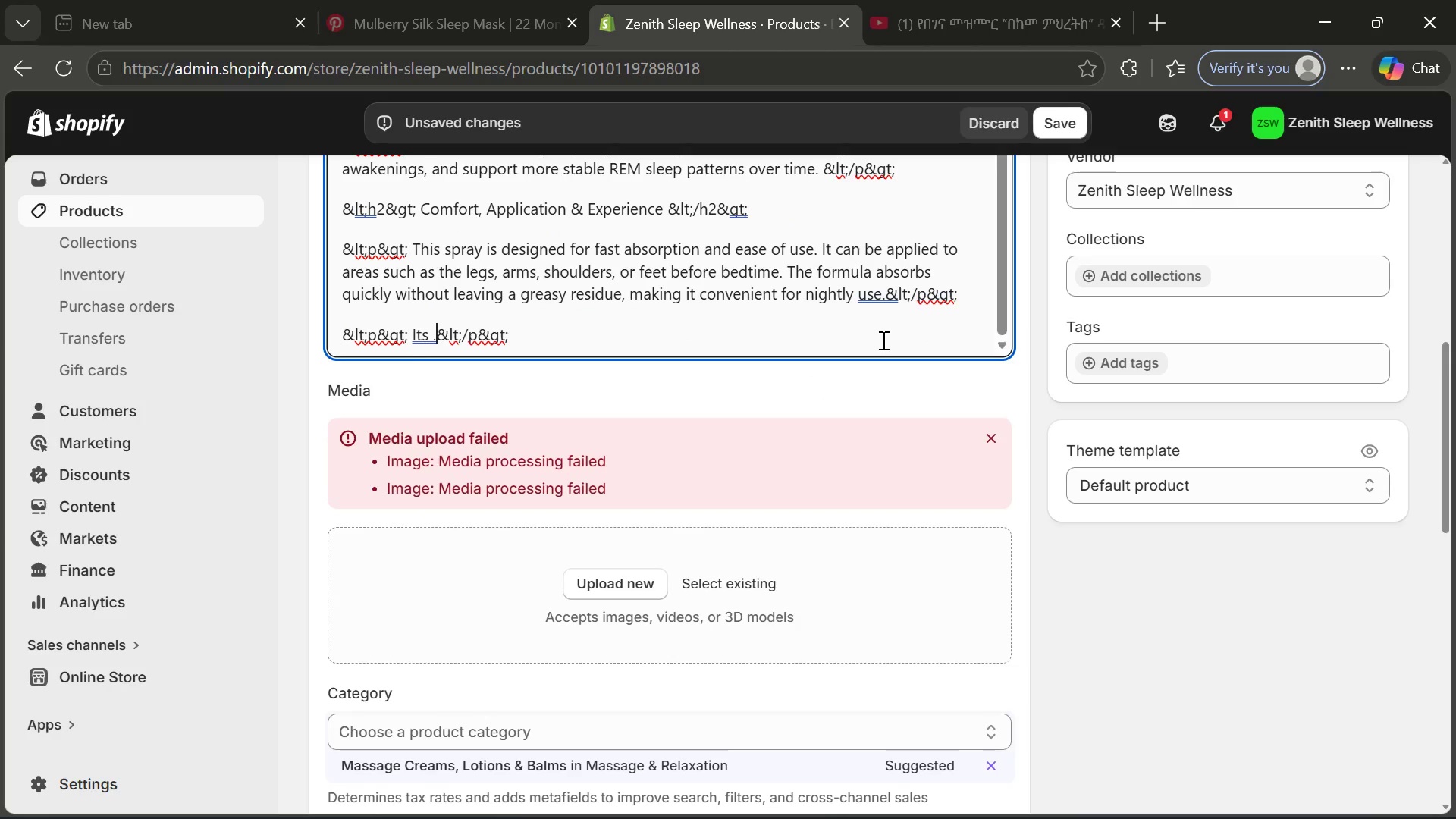 
key(Backspace)
type(lightweight application makes it an excellent alternative for individuals who prefer non=oral)
 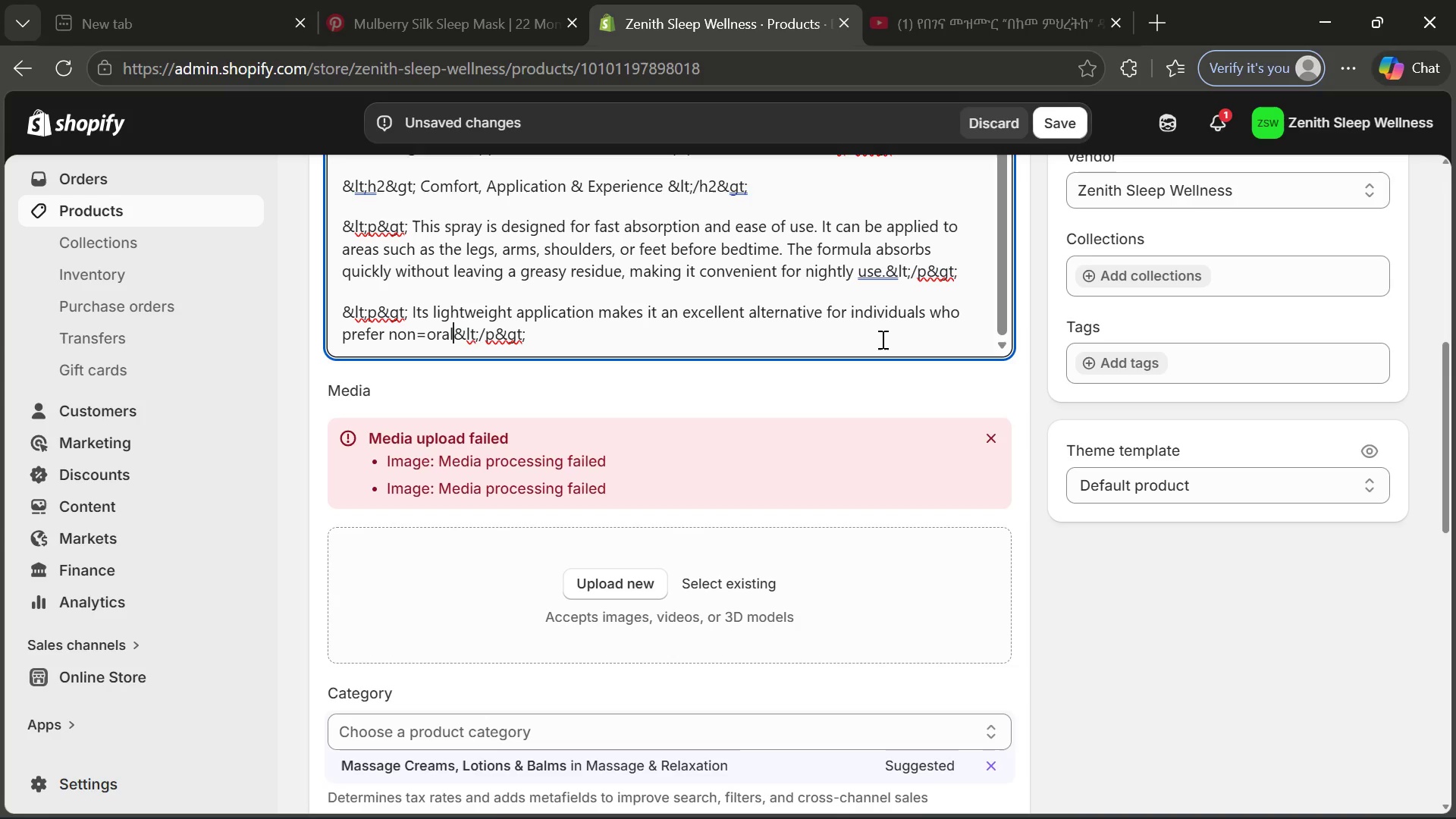 
key(ArrowLeft)
 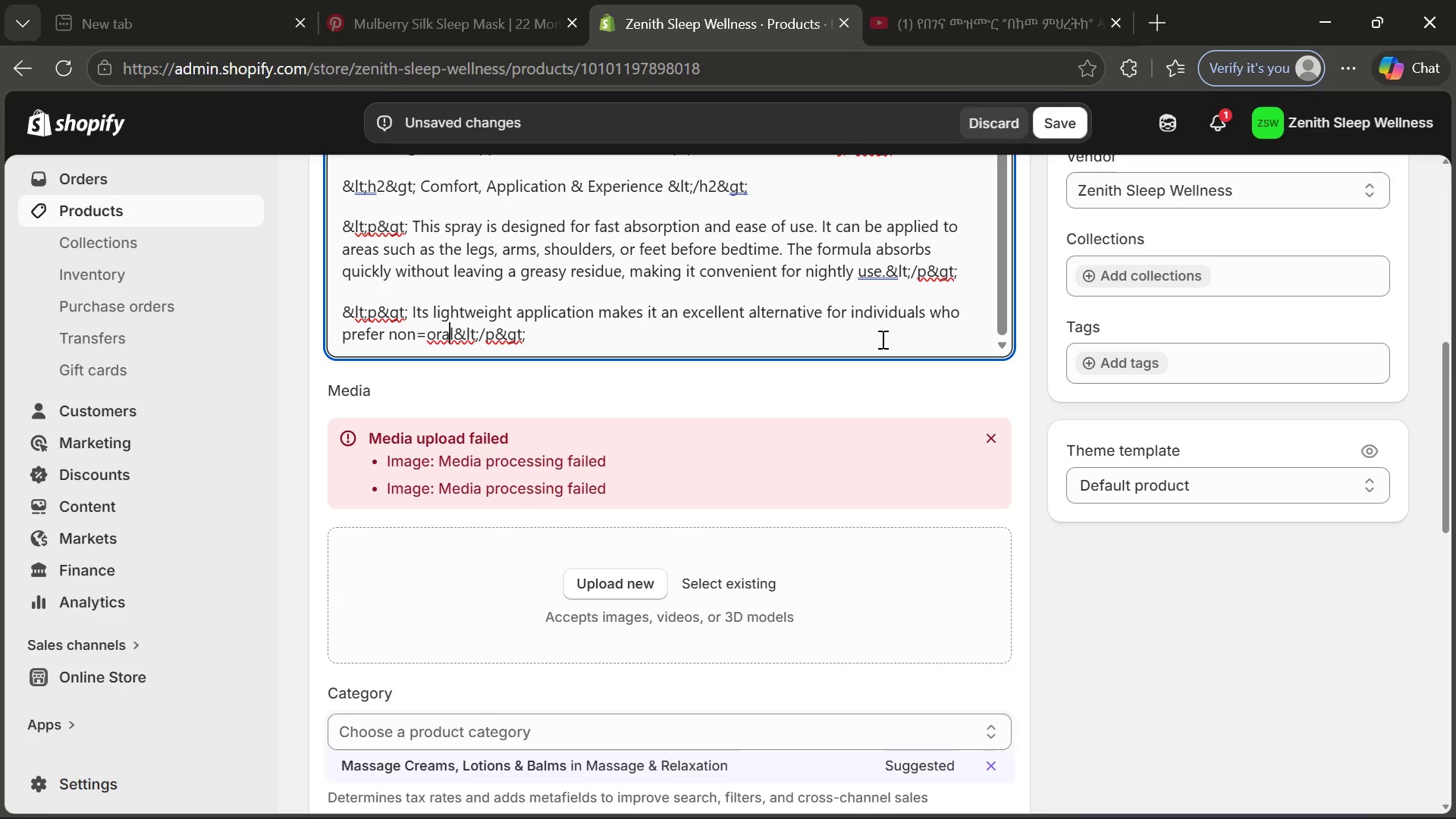 
key(ArrowLeft)
 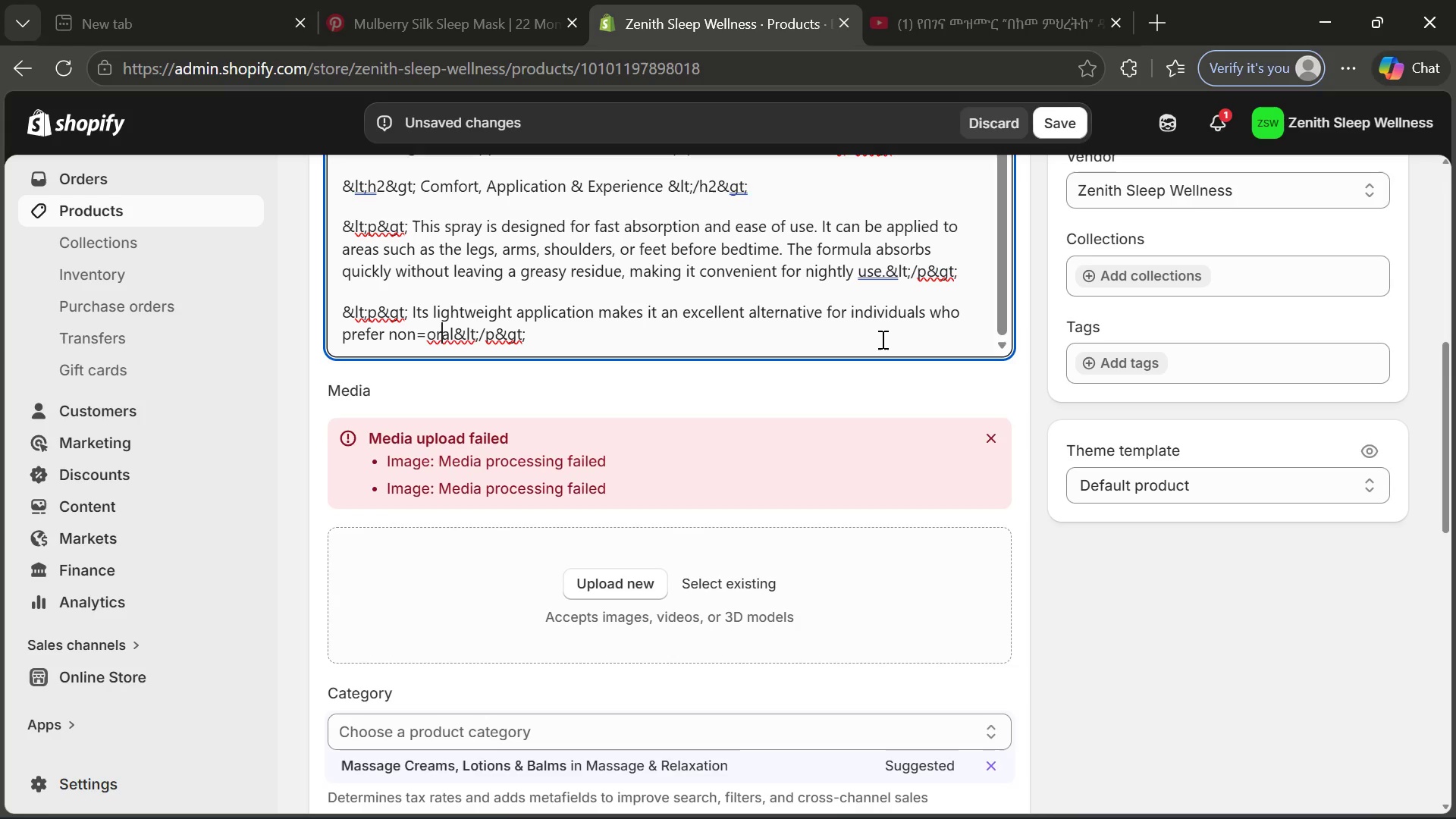 
key(ArrowLeft)
 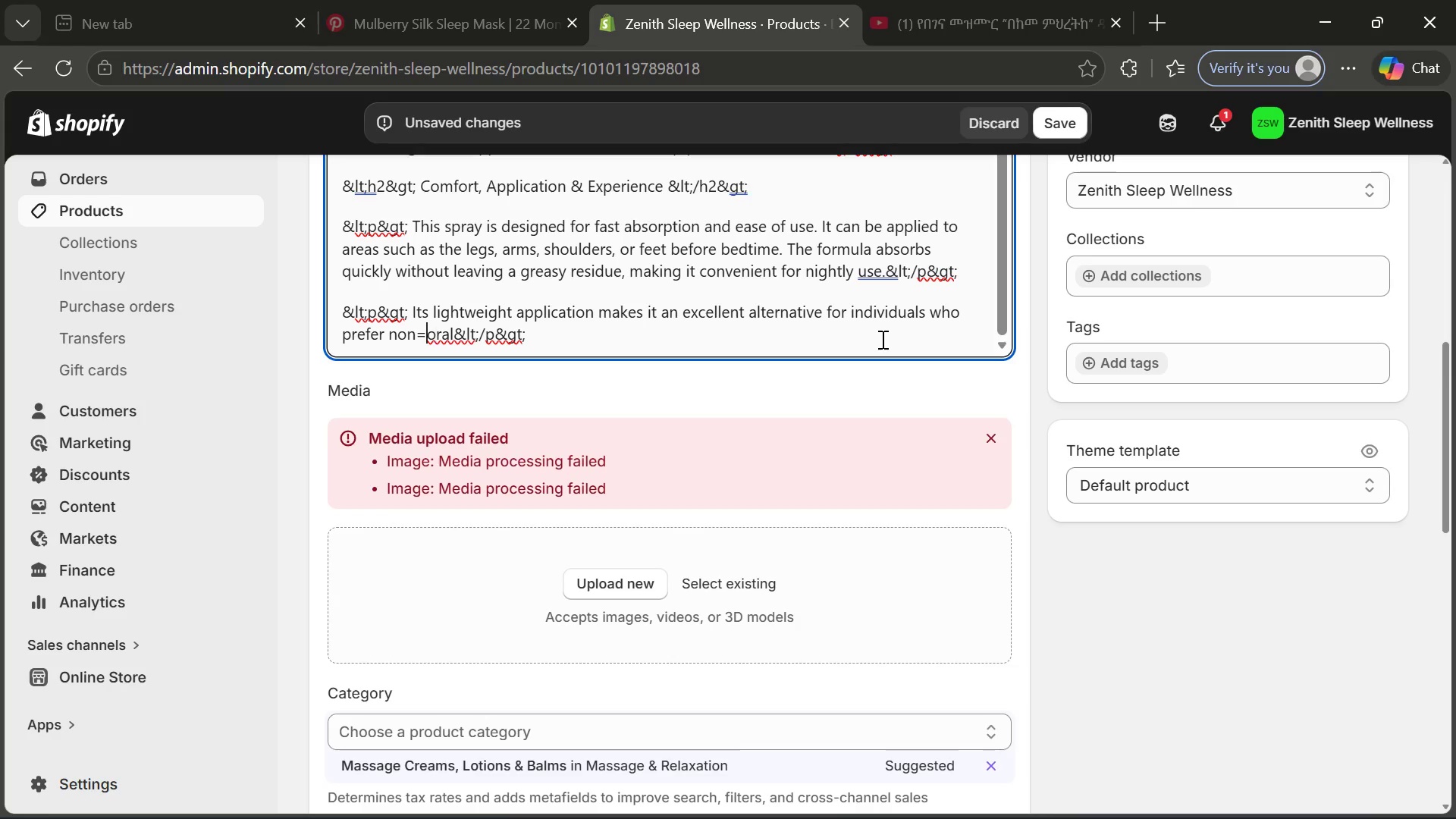 
key(ArrowLeft)
 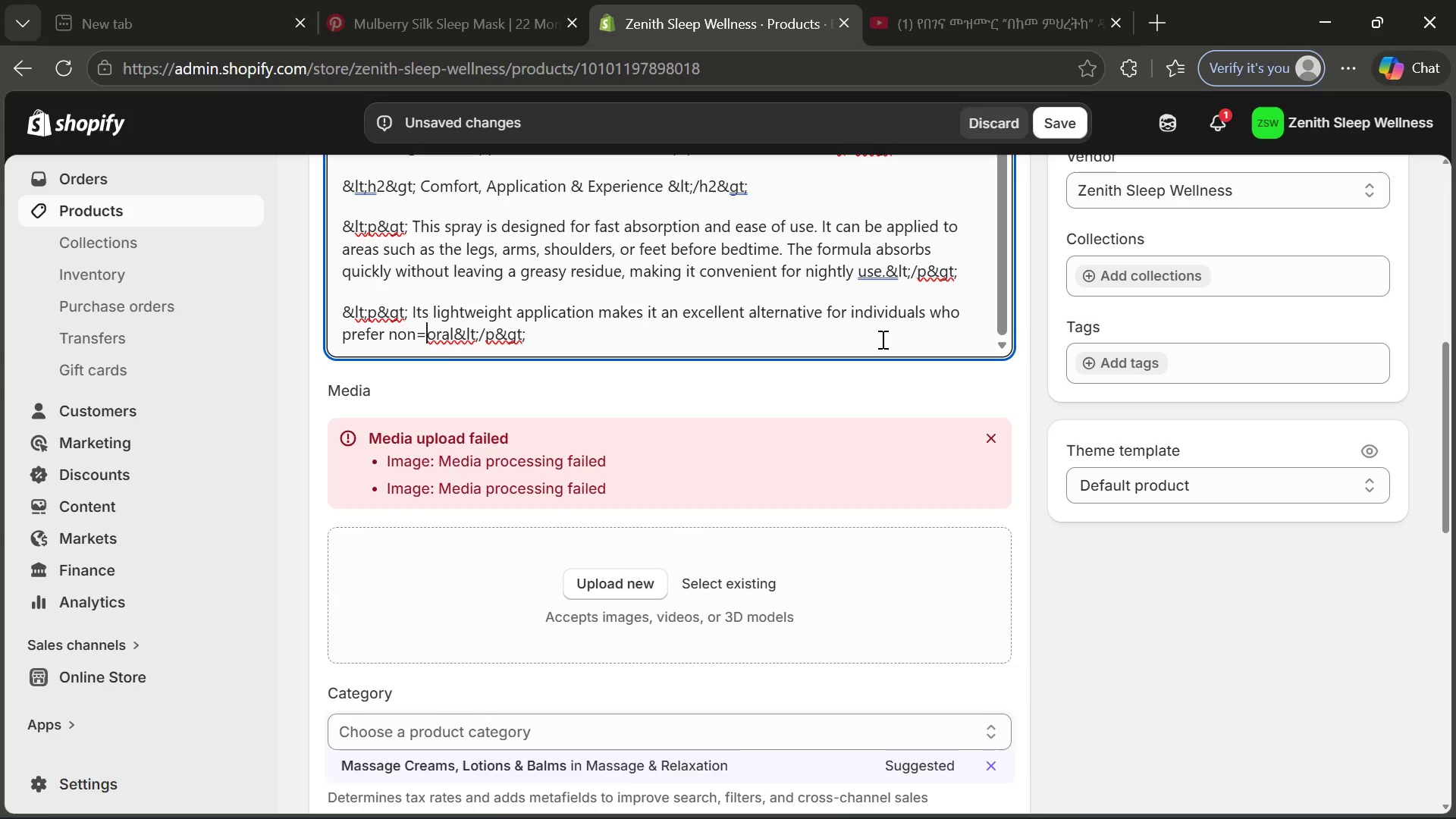 
key(Backspace)
 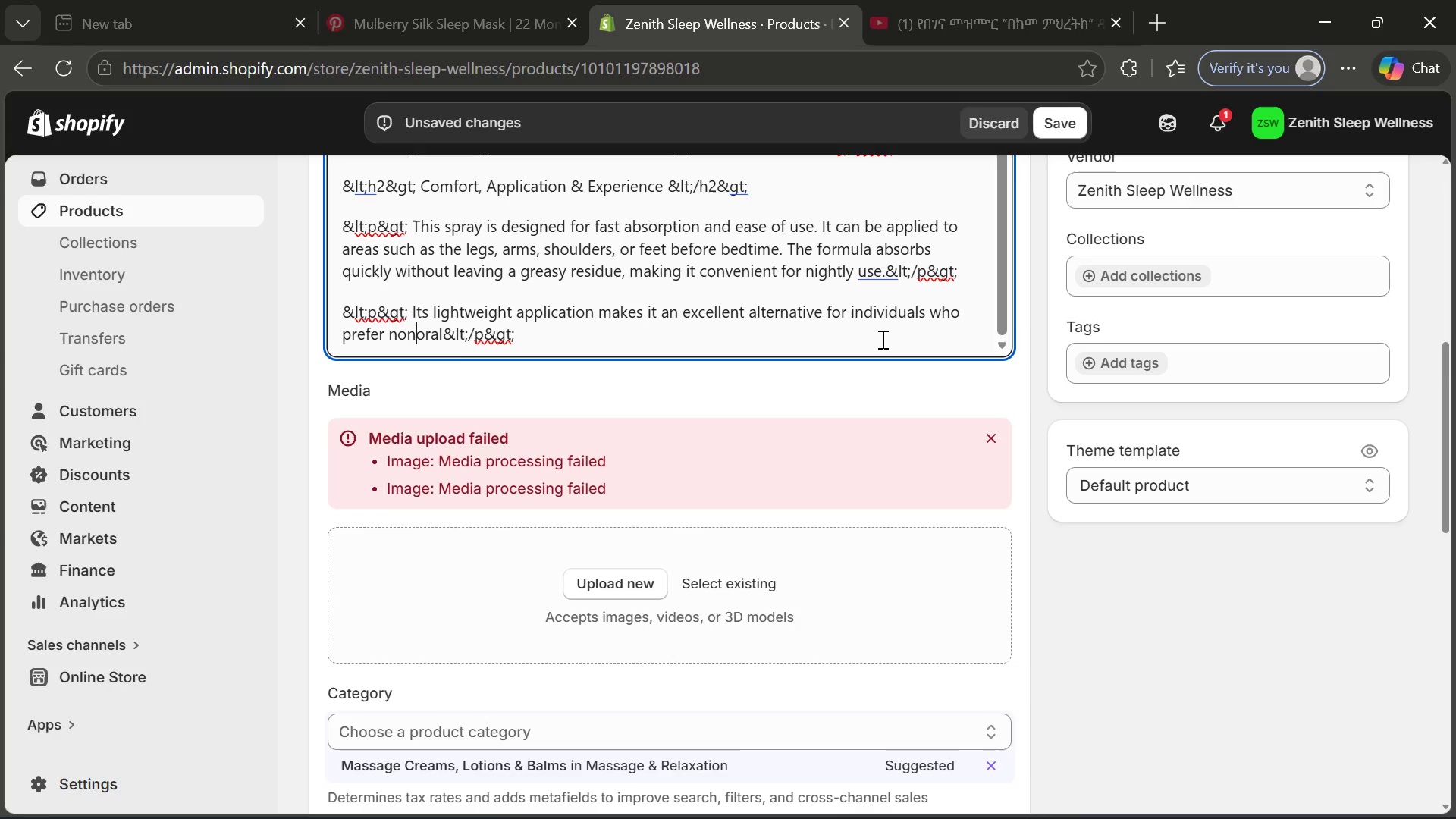 
key(Minus)
 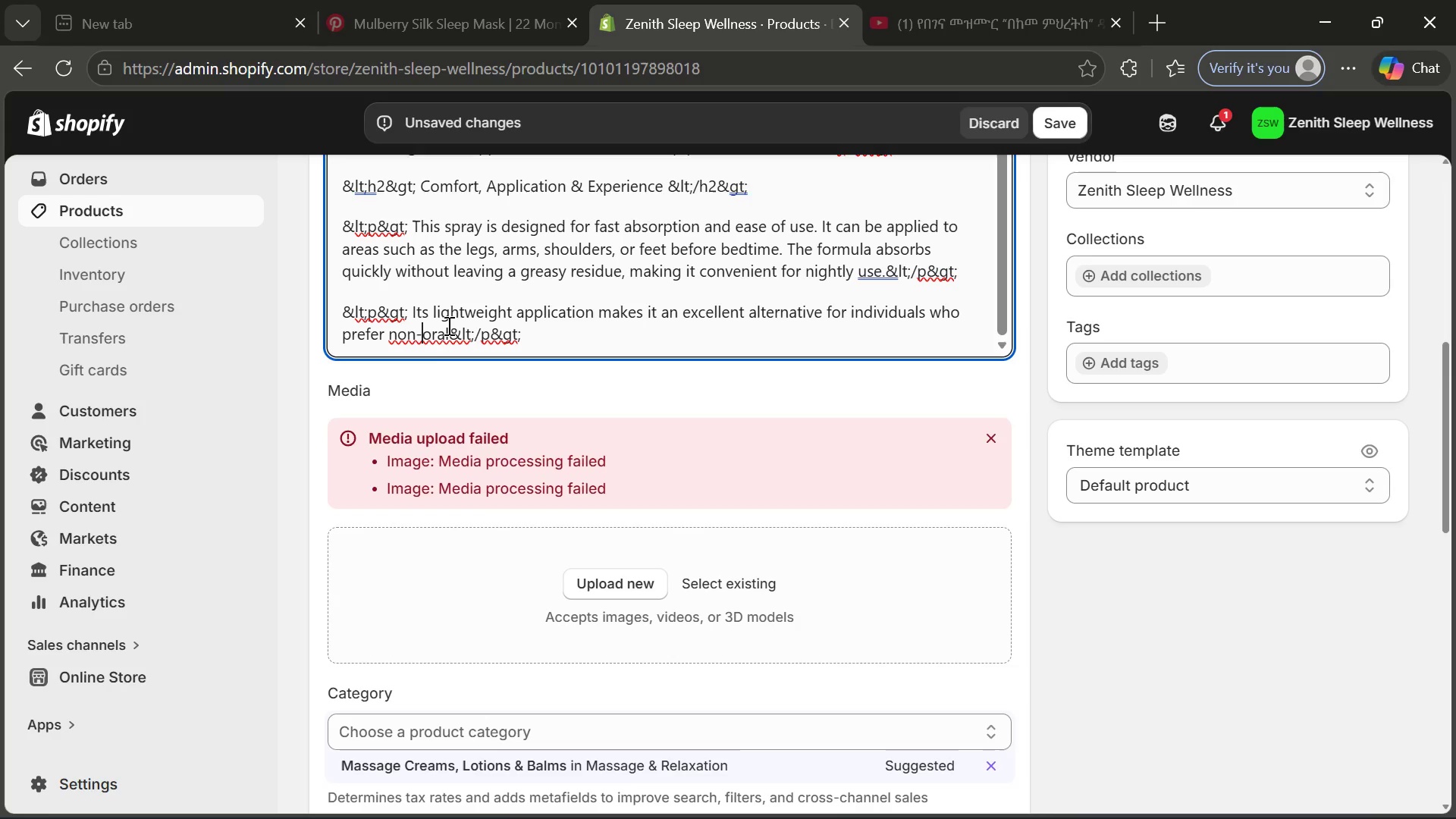 
left_click([448, 334])
 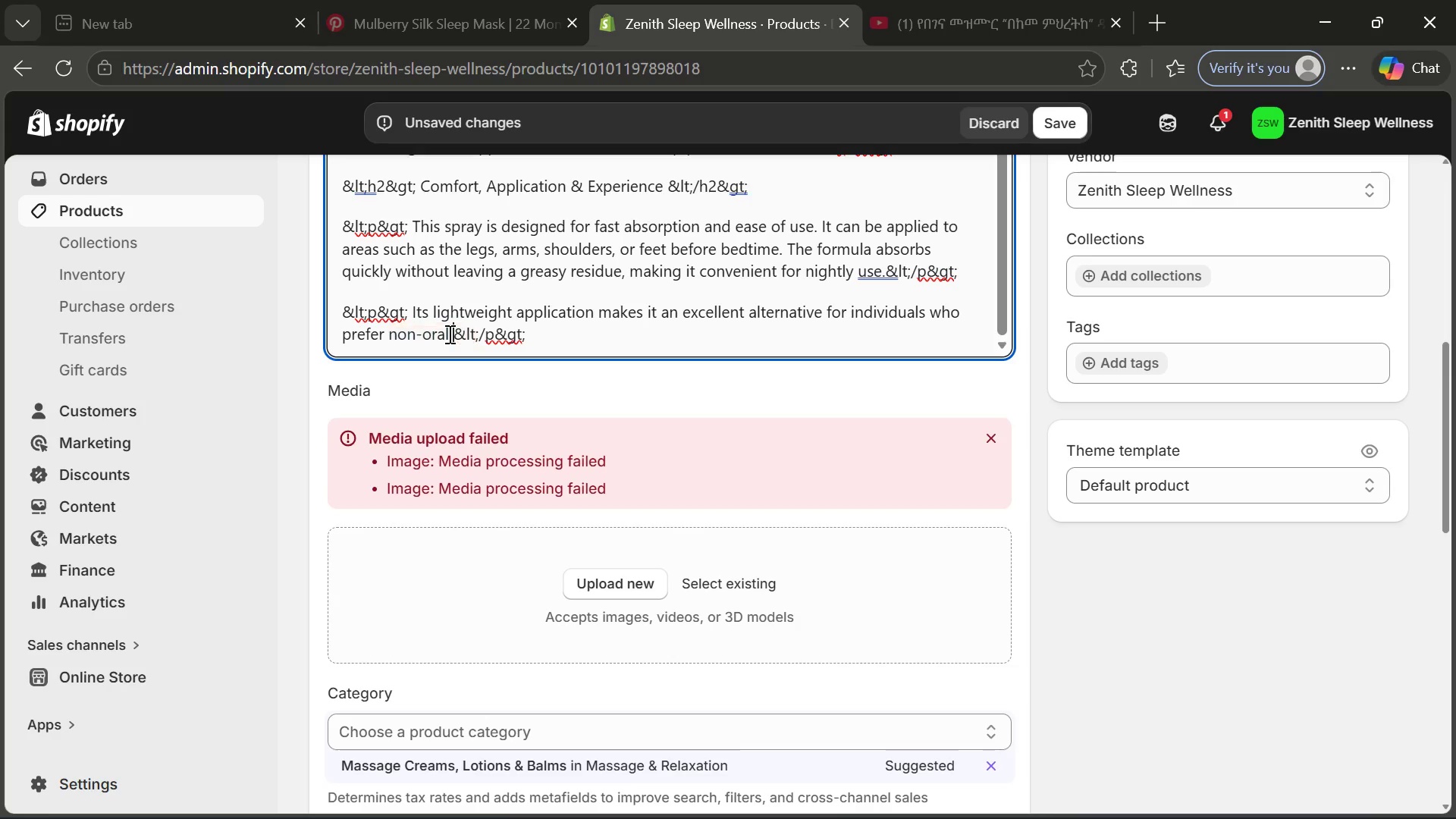 
type( sleep suppoe)
key(Backspace)
type(rt methods. It integrates seamlessly into any bedtime routine, includui)
key(Backspace)
key(Backspace)
type(ing meditation, reading, or e)
key(Backspace)
type(relac)
key(Backspace)
type(xation exercises. )
 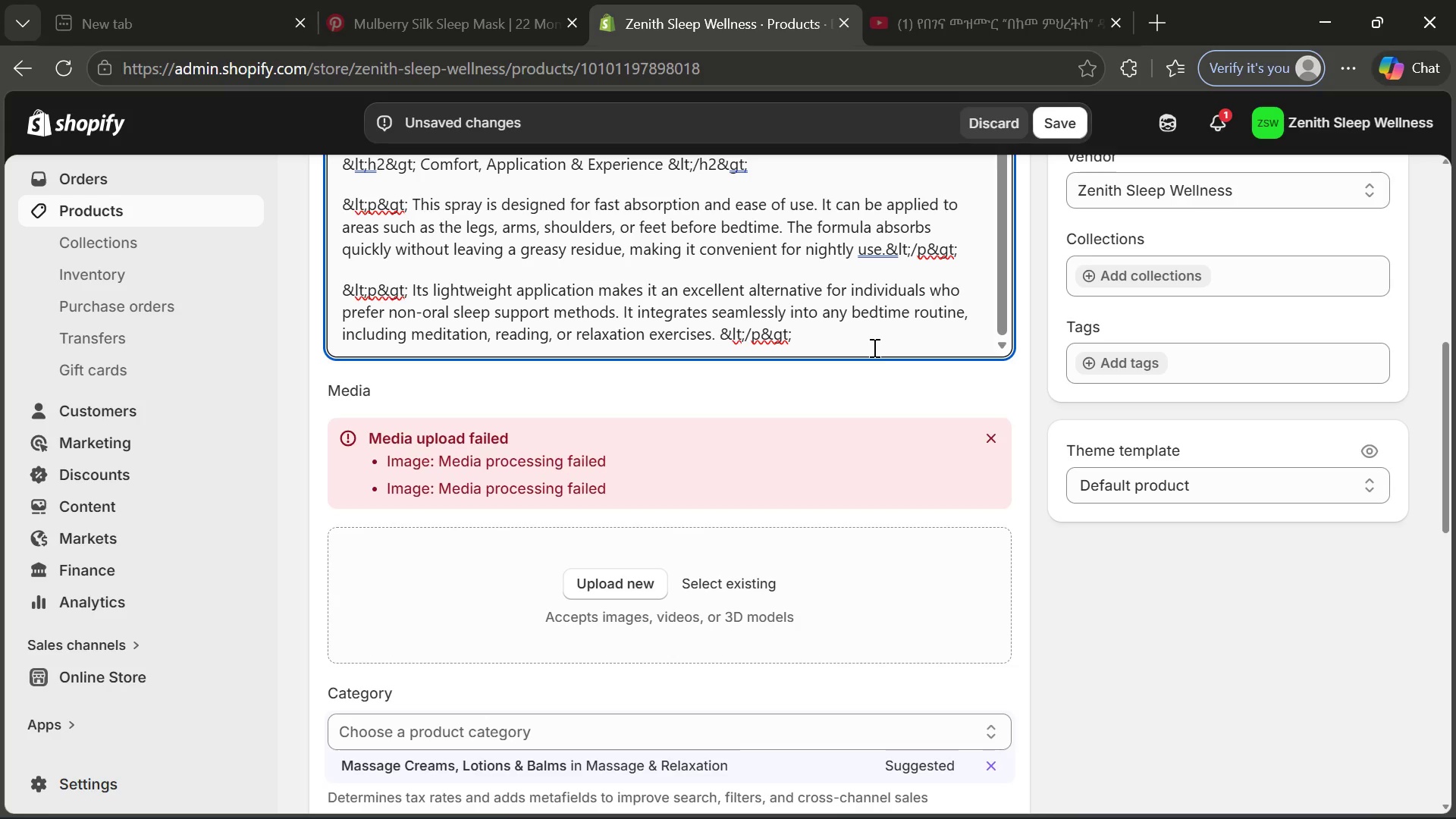 
left_click([838, 341])
 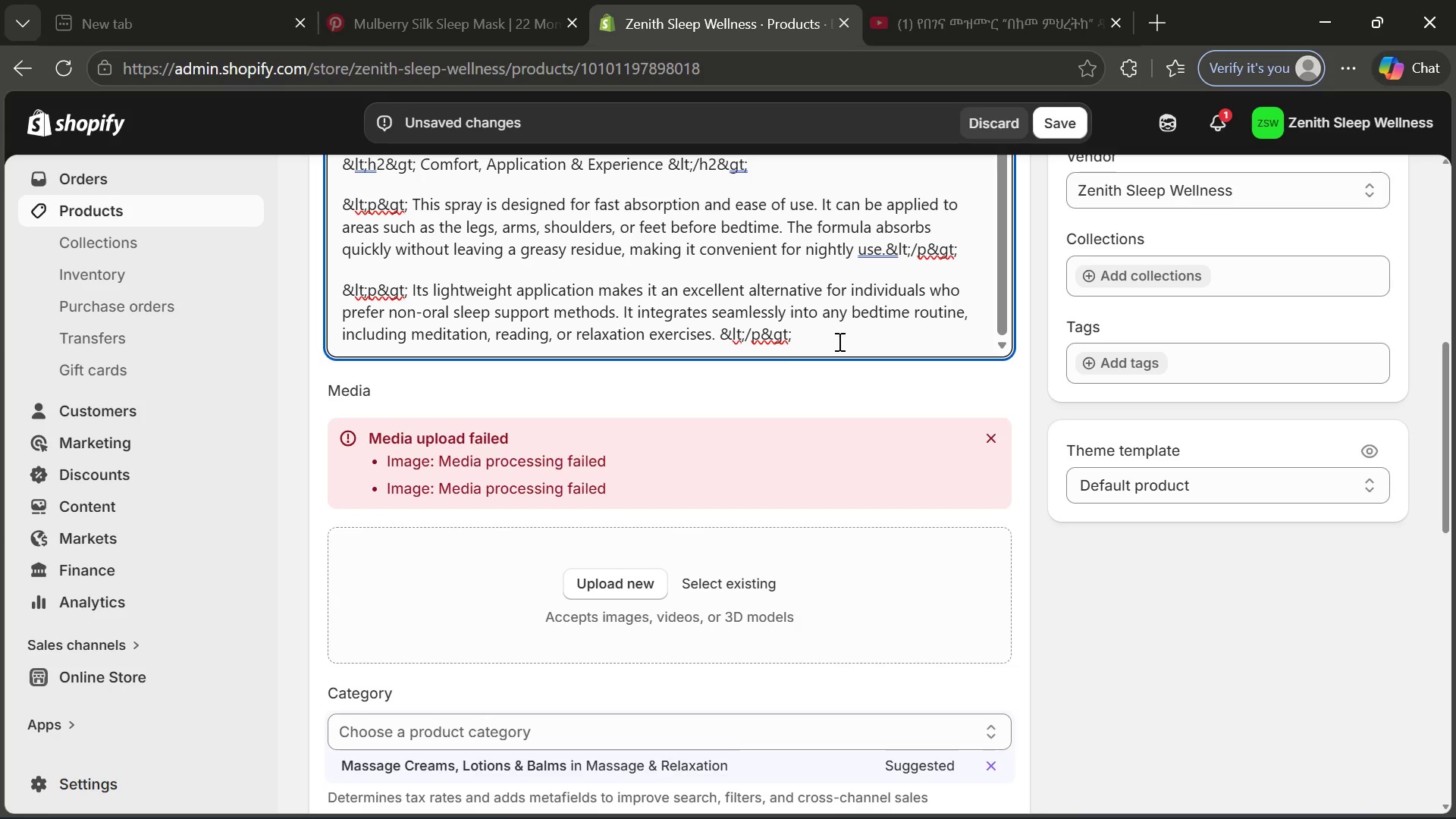 
key(Enter)
 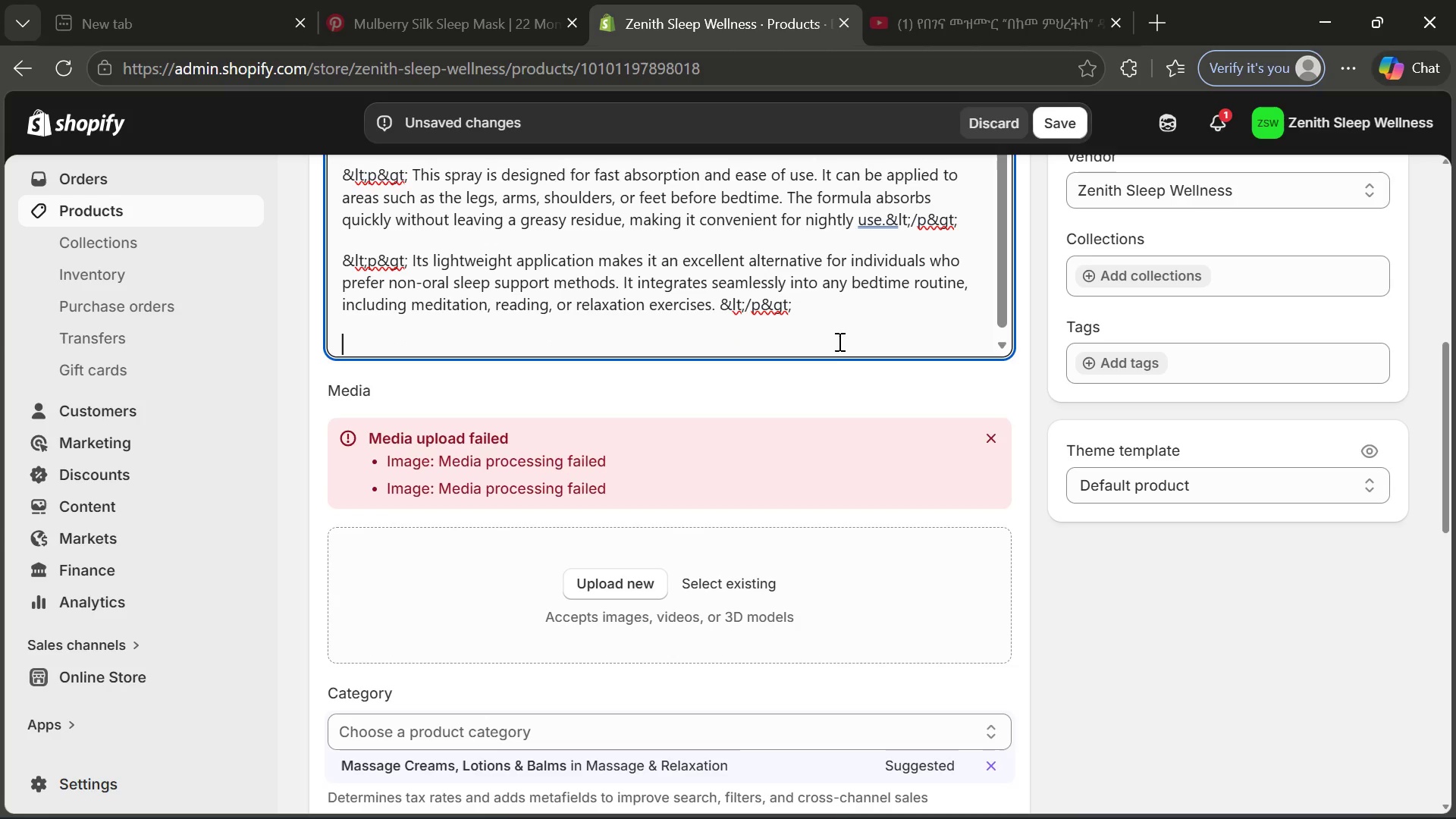 
key(Control+V)
 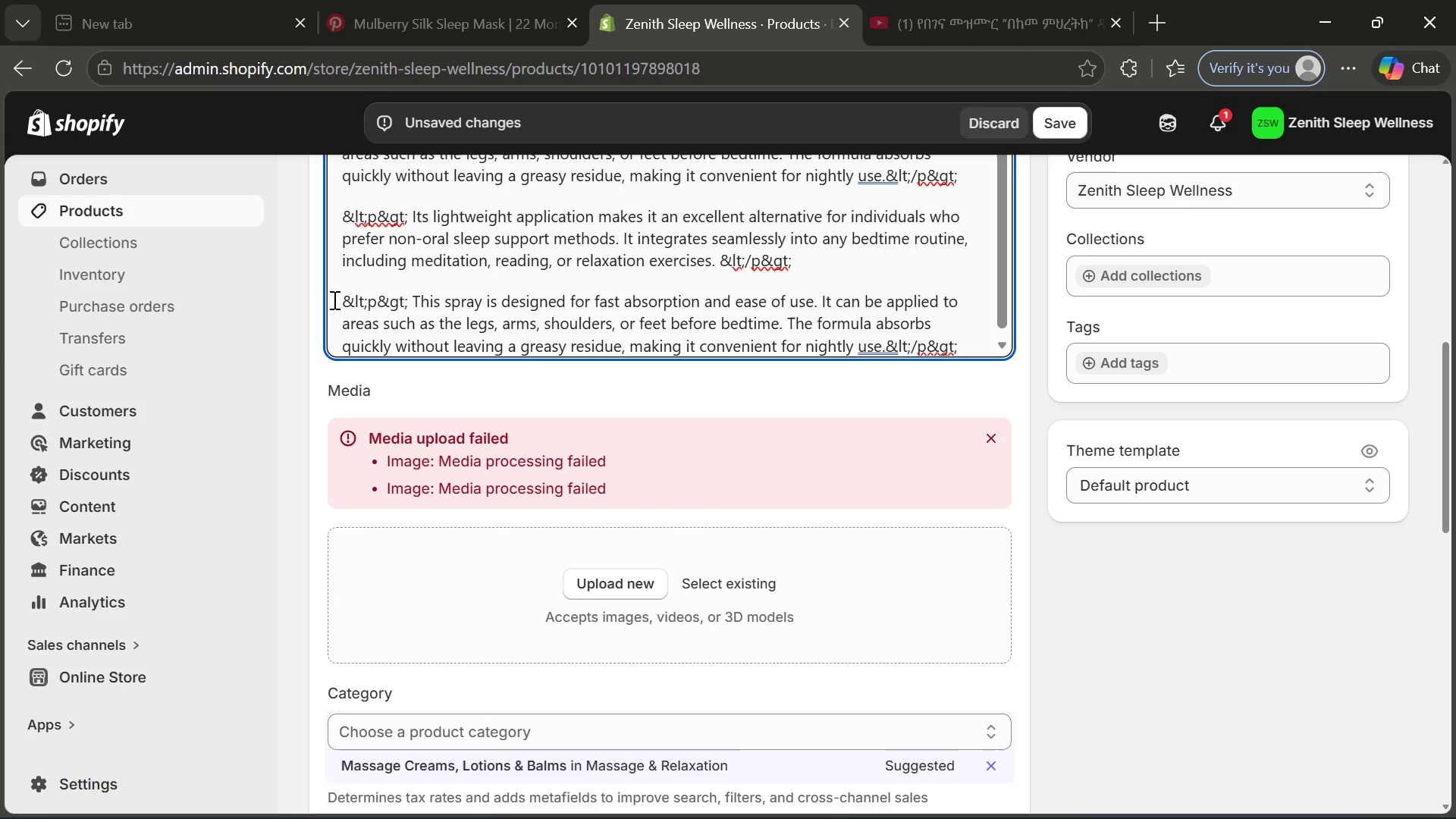 
left_click([340, 300])
 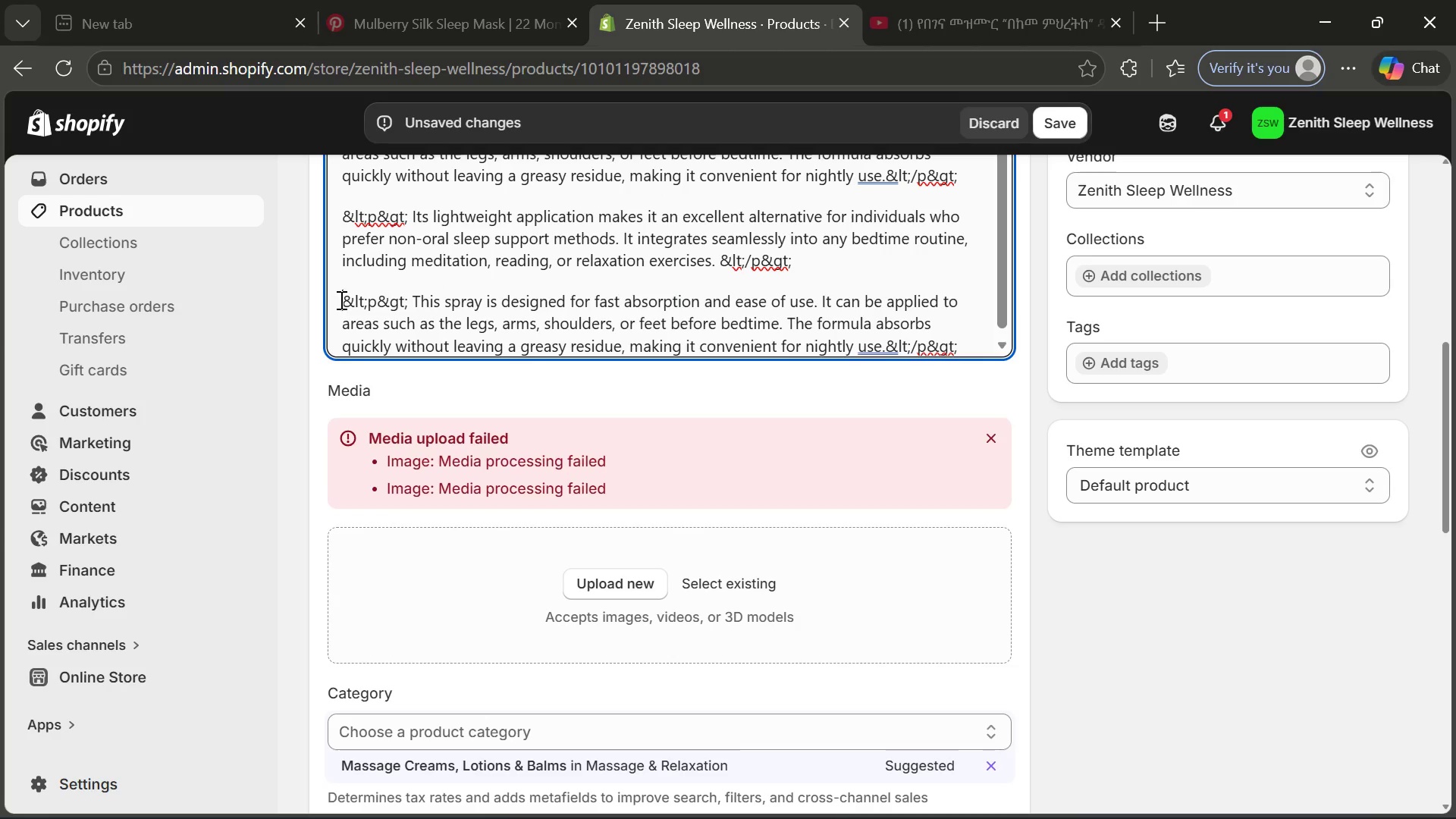 
key(Enter)
 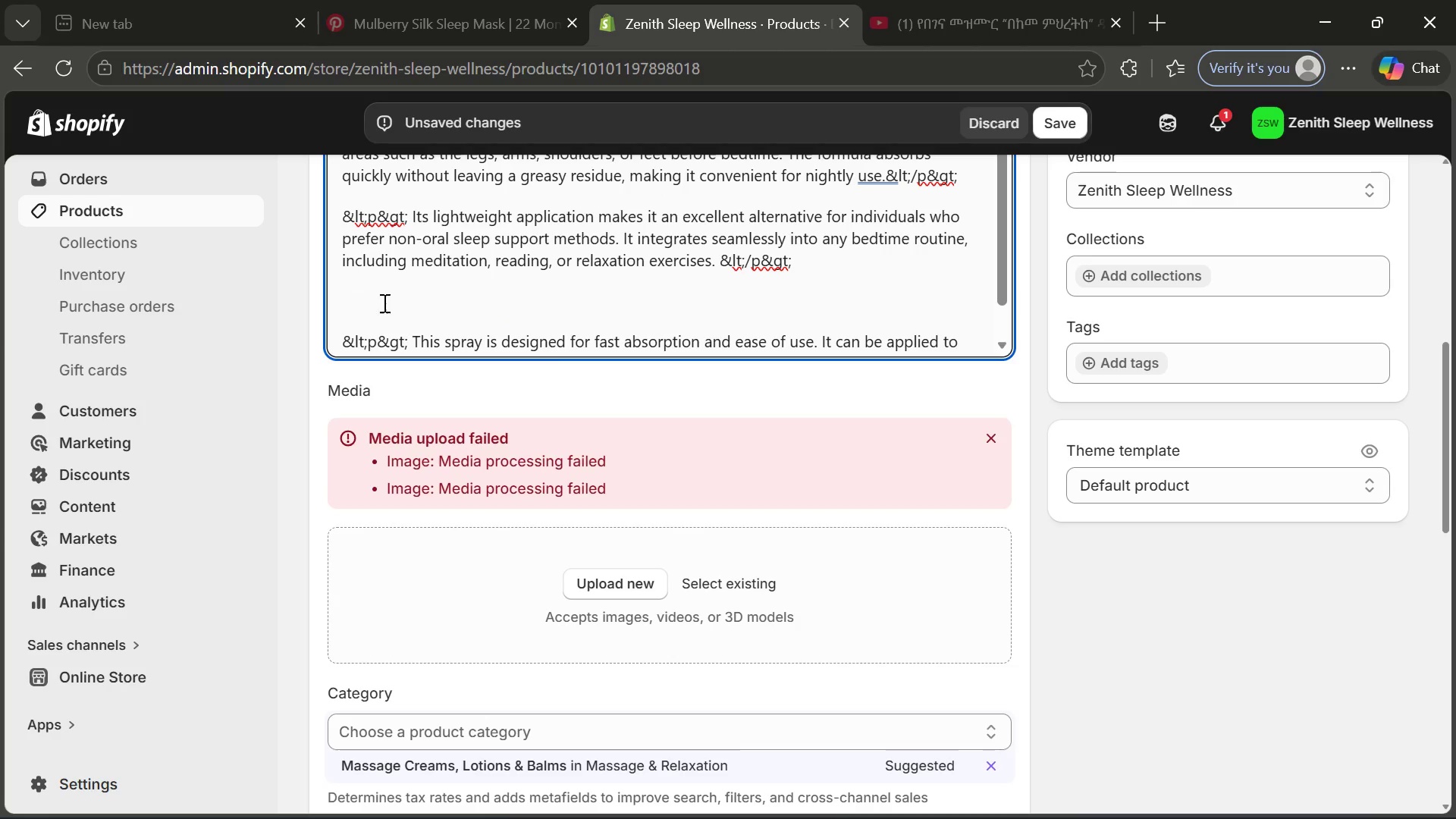 
left_click([385, 303])
 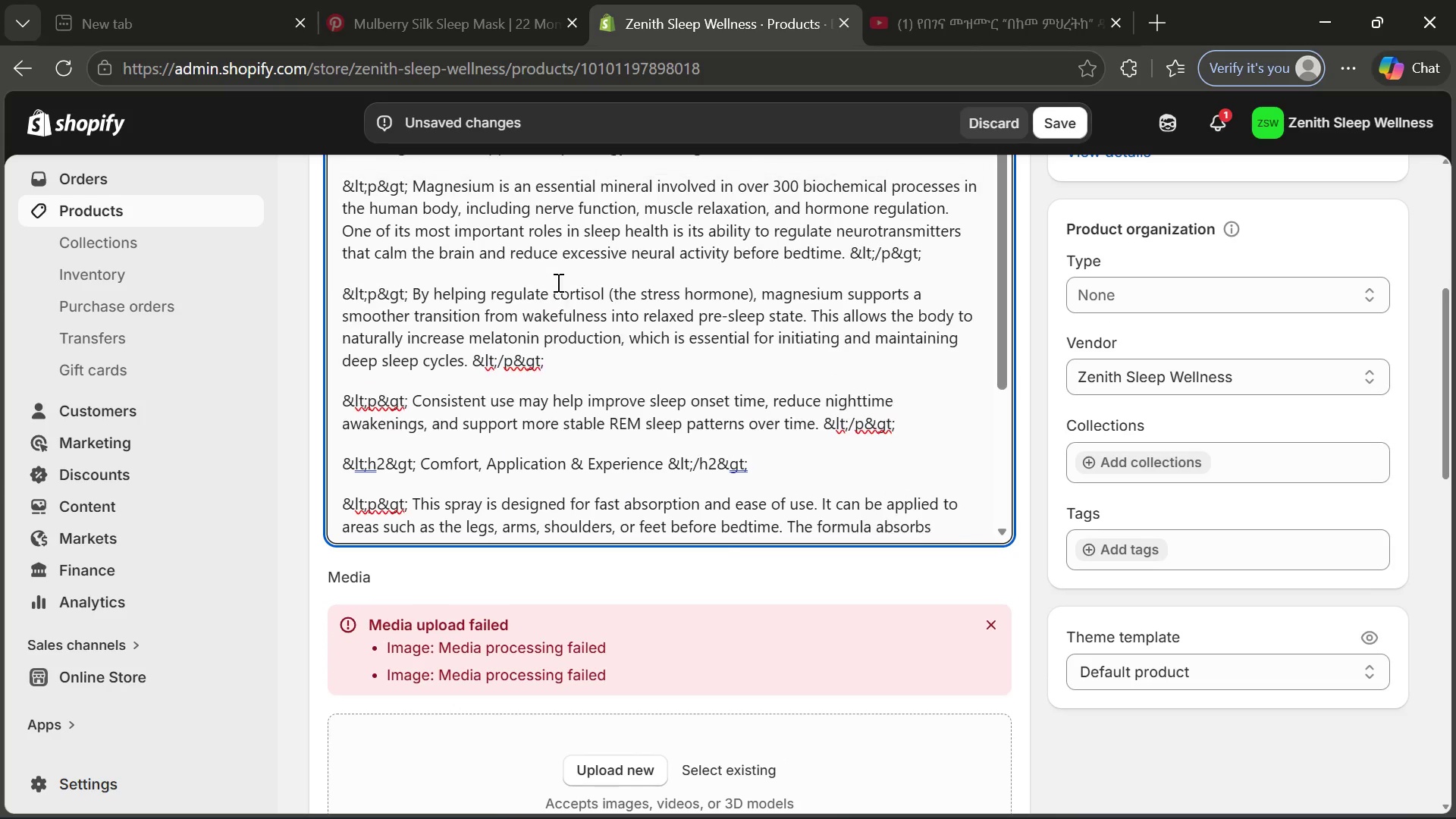 
wait(6.27)
 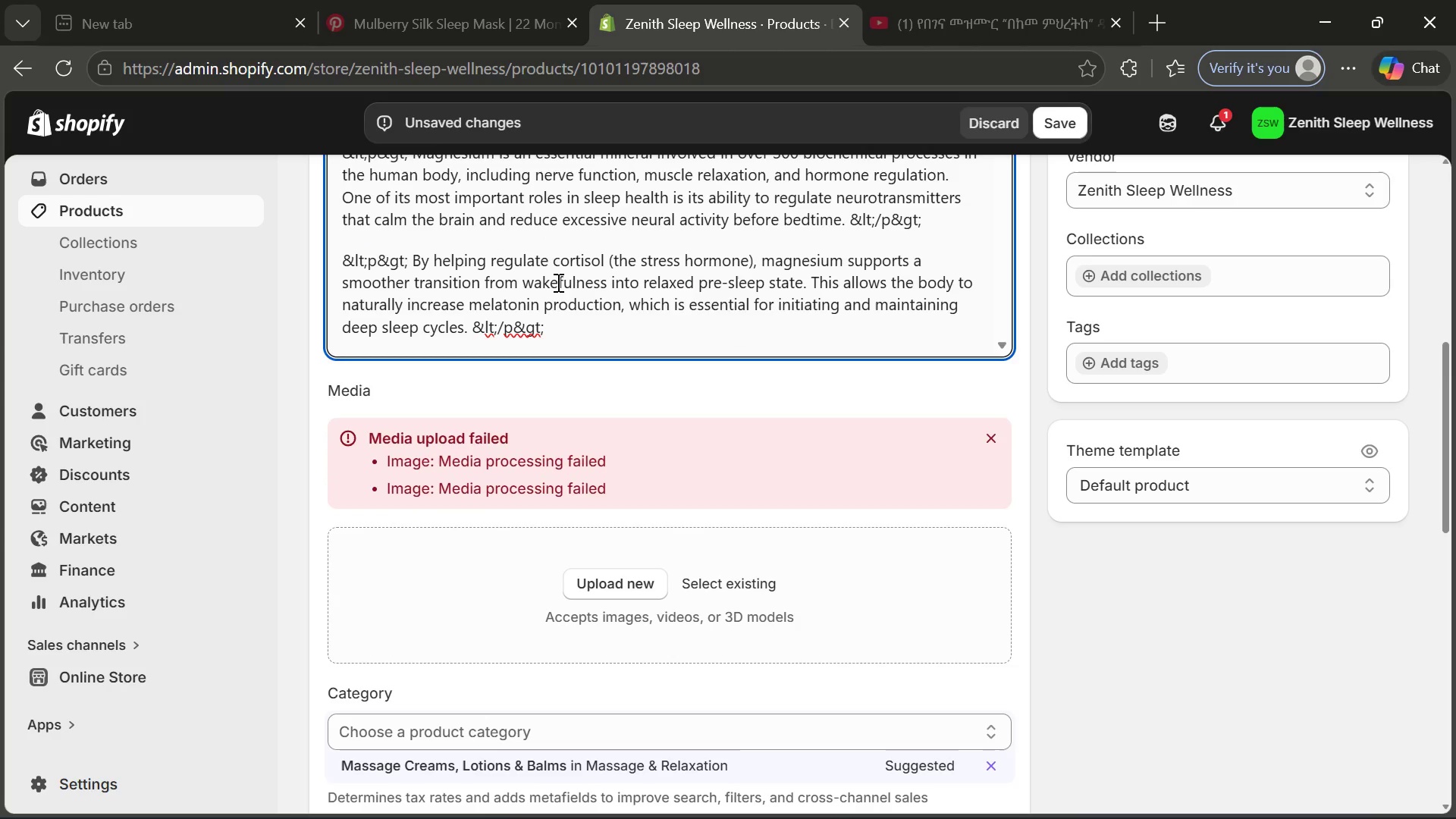 
left_click_drag(start_coordinate=[766, 215], to_coordinate=[335, 221])
 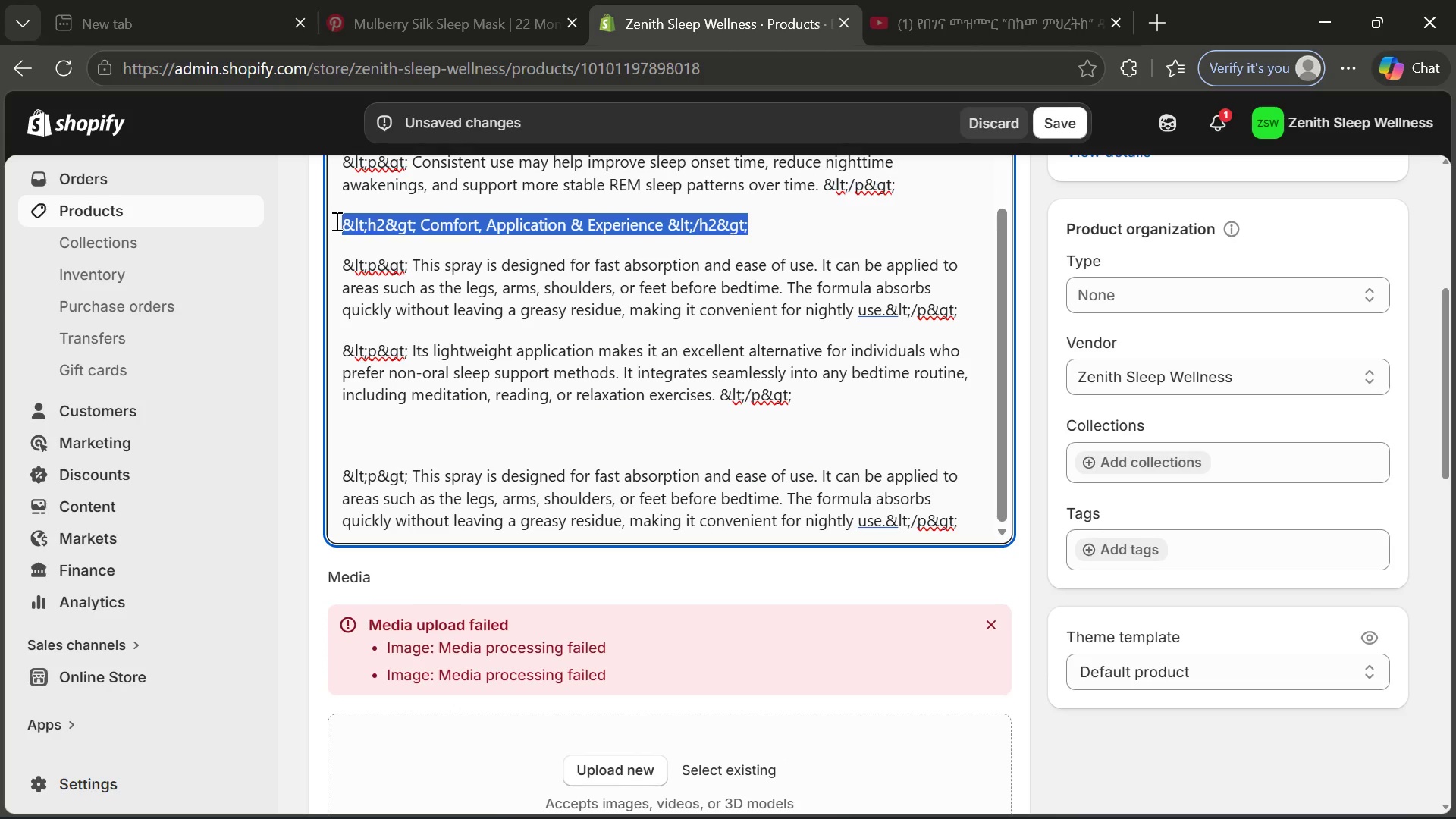 
key(Control+ControlLeft)
 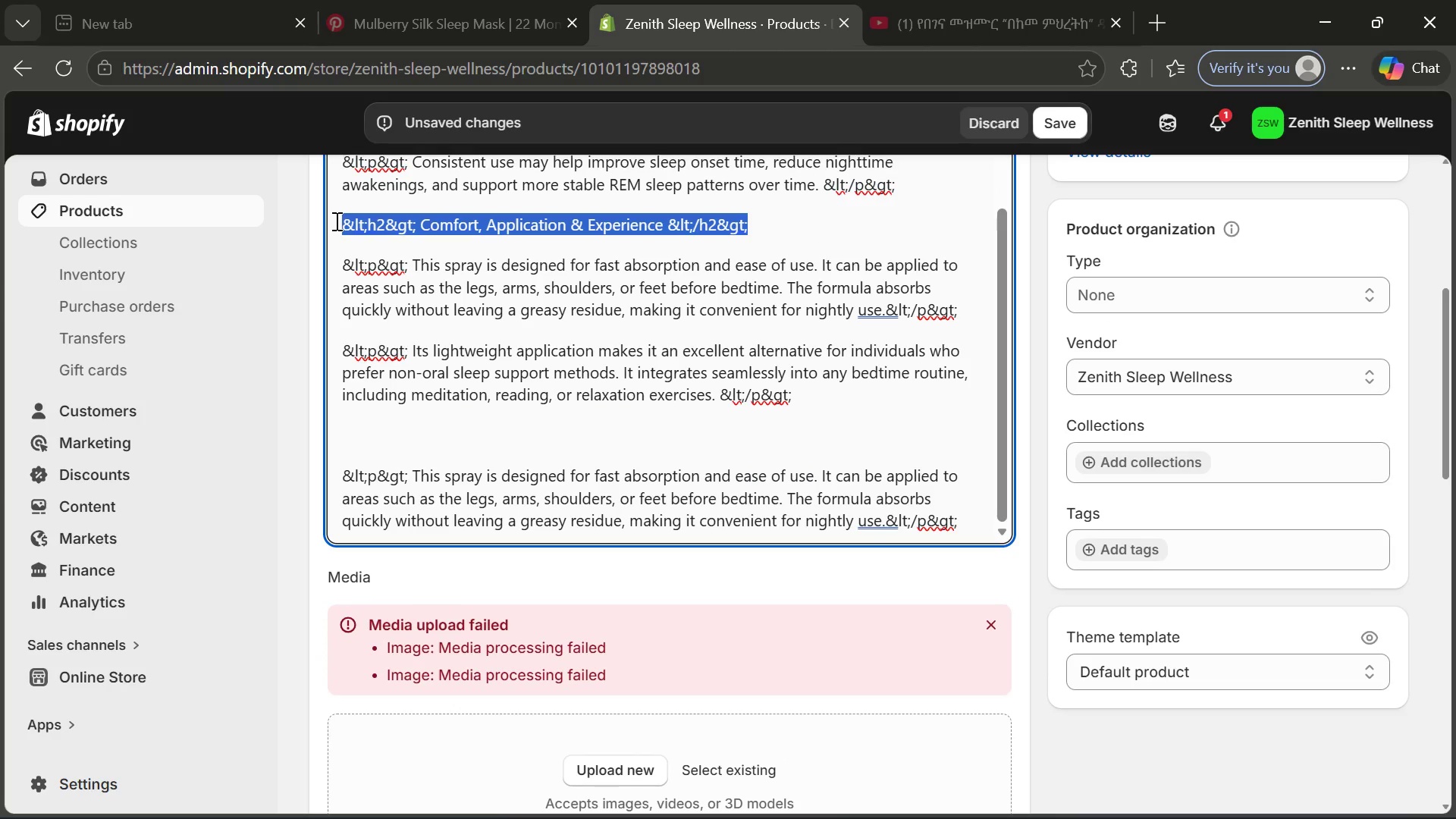 
key(Control+C)
 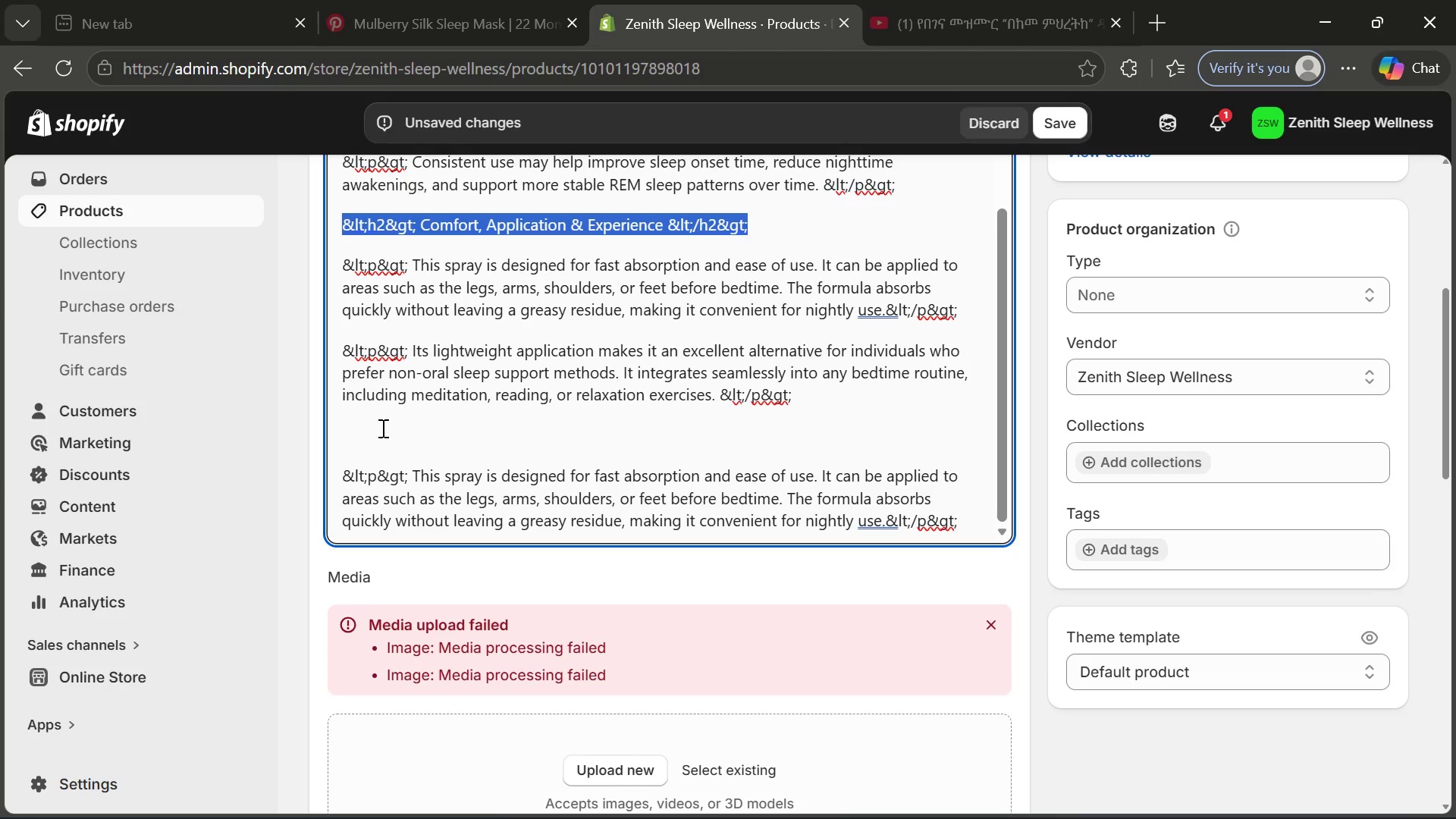 
left_click([381, 430])
 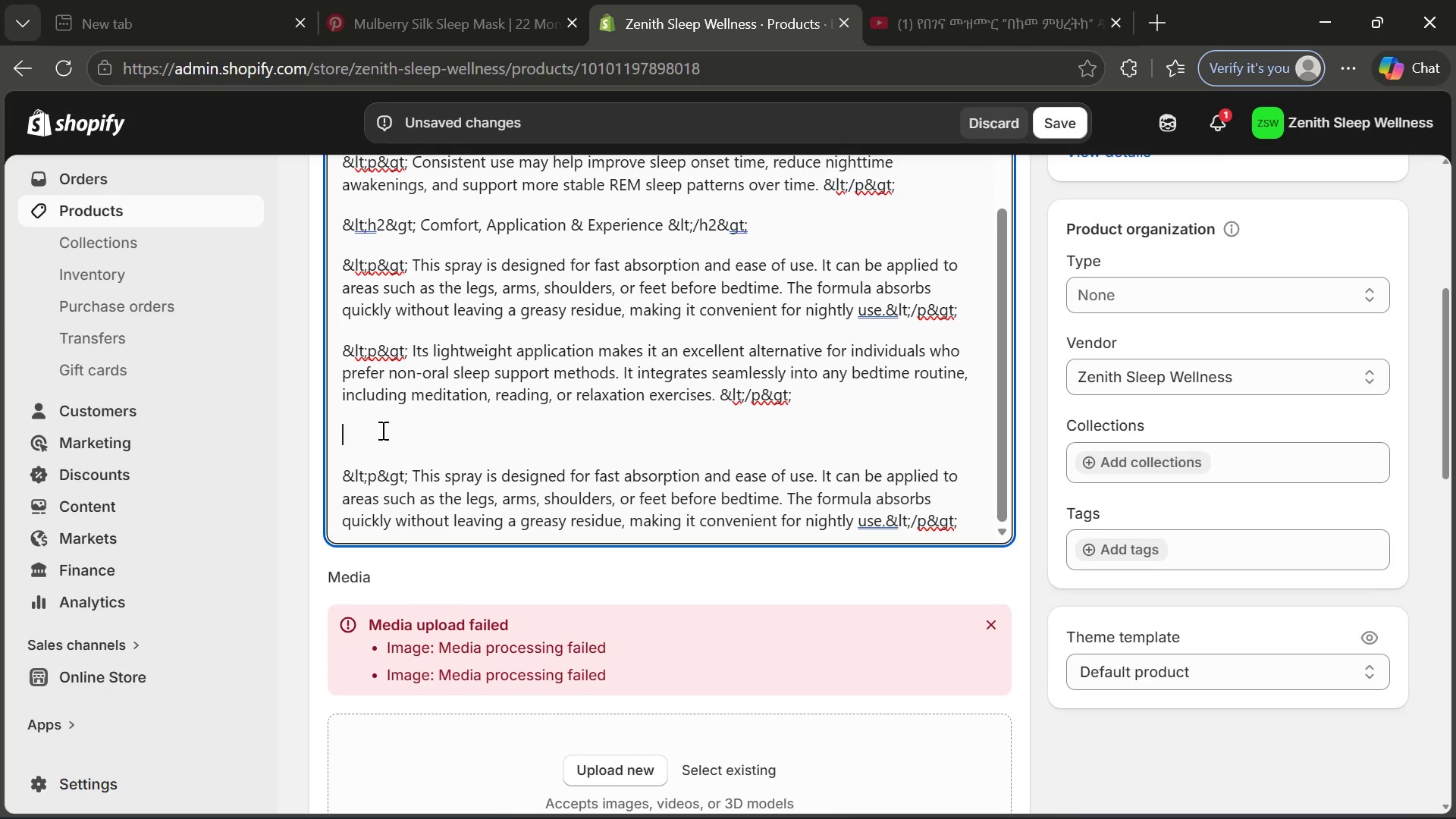 
key(Control+ControlLeft)
 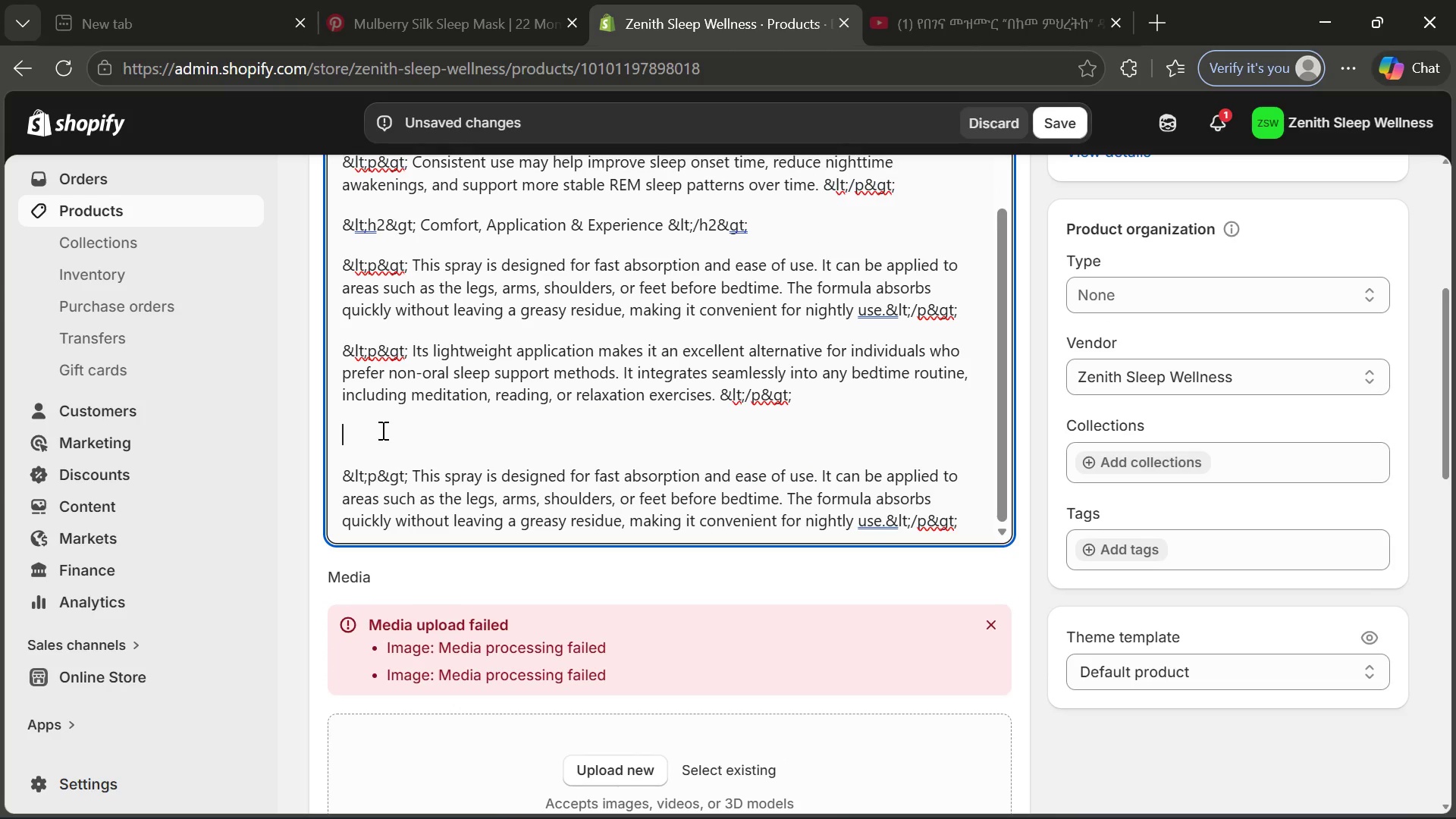 
key(Control+V)
 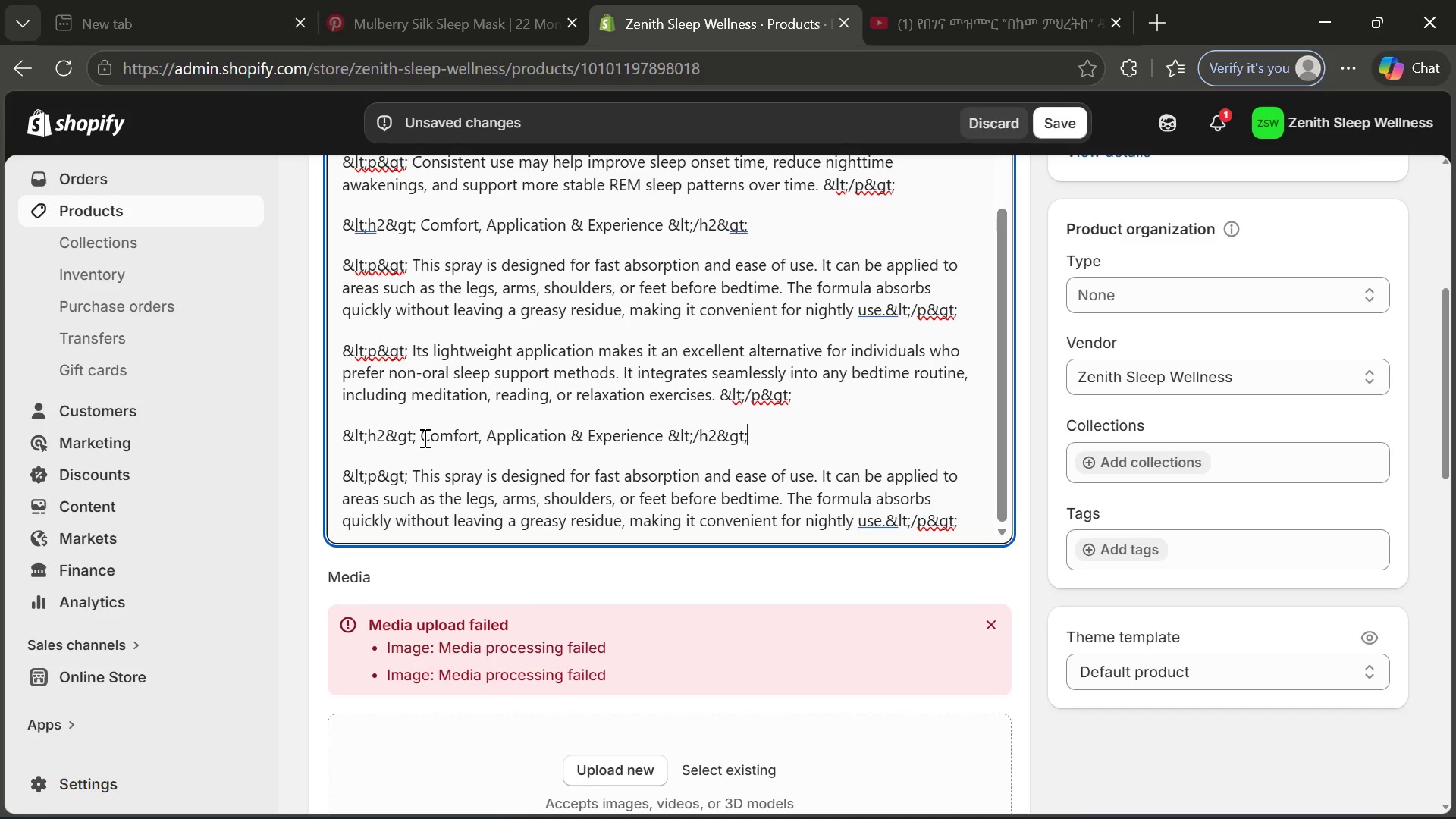 
left_click_drag(start_coordinate=[423, 438], to_coordinate=[662, 435])
 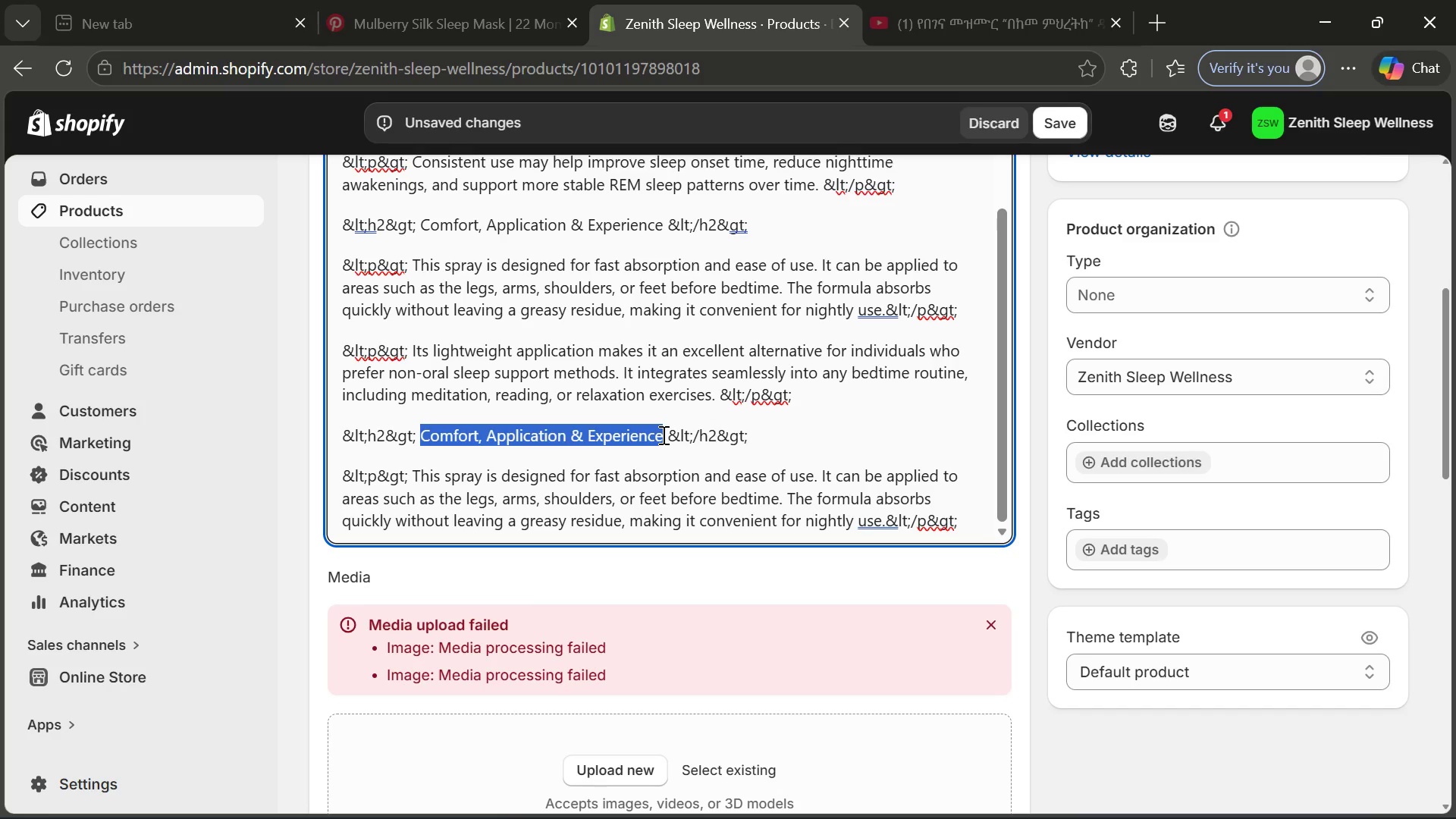 
type(Who it is Designed For)
 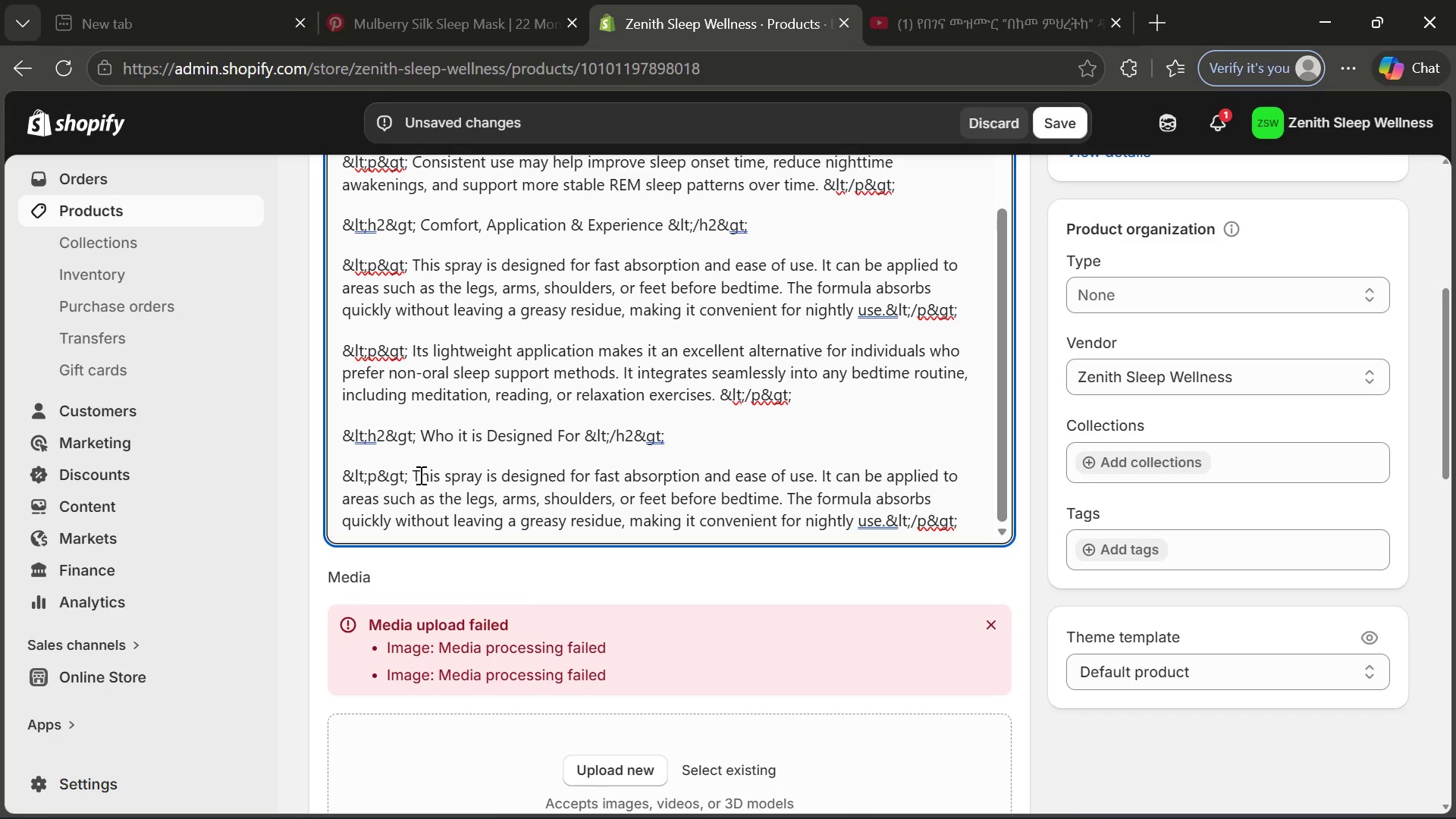 
wait(5.17)
 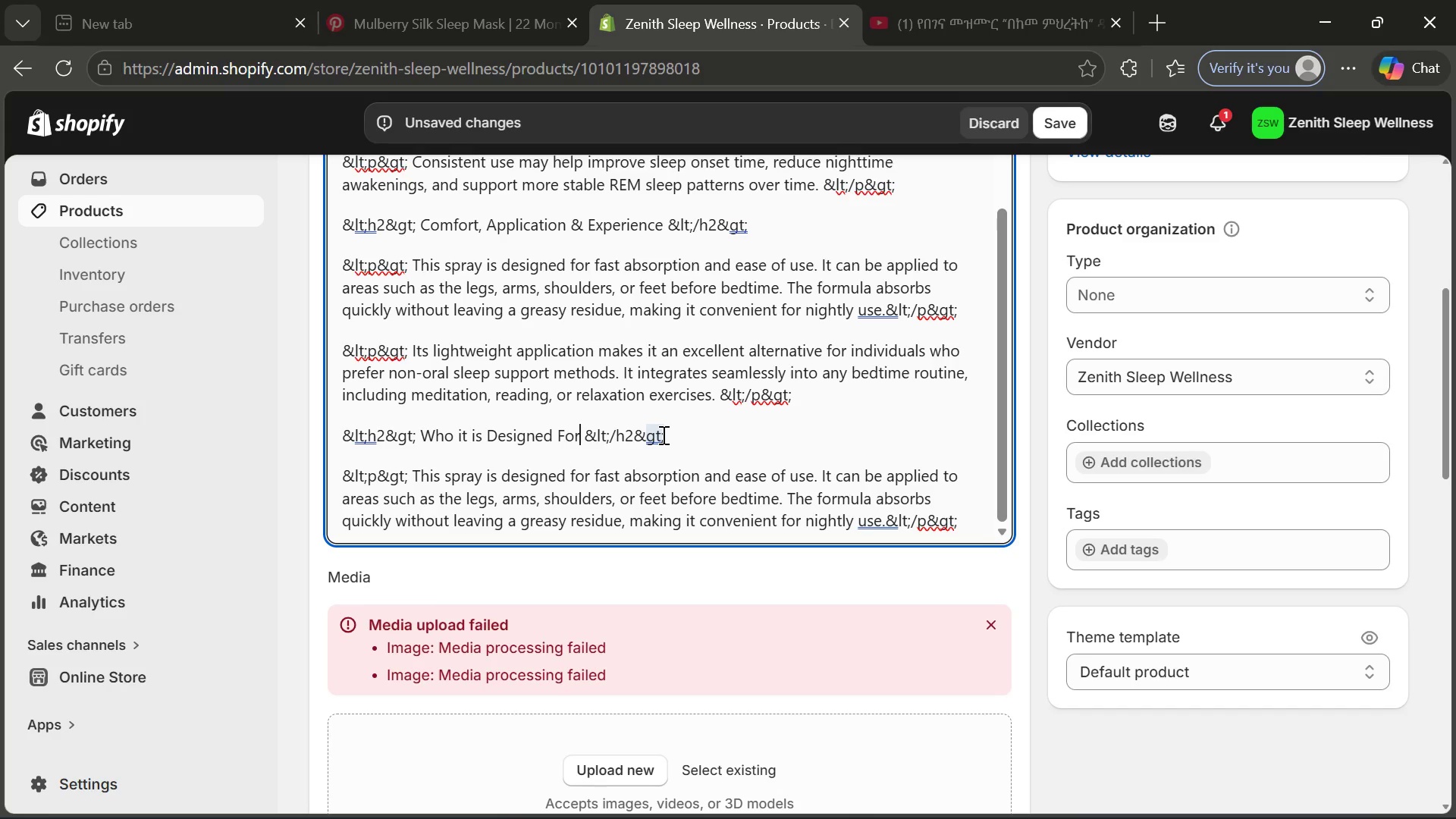 
left_click_drag(start_coordinate=[415, 472], to_coordinate=[885, 523])
 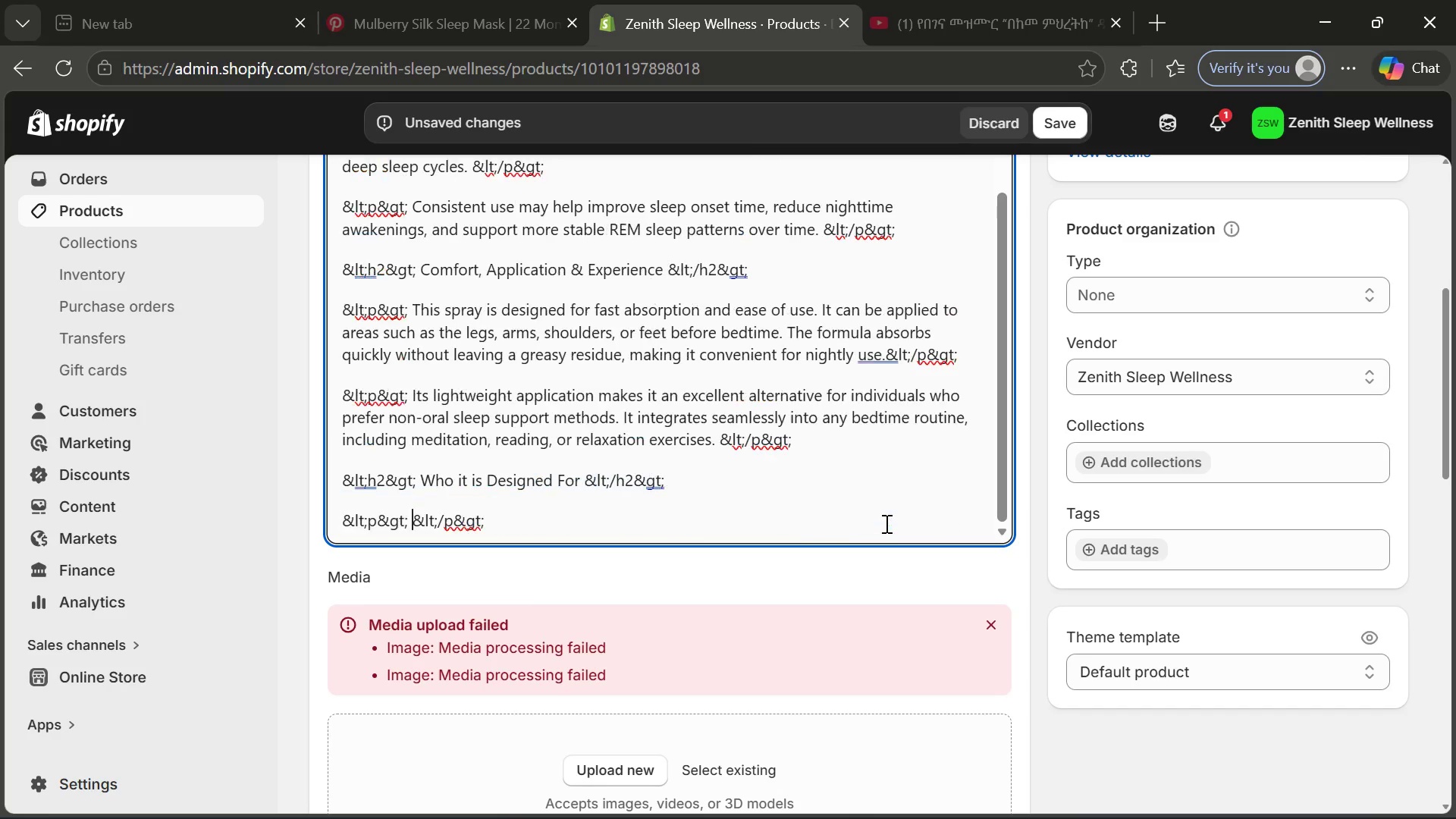 
key(Backspace)
type(This product is ideal for adults seeking natural )
 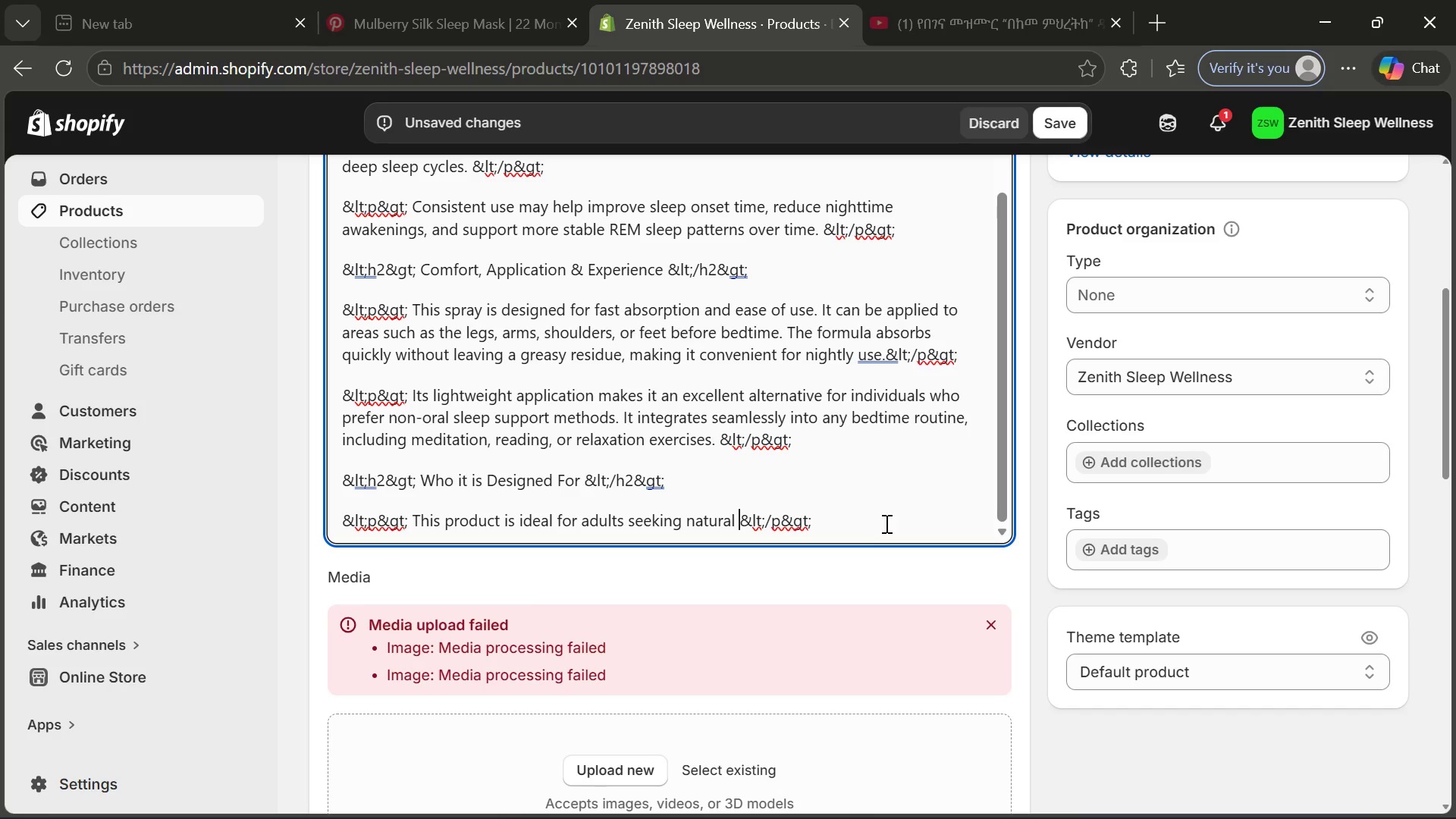 
type(sleep support without dependency on pills )
 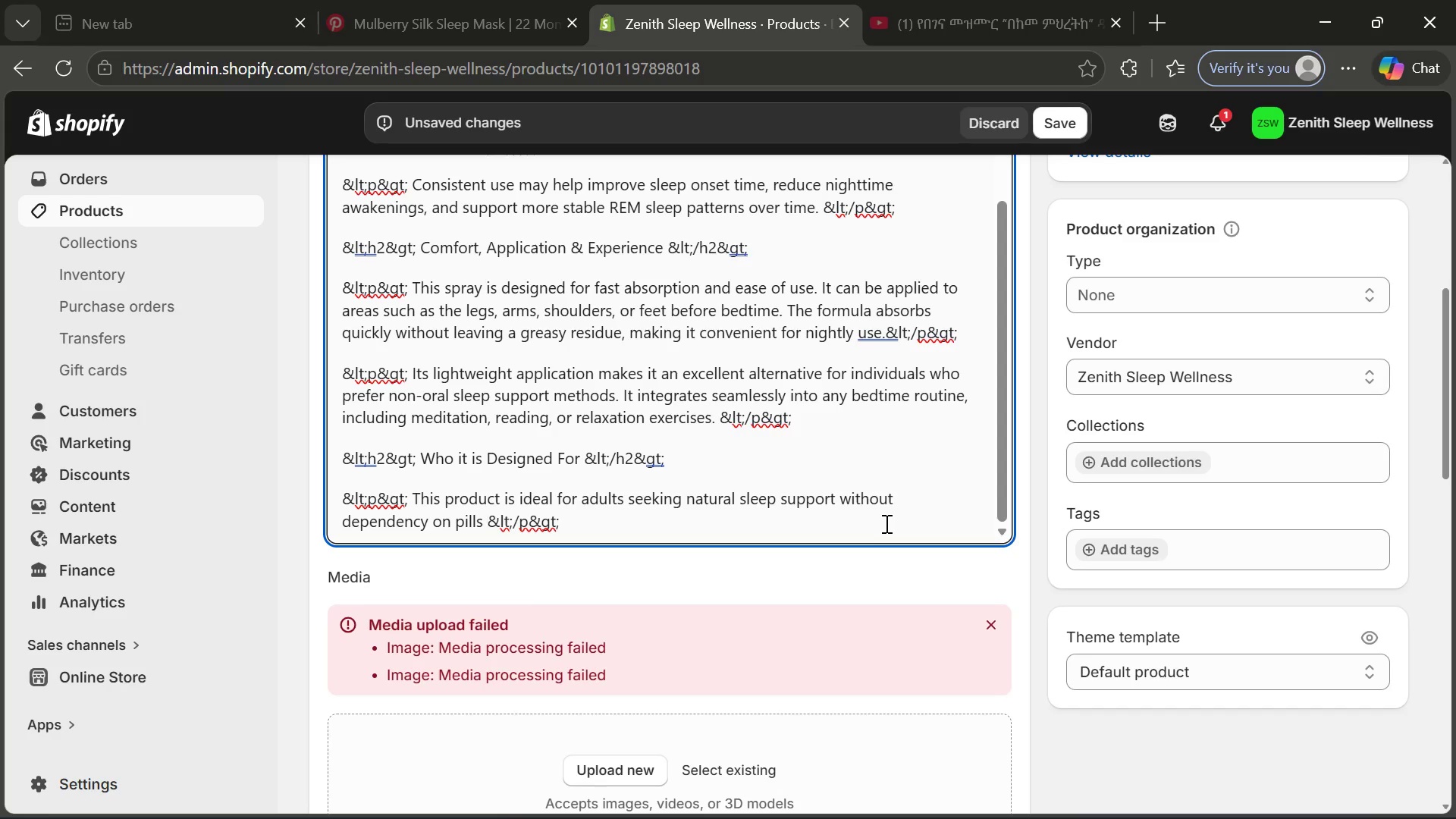 
type(or sedatives,)
key(Backspace)
type(. It is especially beneficials)
key(Backspace)
type( for individualse)
key(Backspace)
type( experiencing stress-related insomnia, muscle tension, or irregular sleep patterns caused by busy or high )
key(Backspace)
type(-pressure lifestyles. )
 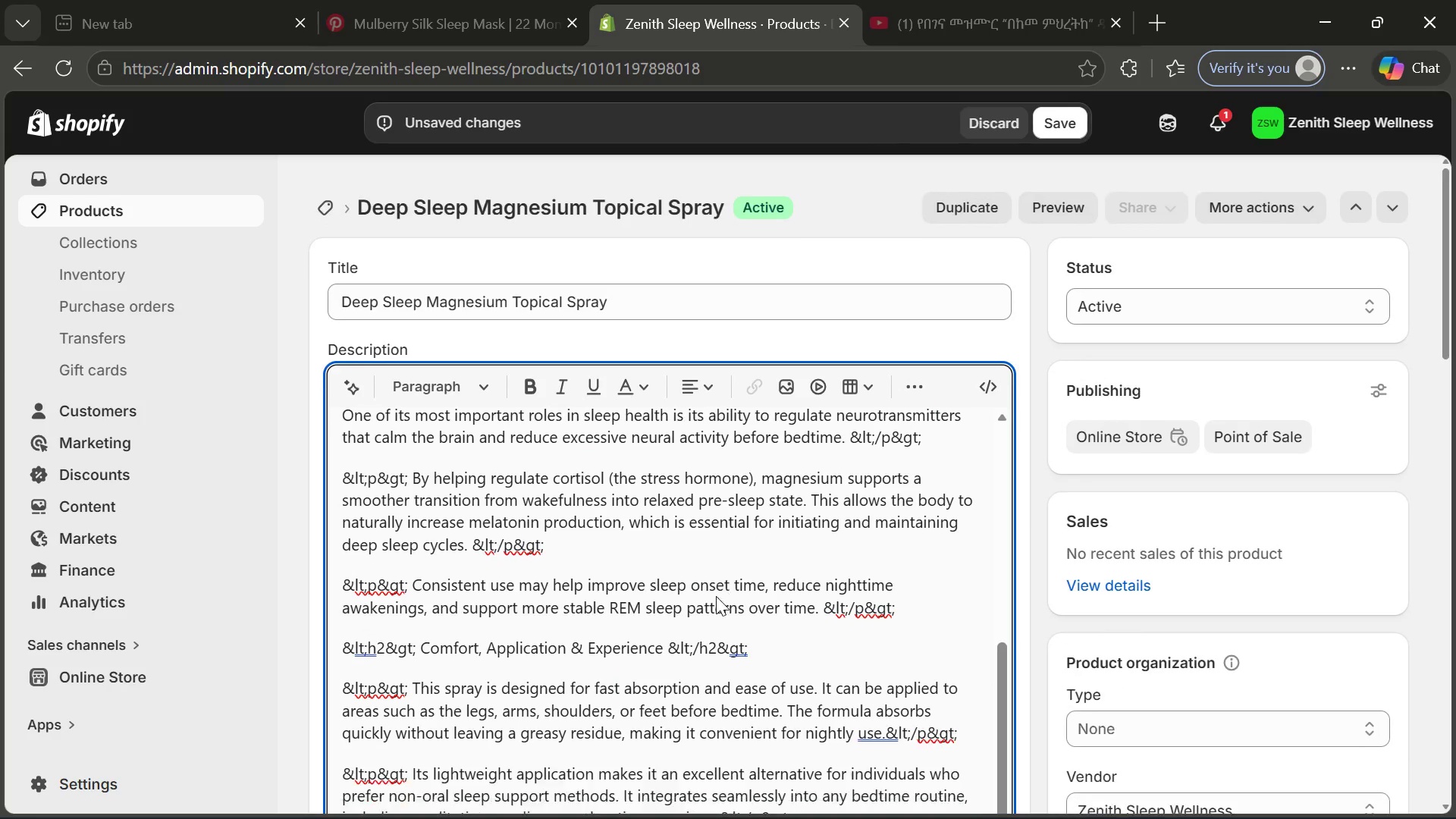 
left_click([659, 280])
 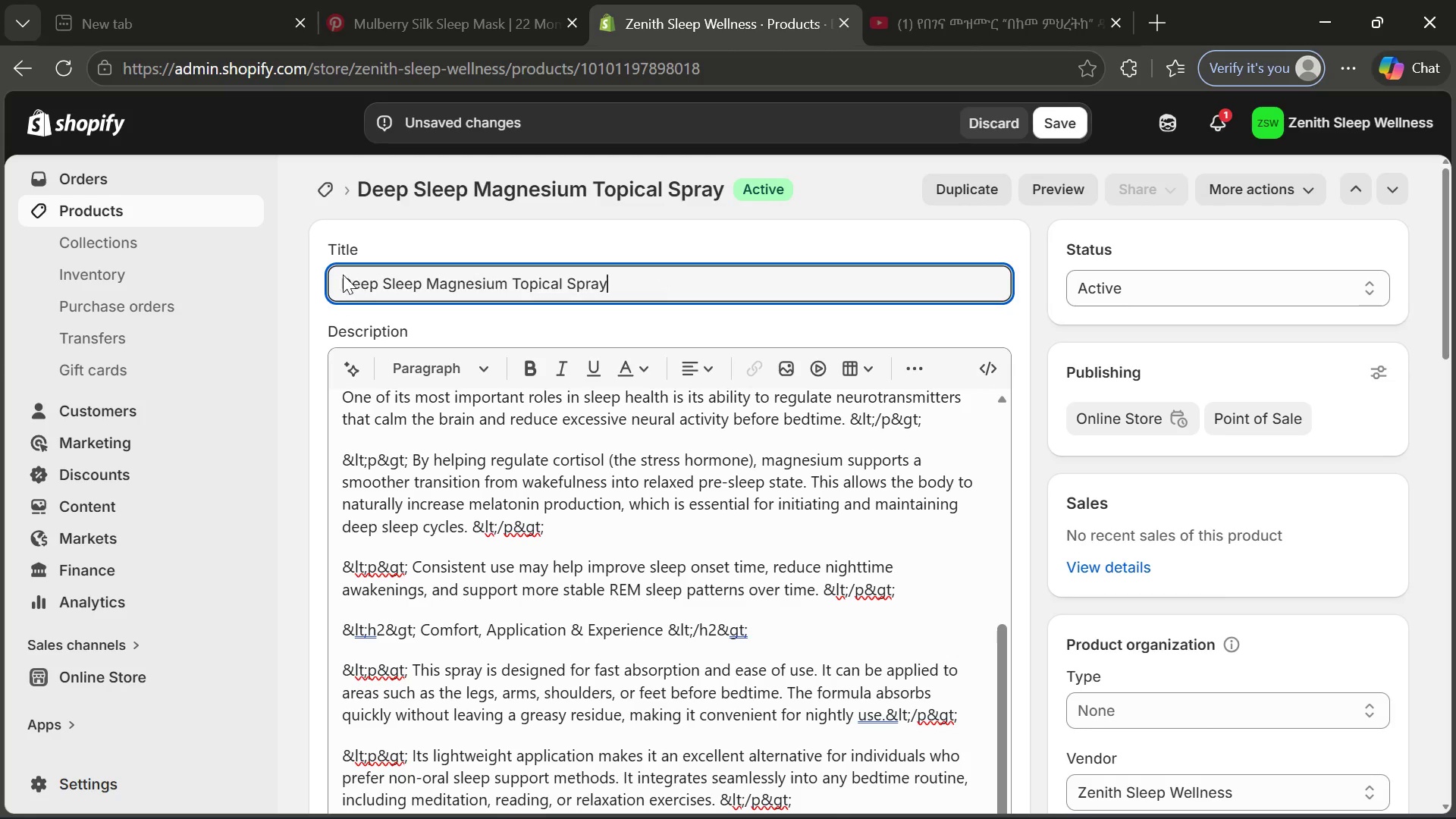 
key(Control+A)
 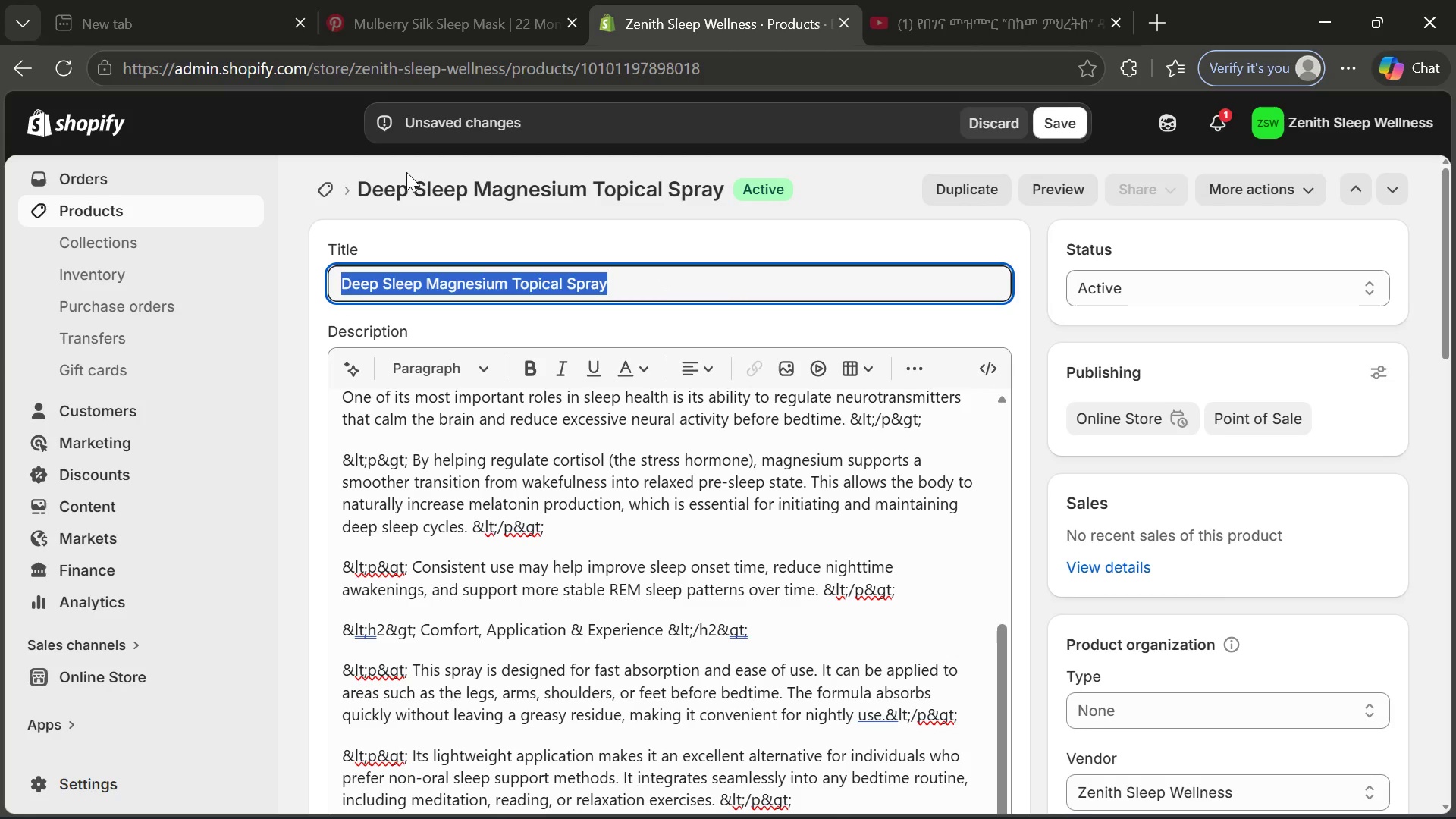 
key(Control+ControlLeft)
 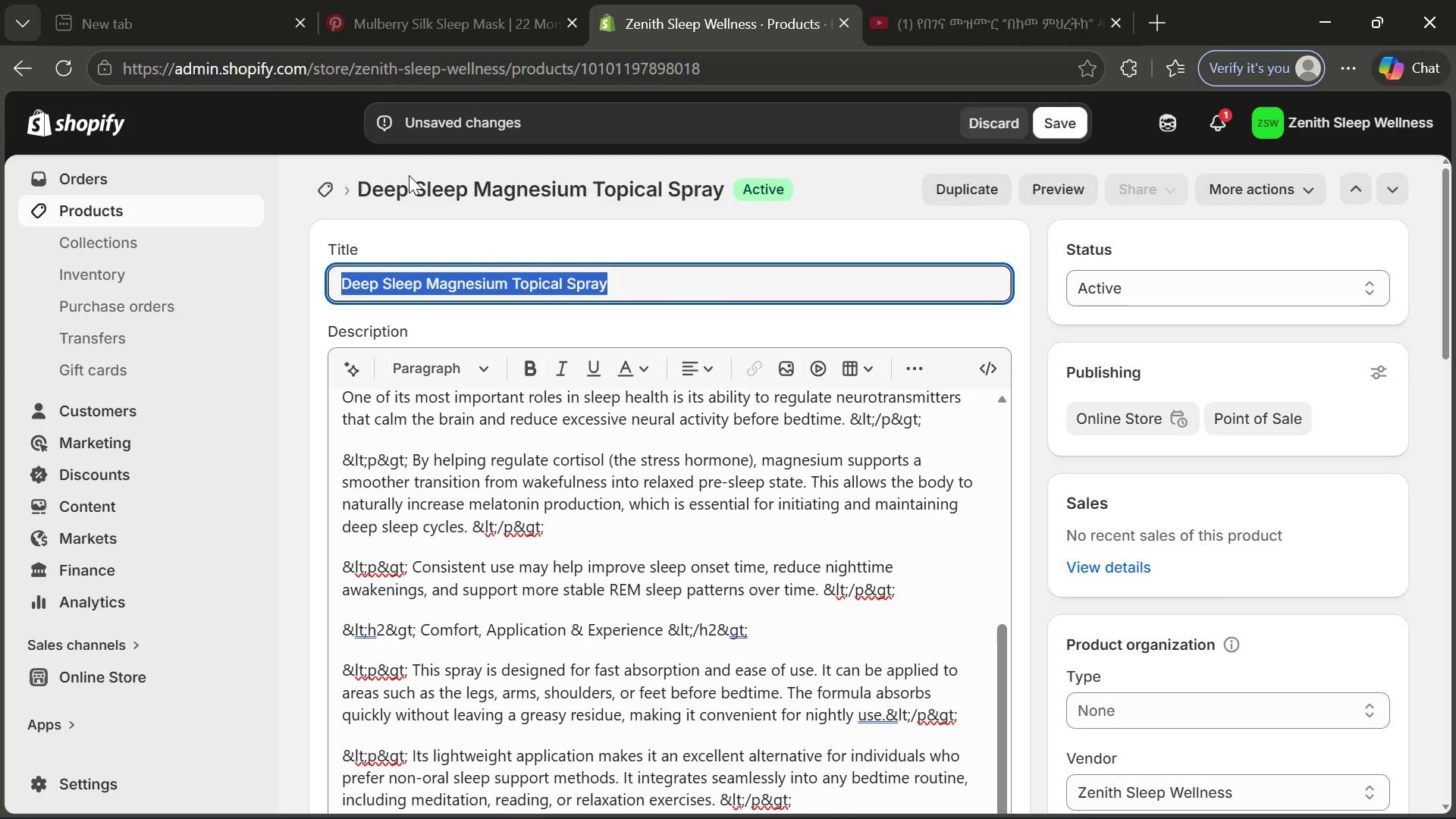 
key(Control+C)
 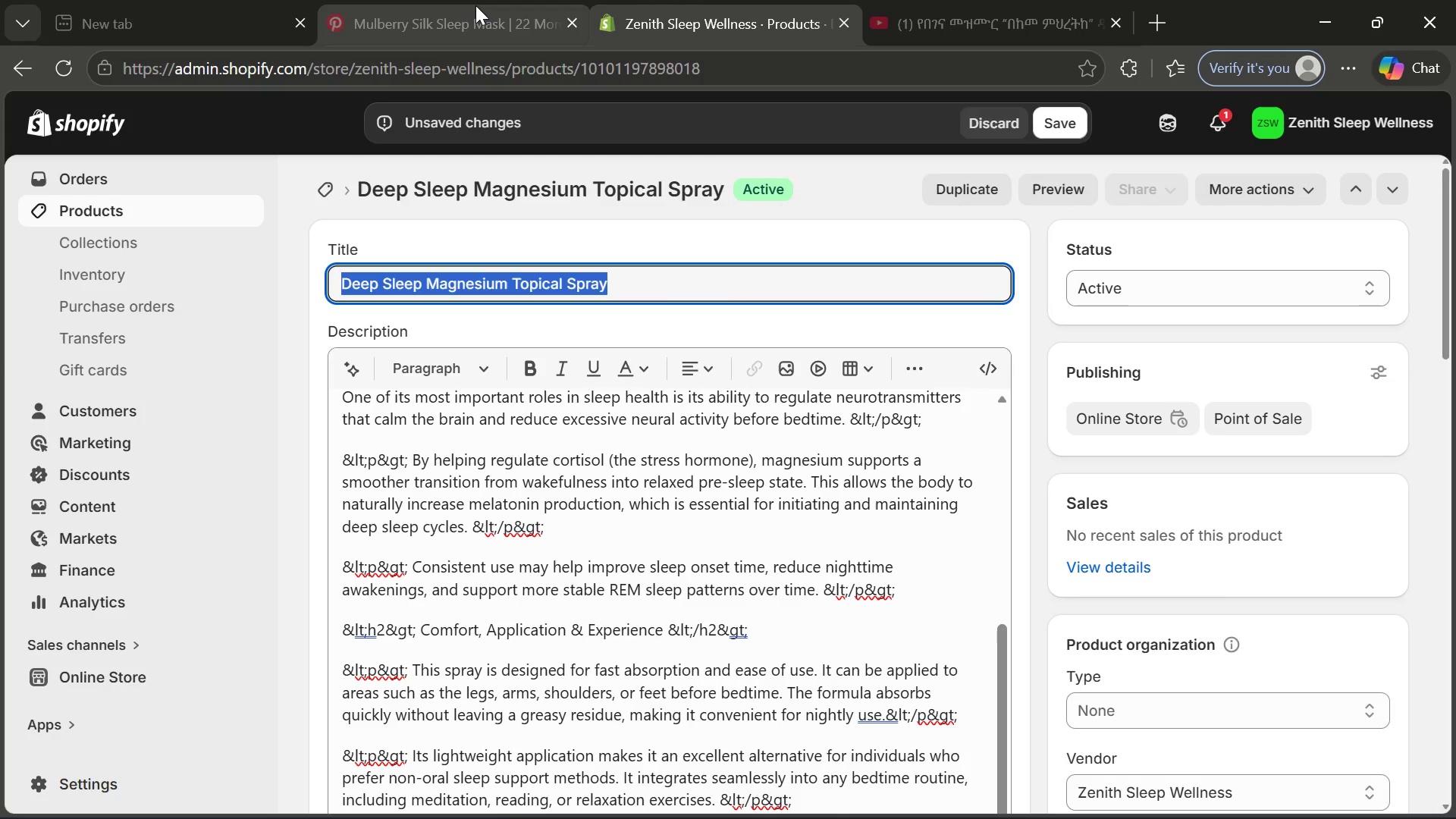 
left_click([475, 5])
 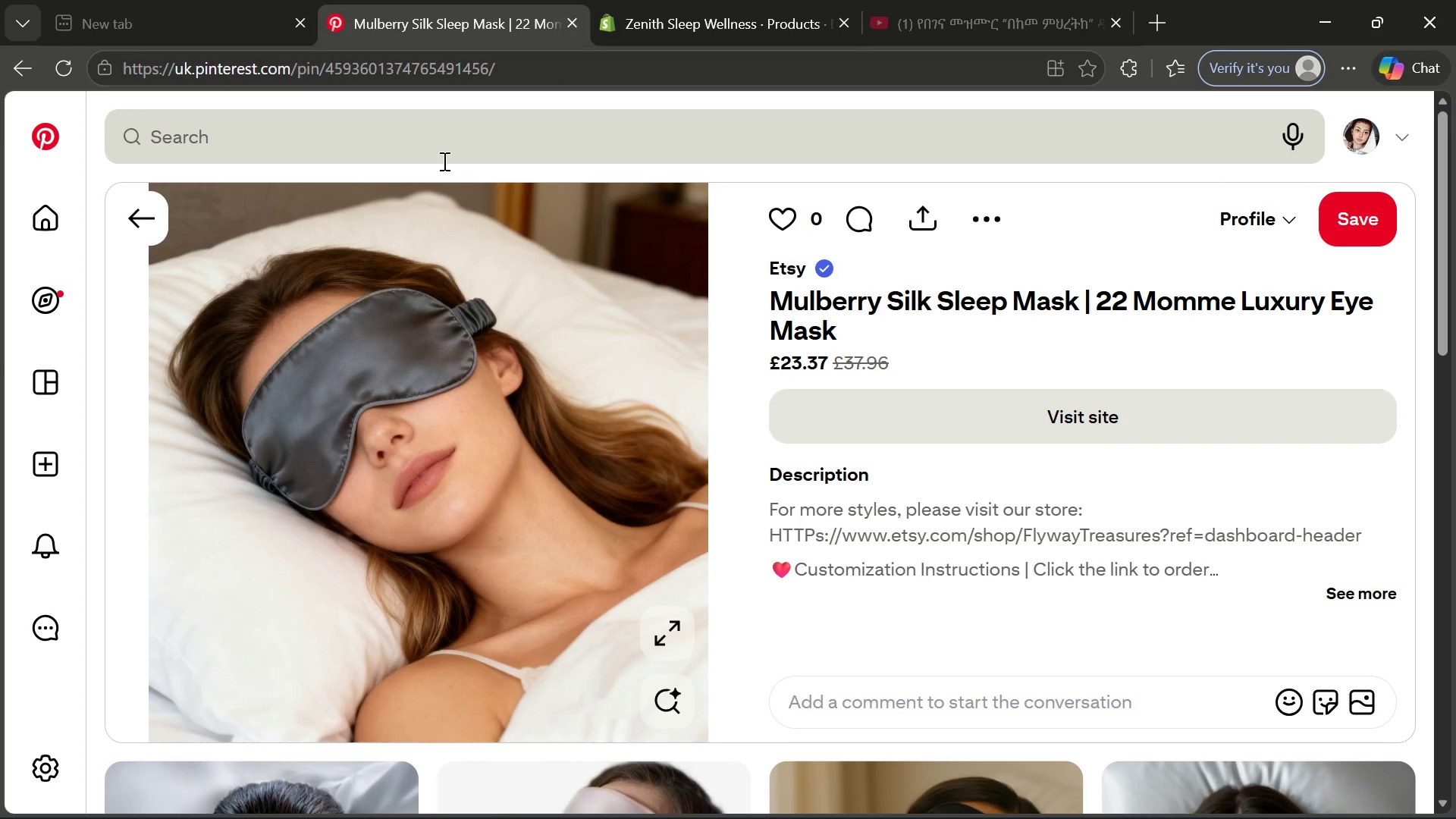 
left_click([443, 161])
 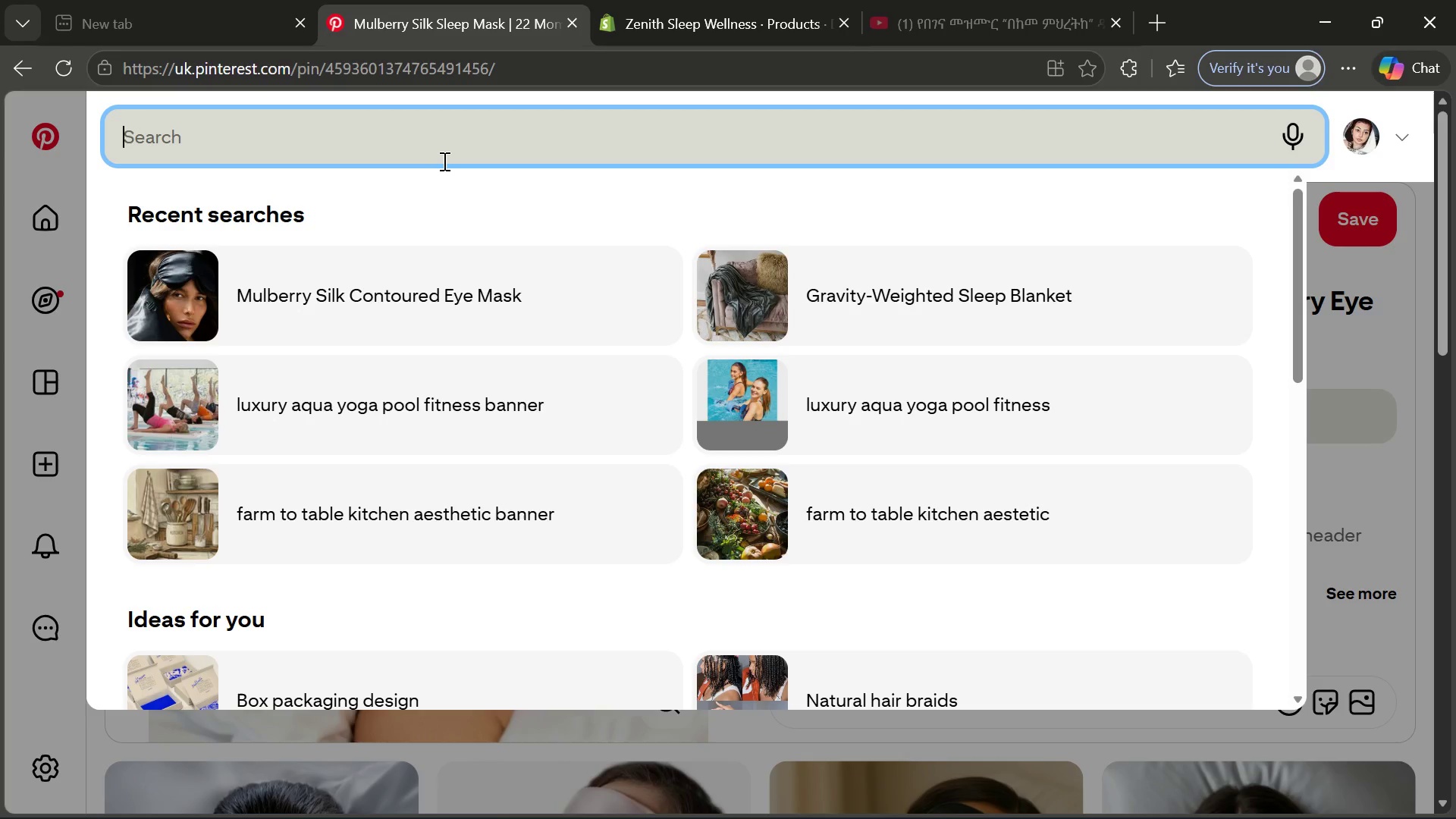 
key(Control+V)
 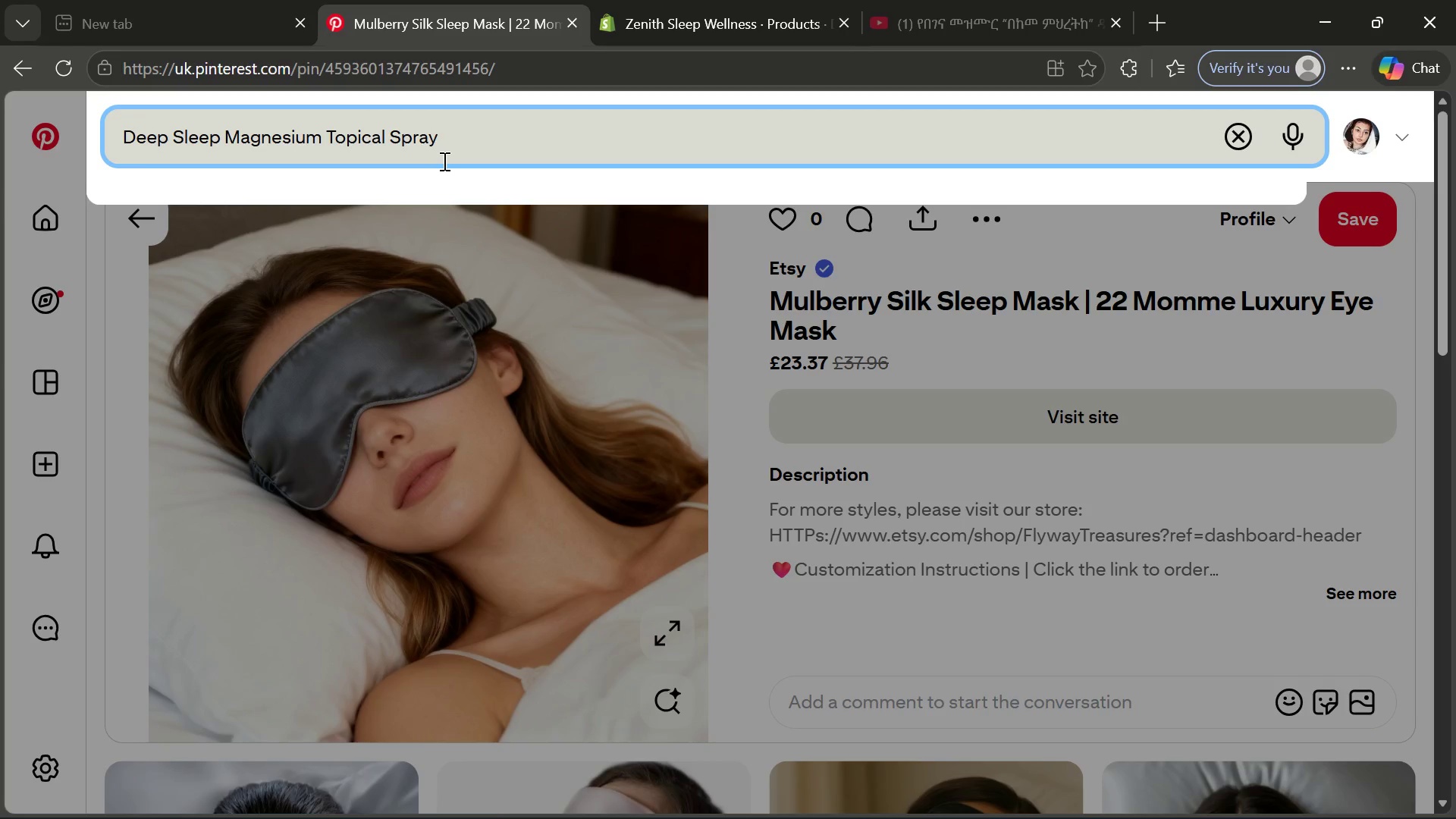 
key(Enter)
 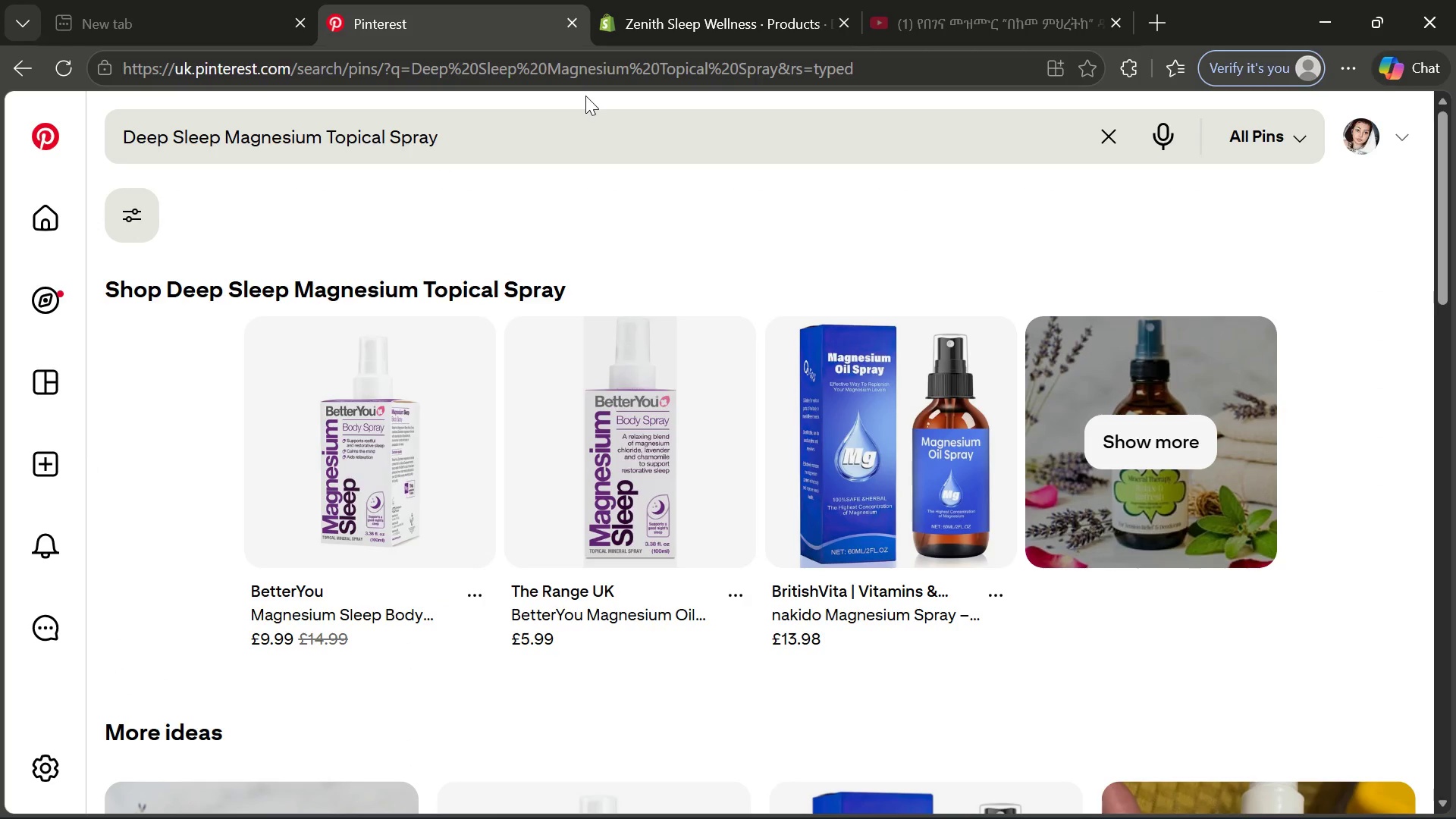 
wait(6.48)
 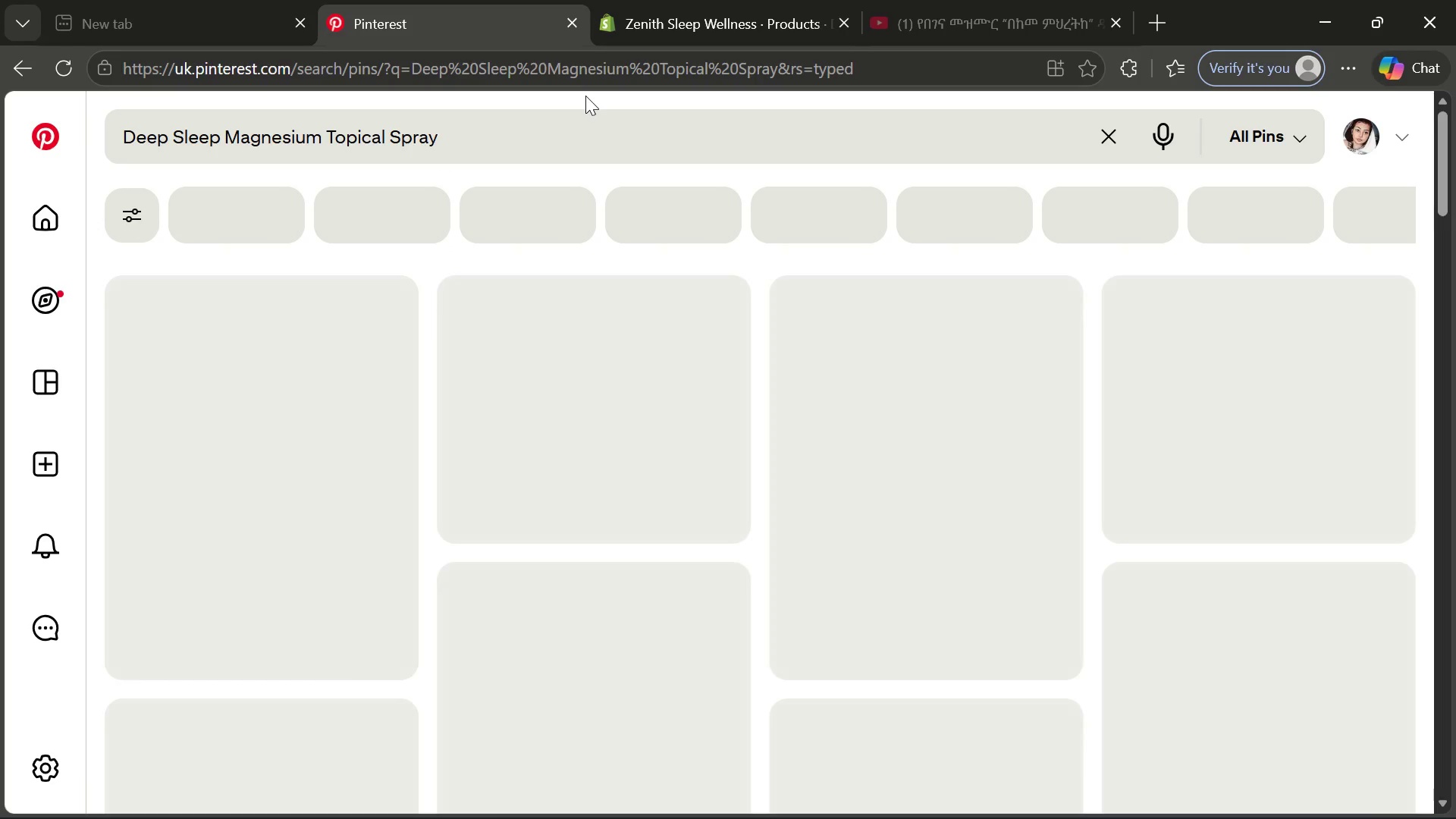 
mouse_move([659, 413])
 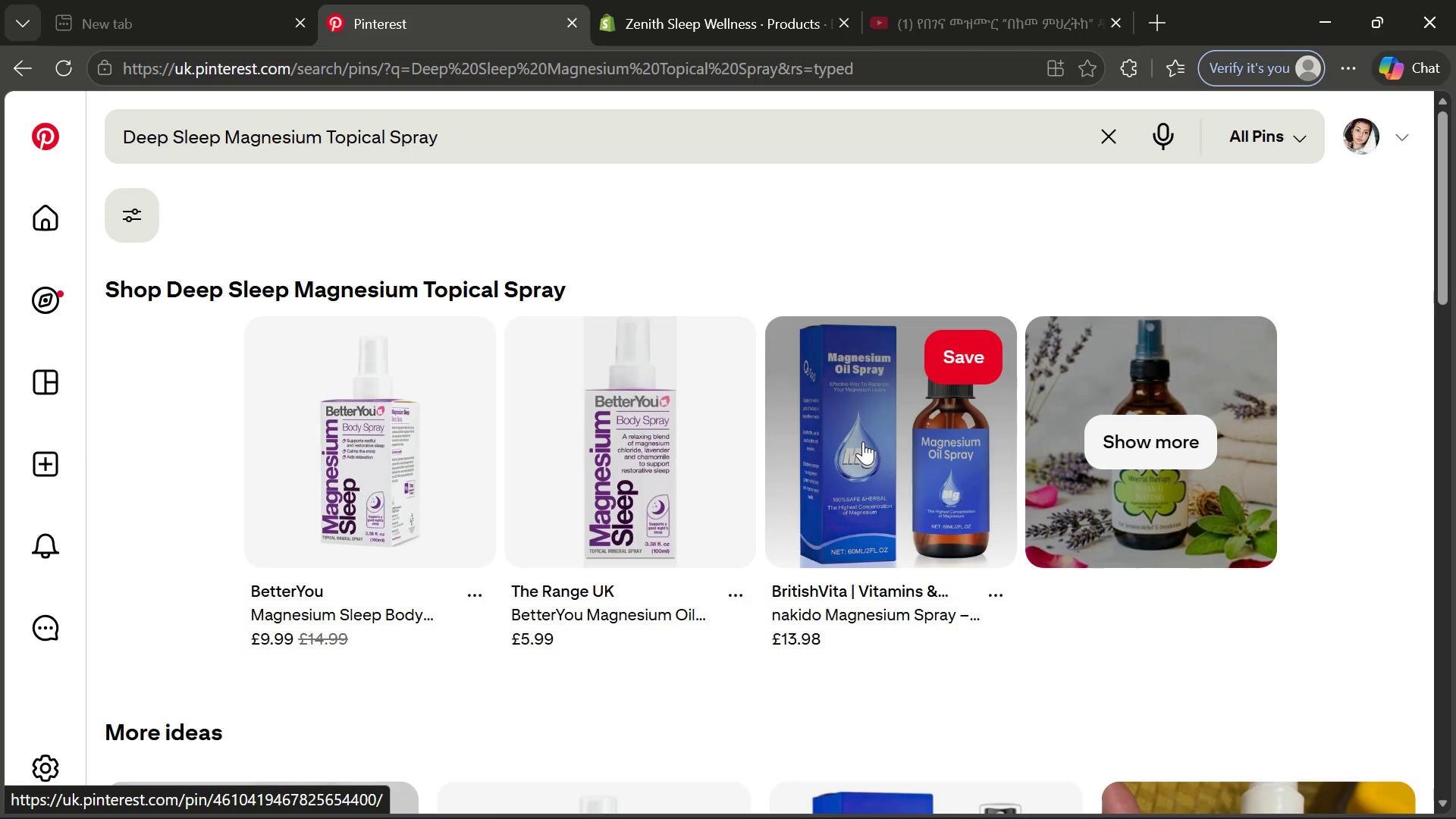 
left_click([863, 441])
 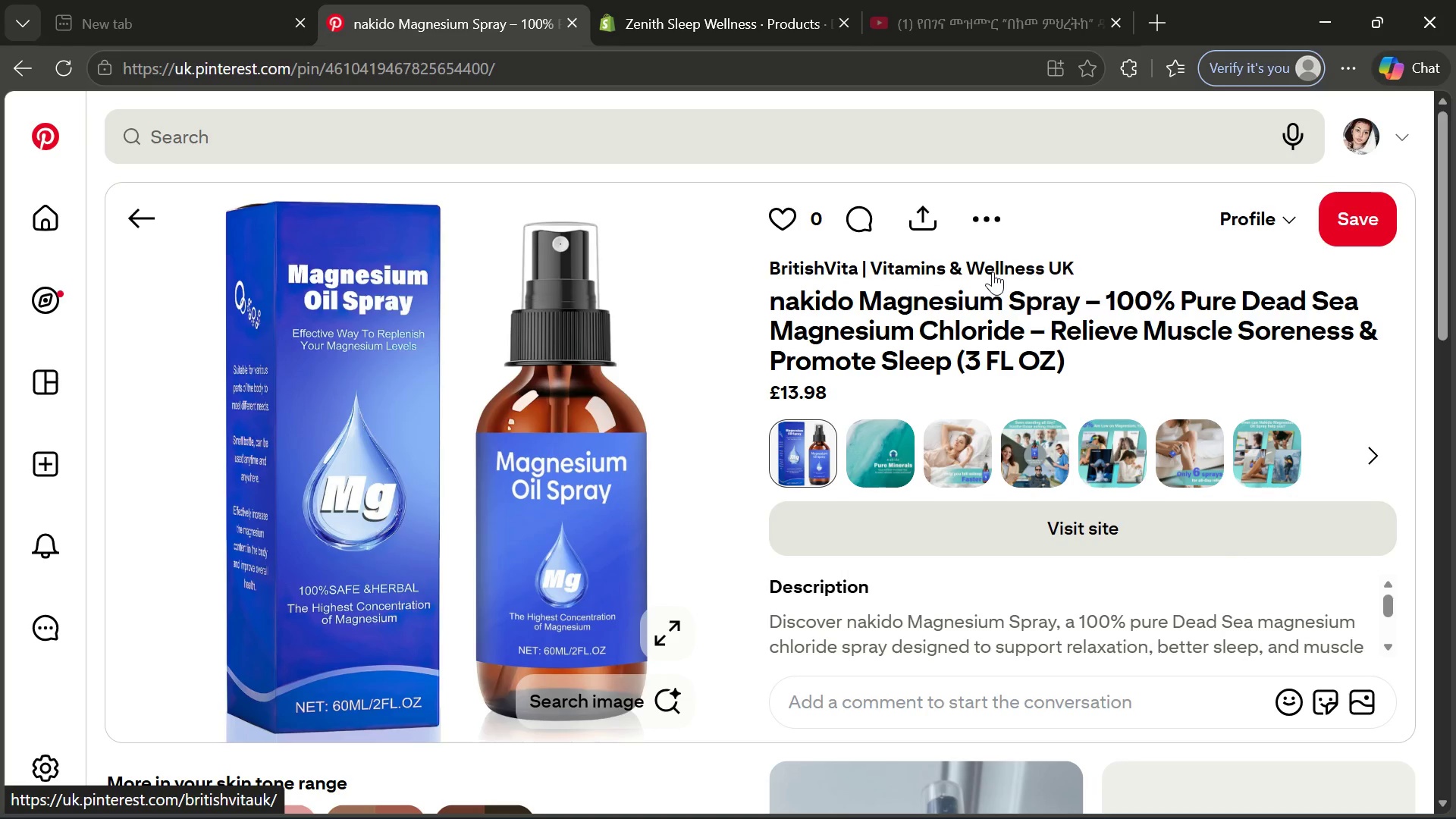 
left_click([998, 209])
 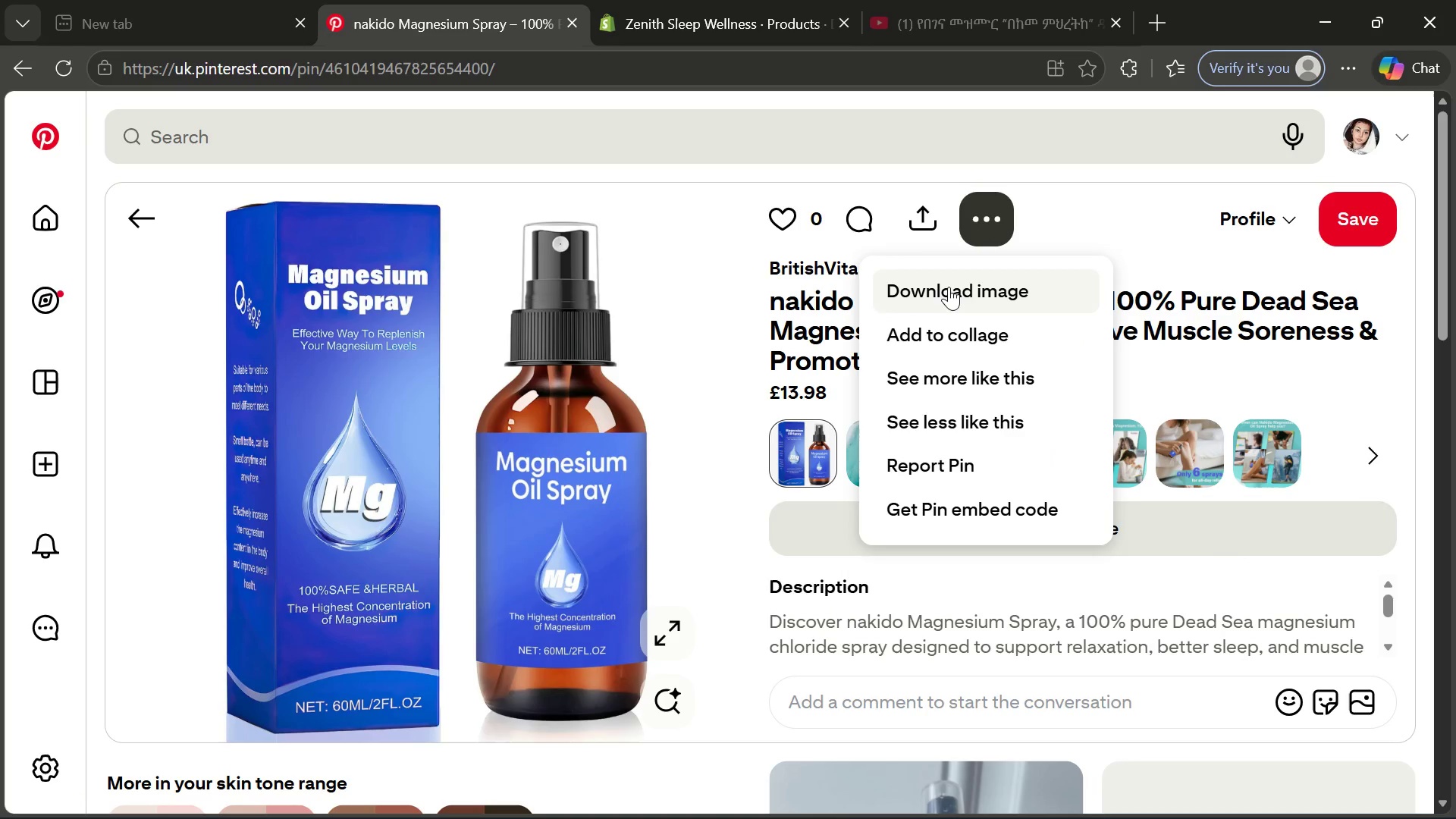 
left_click([948, 289])
 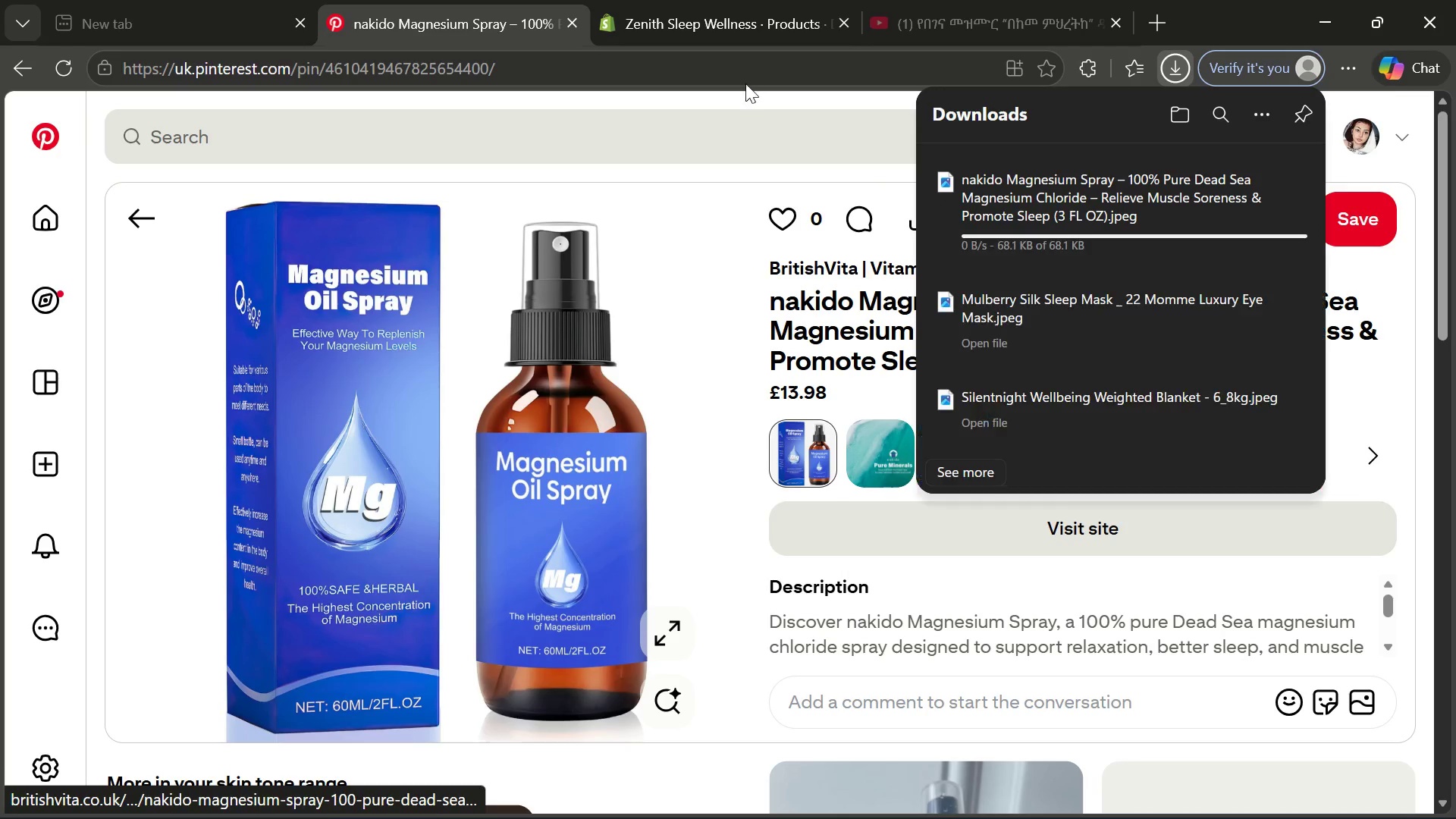 
left_click([736, 55])
 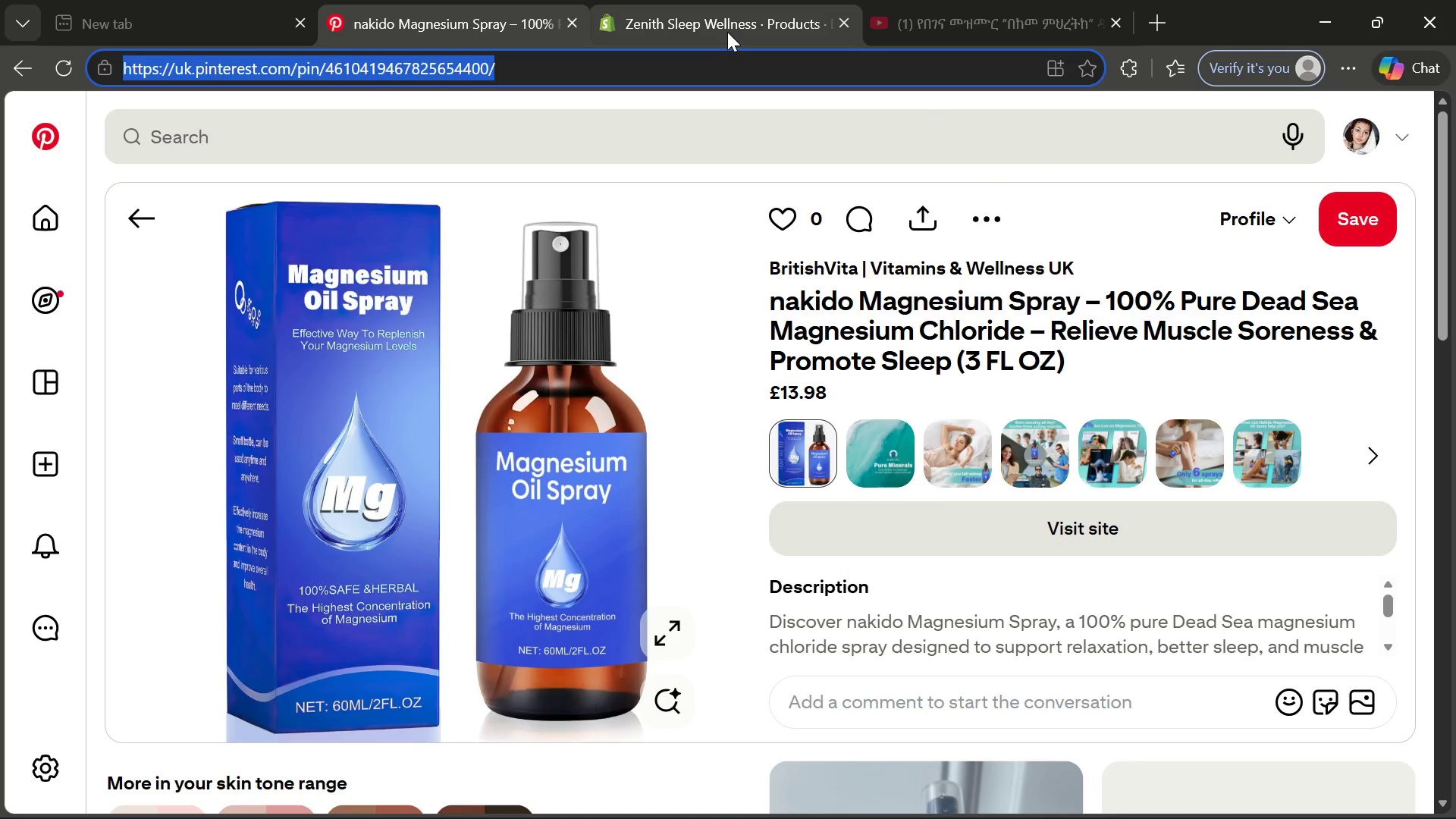 
left_click([727, 32])
 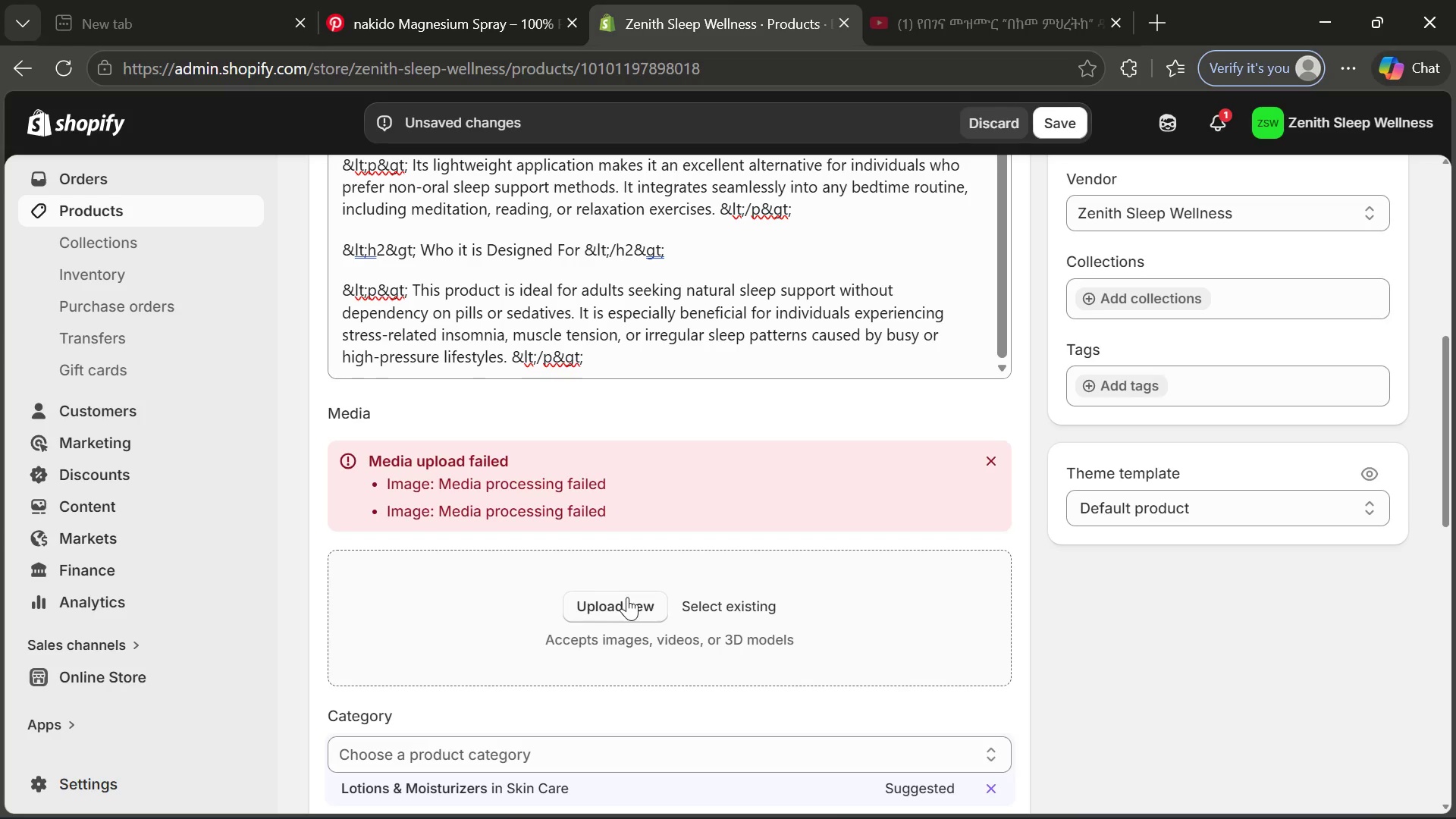 
wait(5.41)
 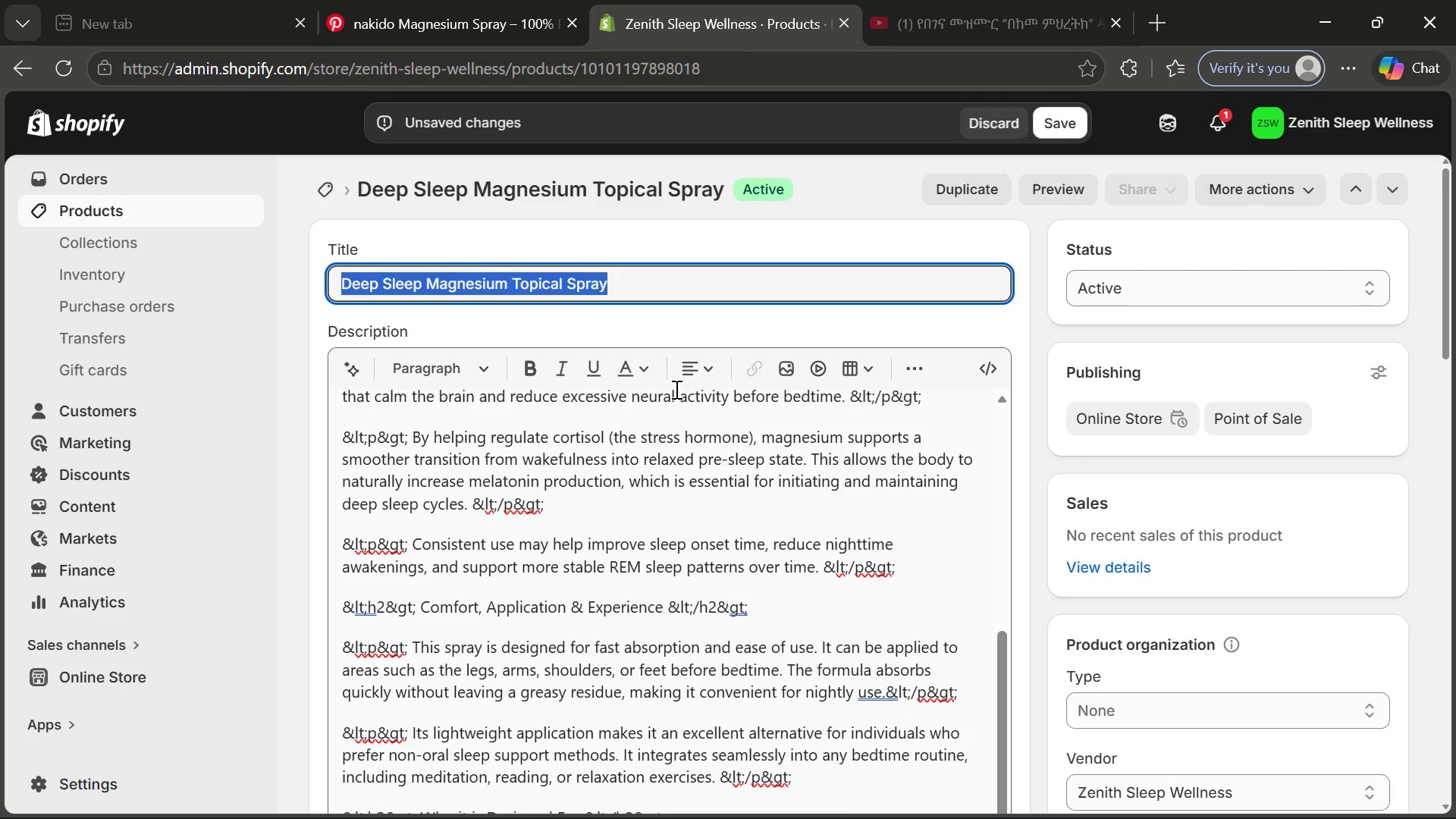 
left_click([646, 609])
 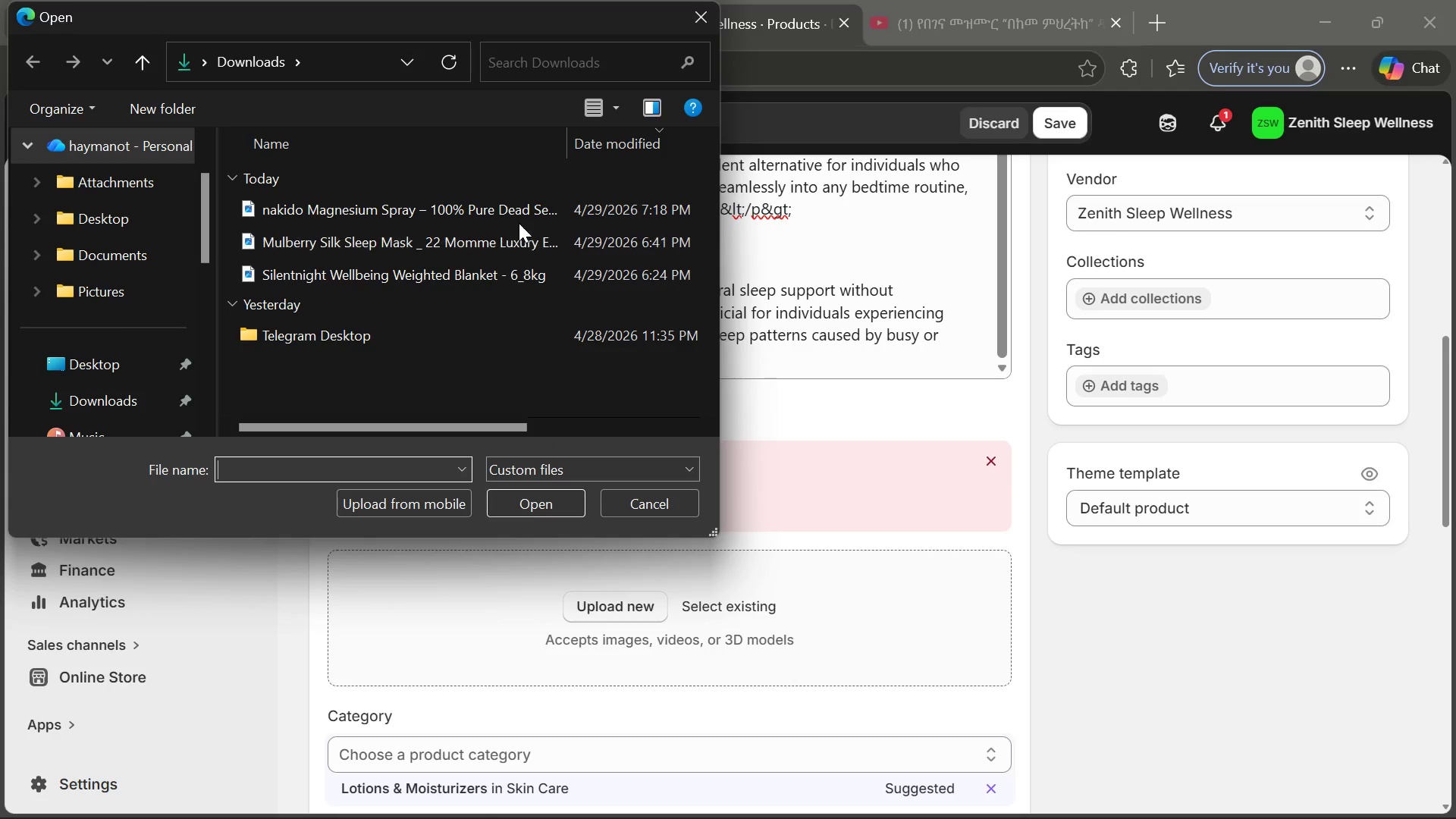 
double_click([513, 210])
 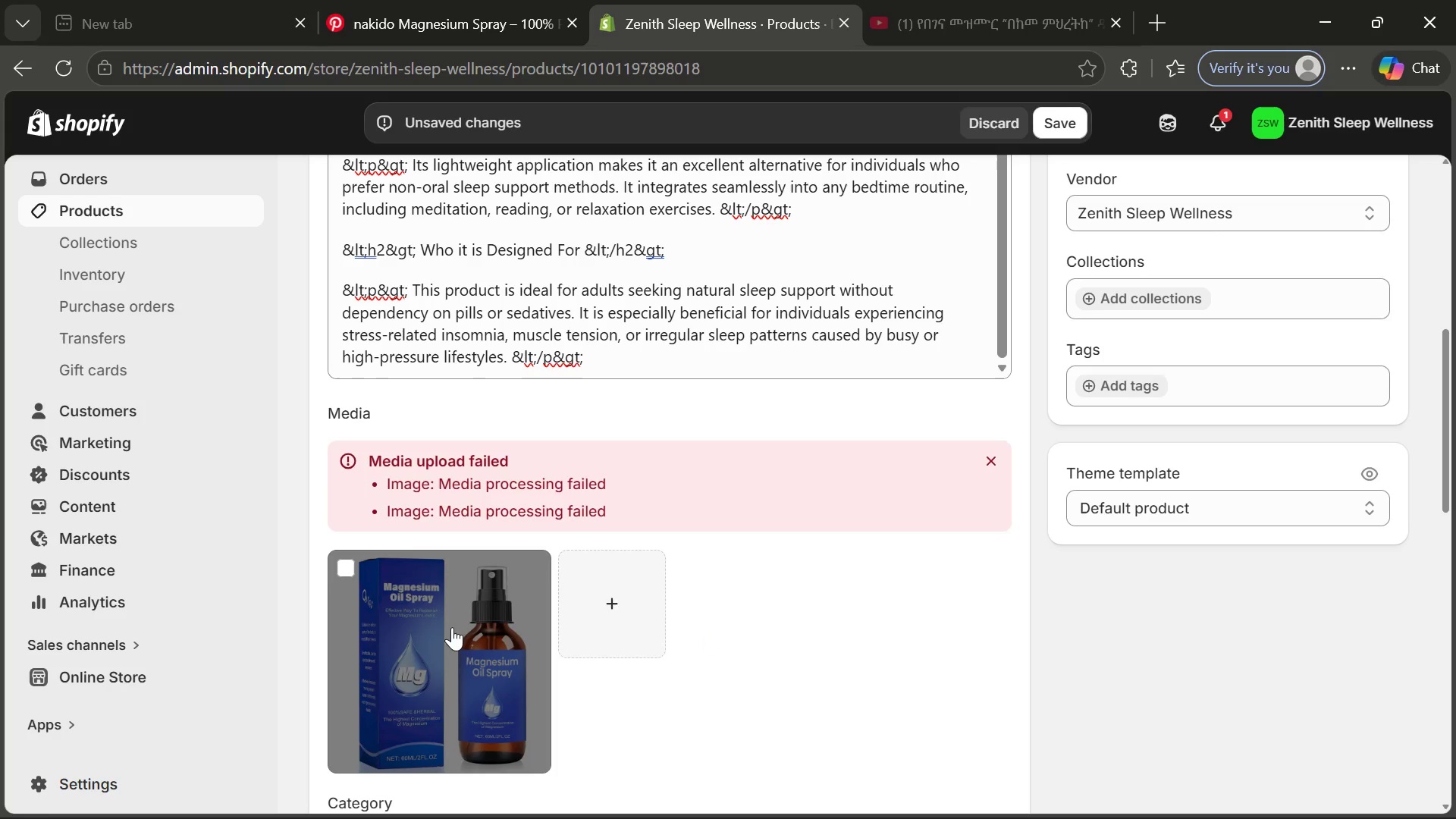 
wait(19.53)
 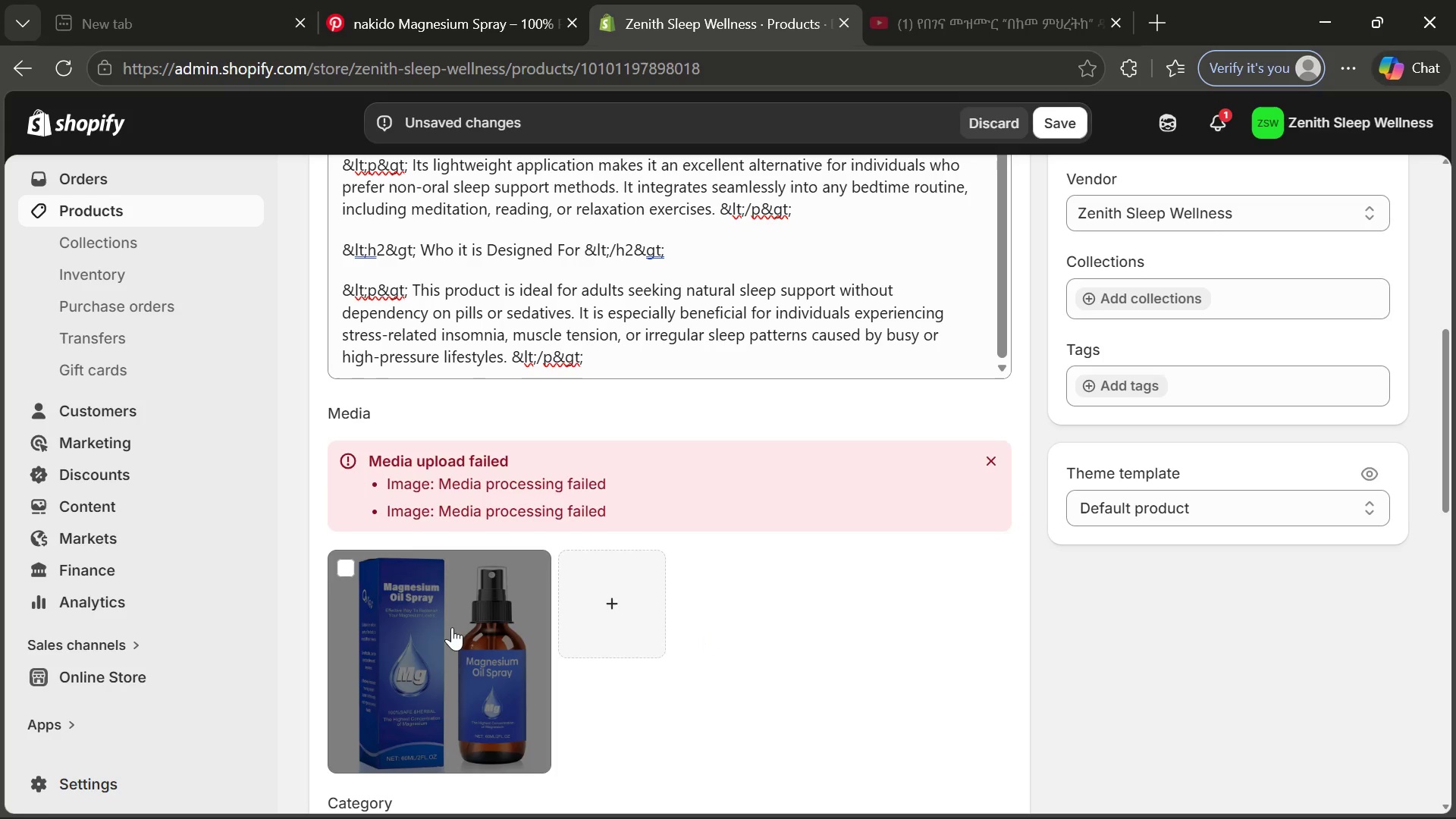 
left_click([404, 632])
 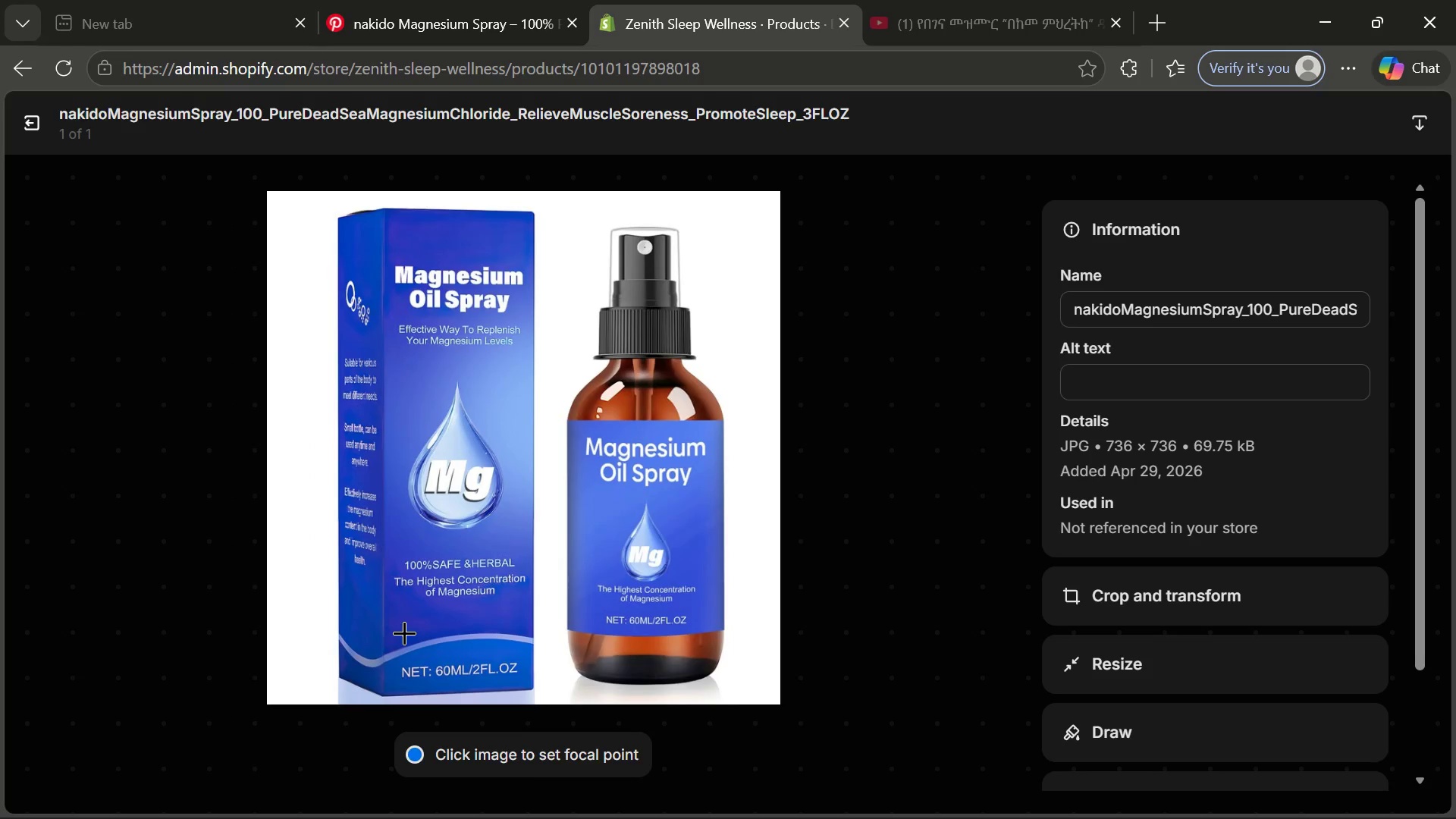 
wait(8.31)
 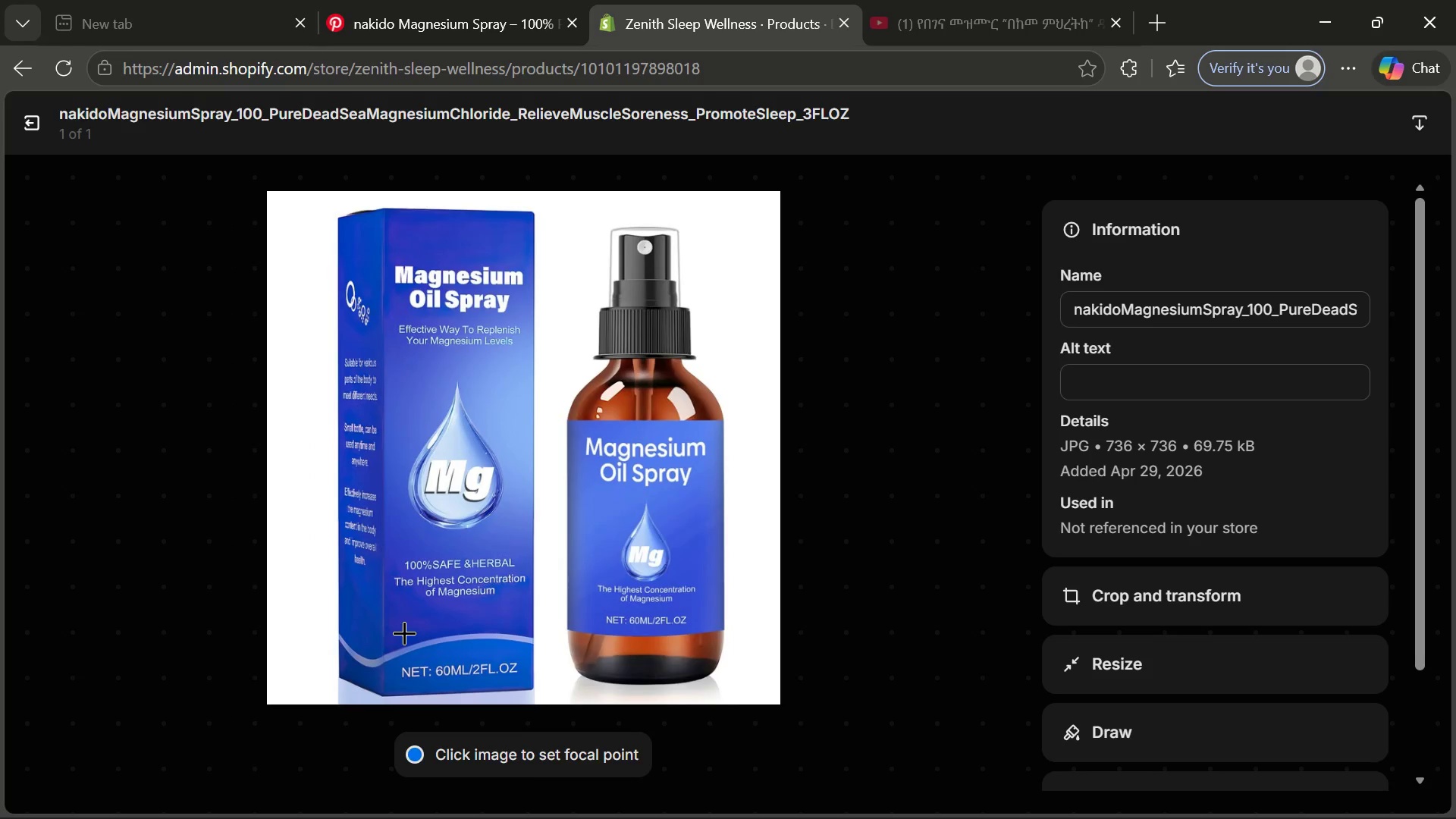 
left_click([1079, 370])
 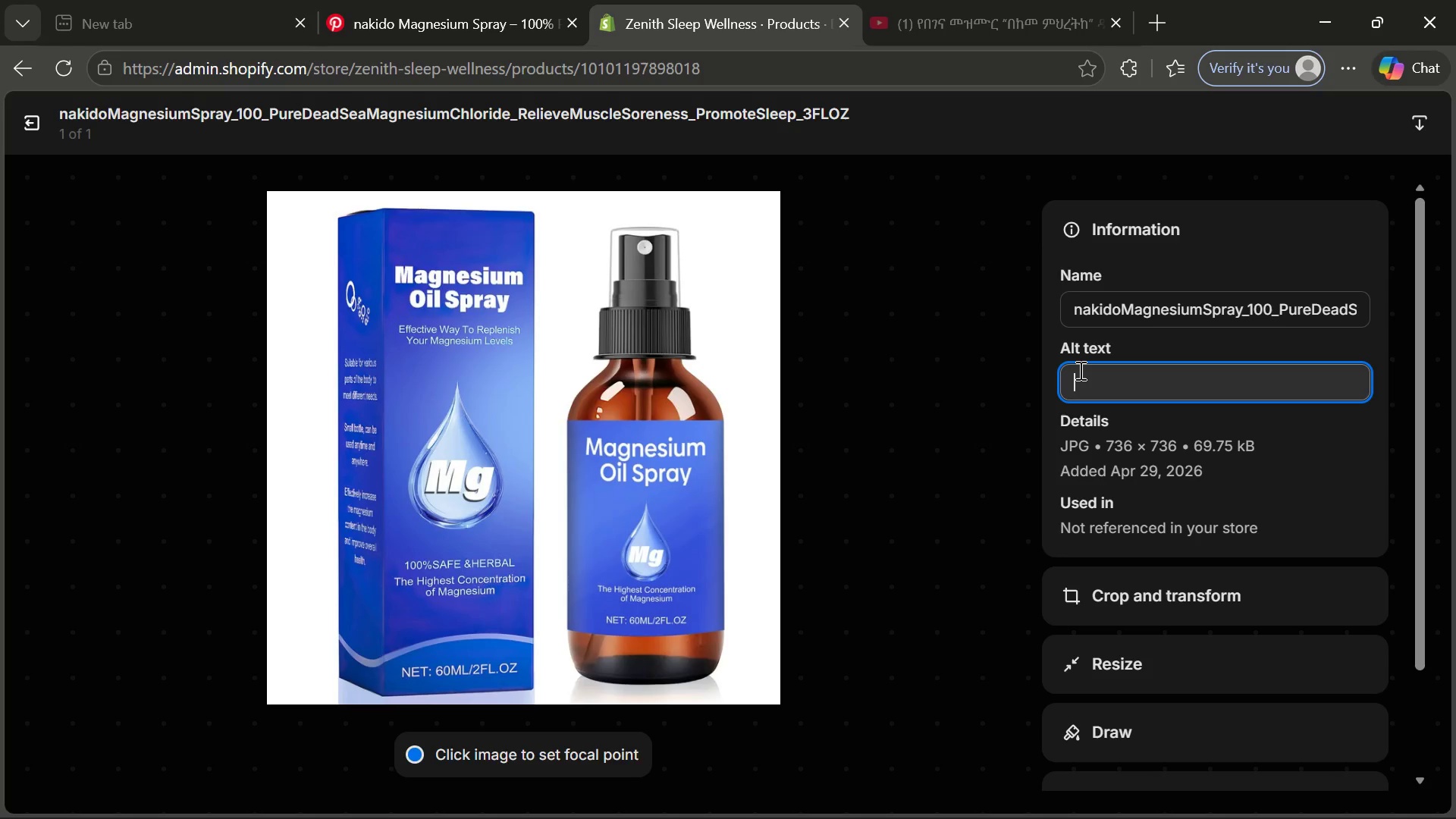 
type(magnesium , sle)
 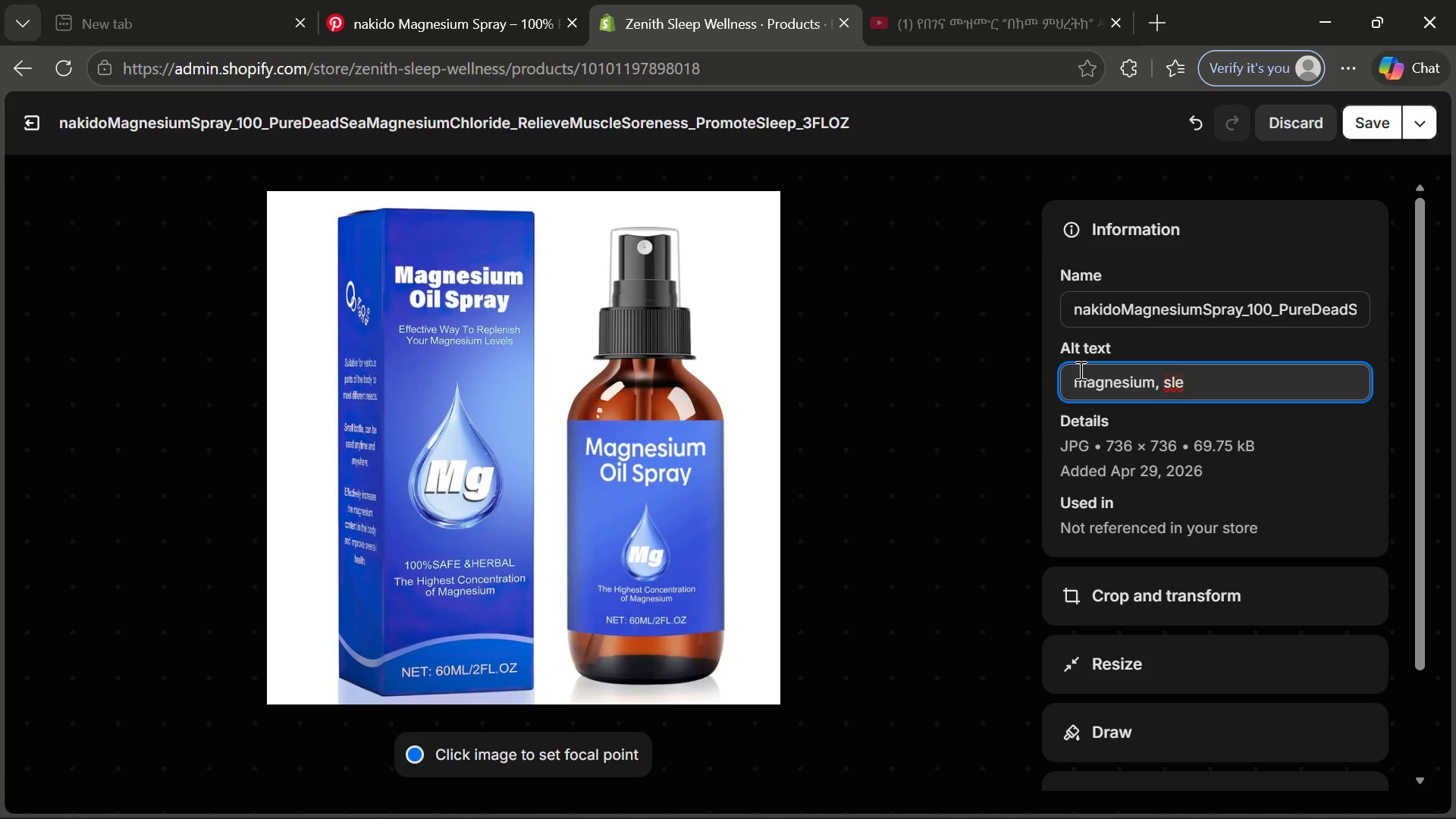 
key(Backspace)
key(Backspace)
key(Backspace)
key(Backspace)
key(Backspace)
type( sleep spray bottle for relaxation and nighttime streaa)
key(Backspace)
key(Backspace)
type(ss releif)
key(Backspace)
key(Backspace)
key(Backspace)
type(lir)
key(Backspace)
type(ef)
 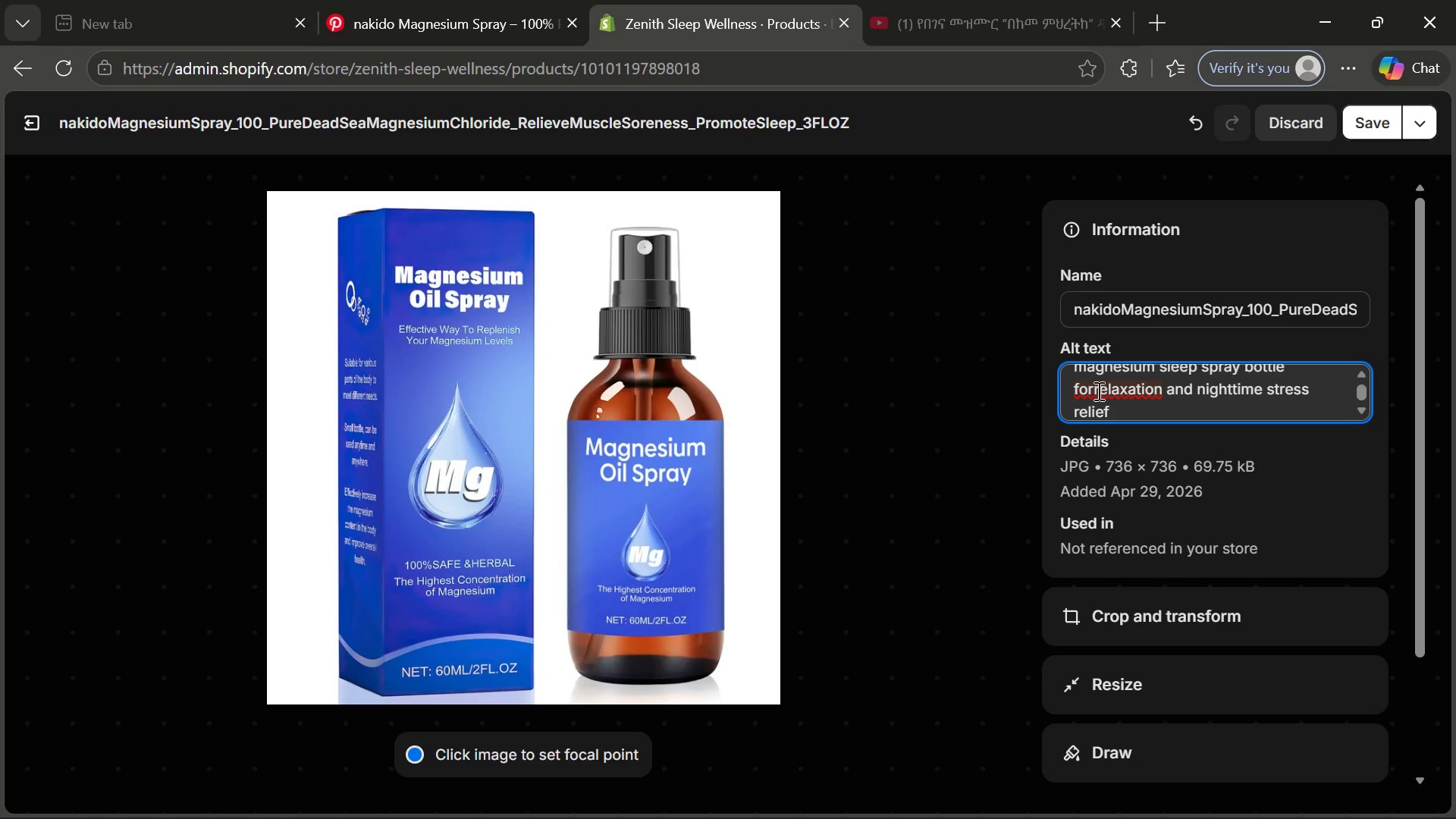 
left_click([1093, 391])
 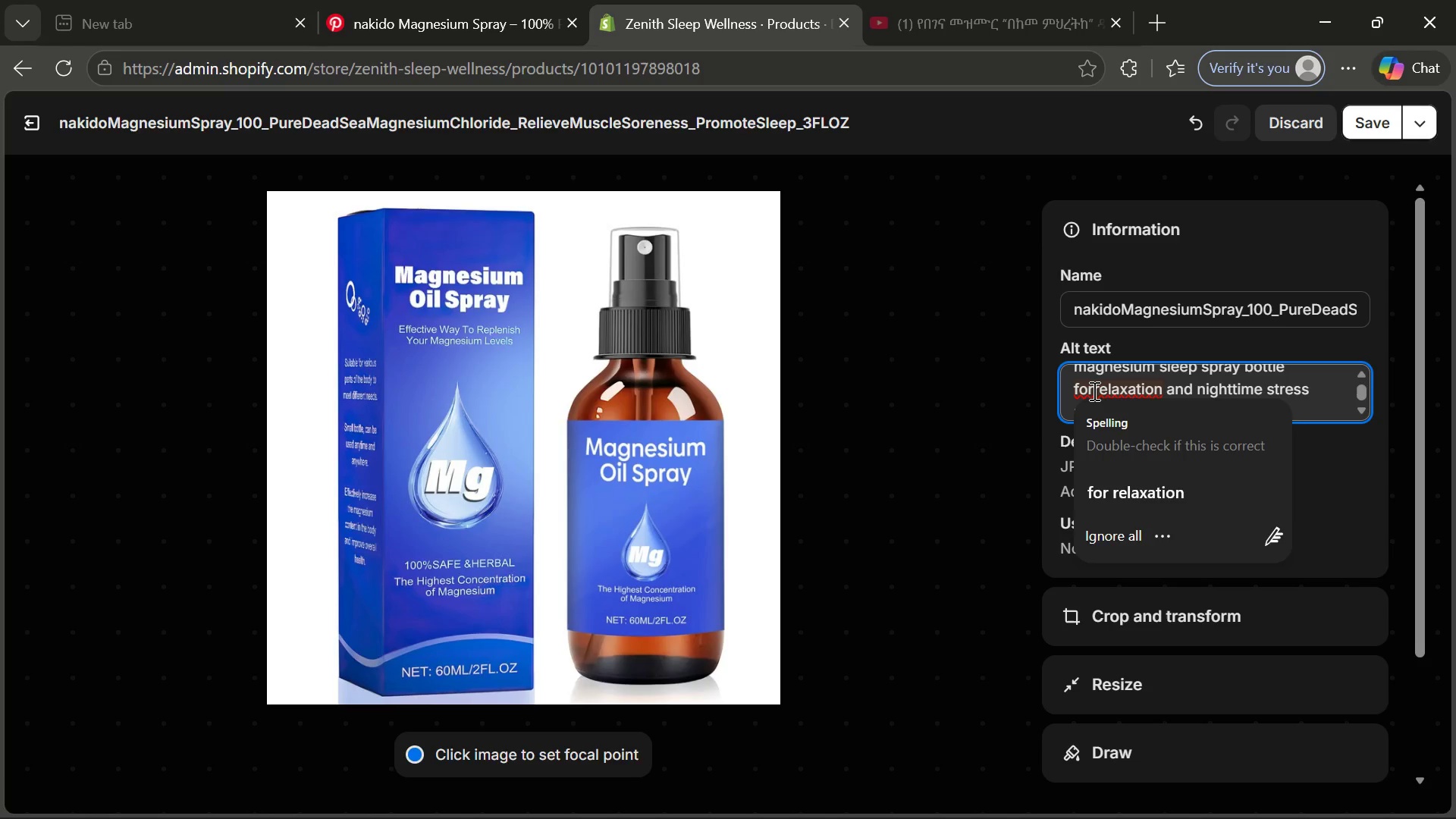 
key(ArrowRight)
 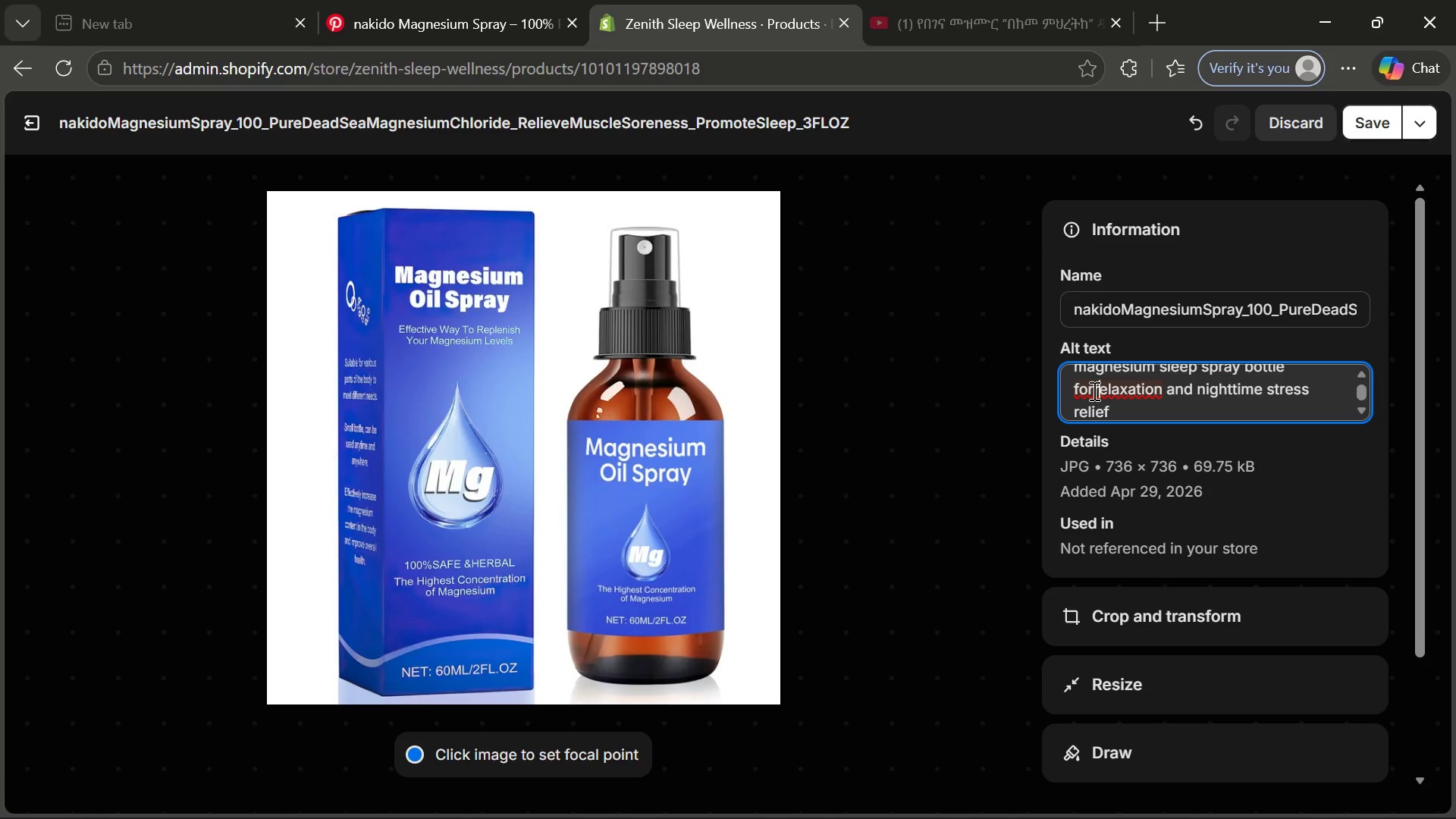 
key(Space)
 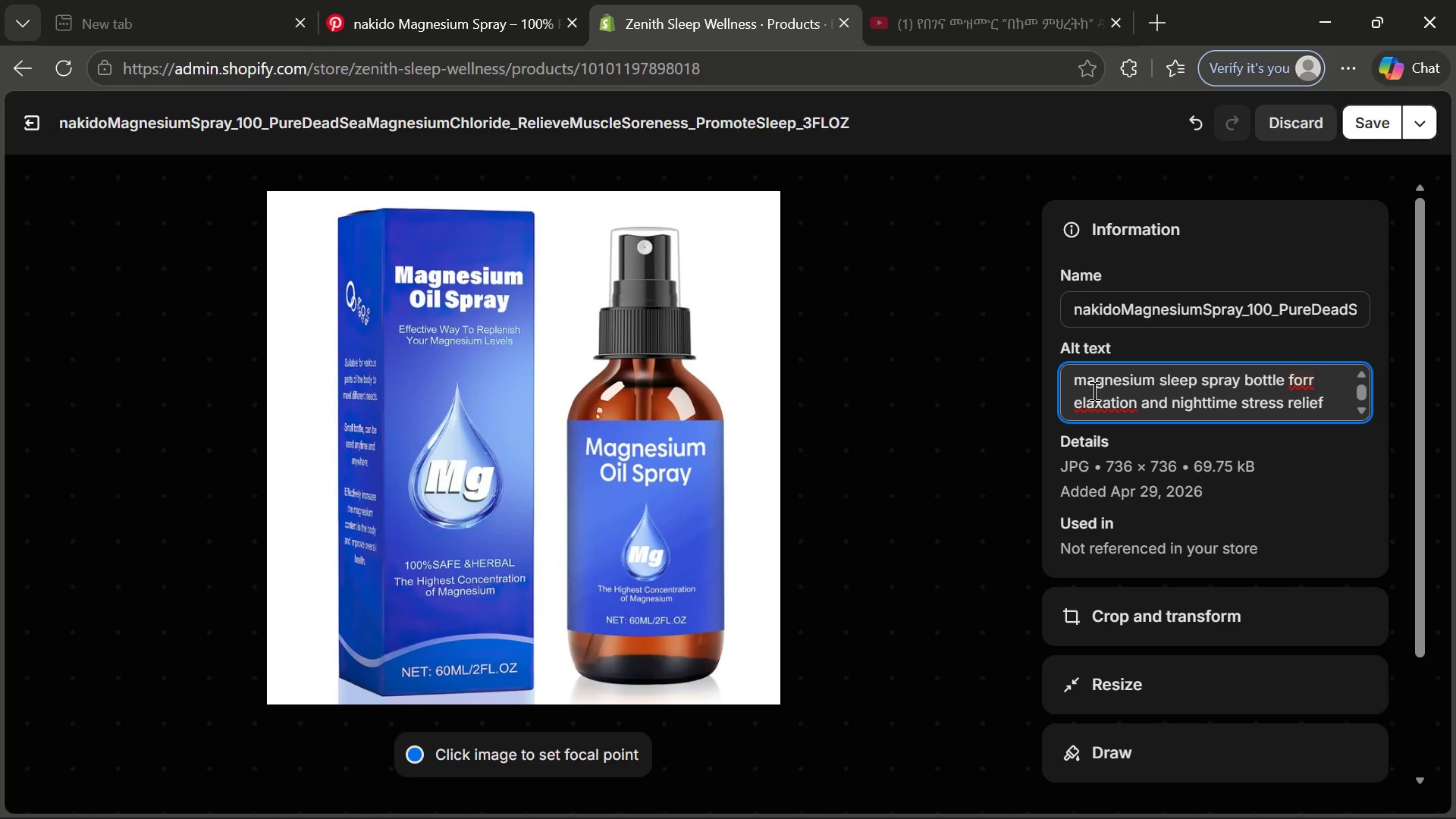 
key(Control+Z)
 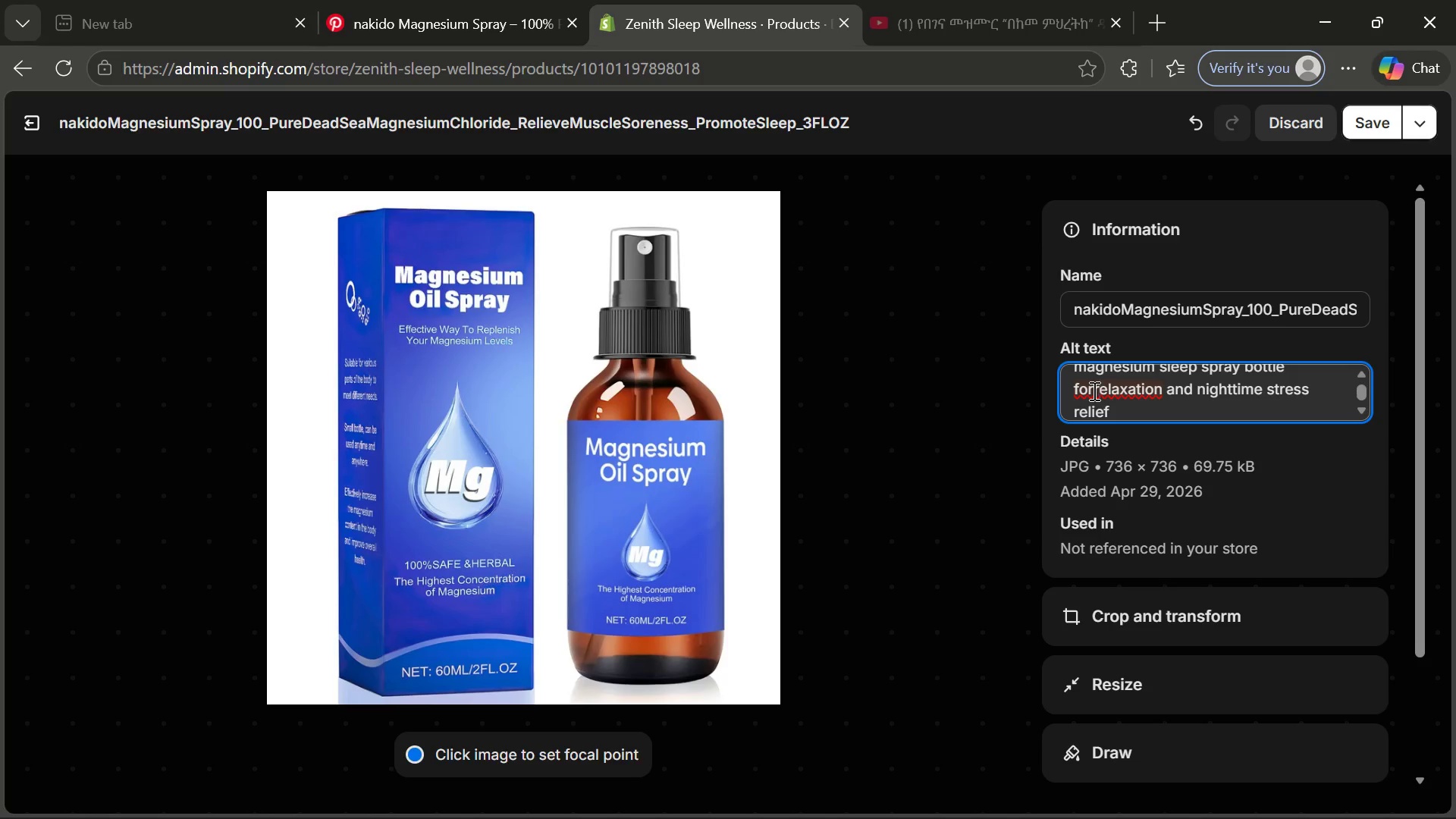 
key(ArrowLeft)
 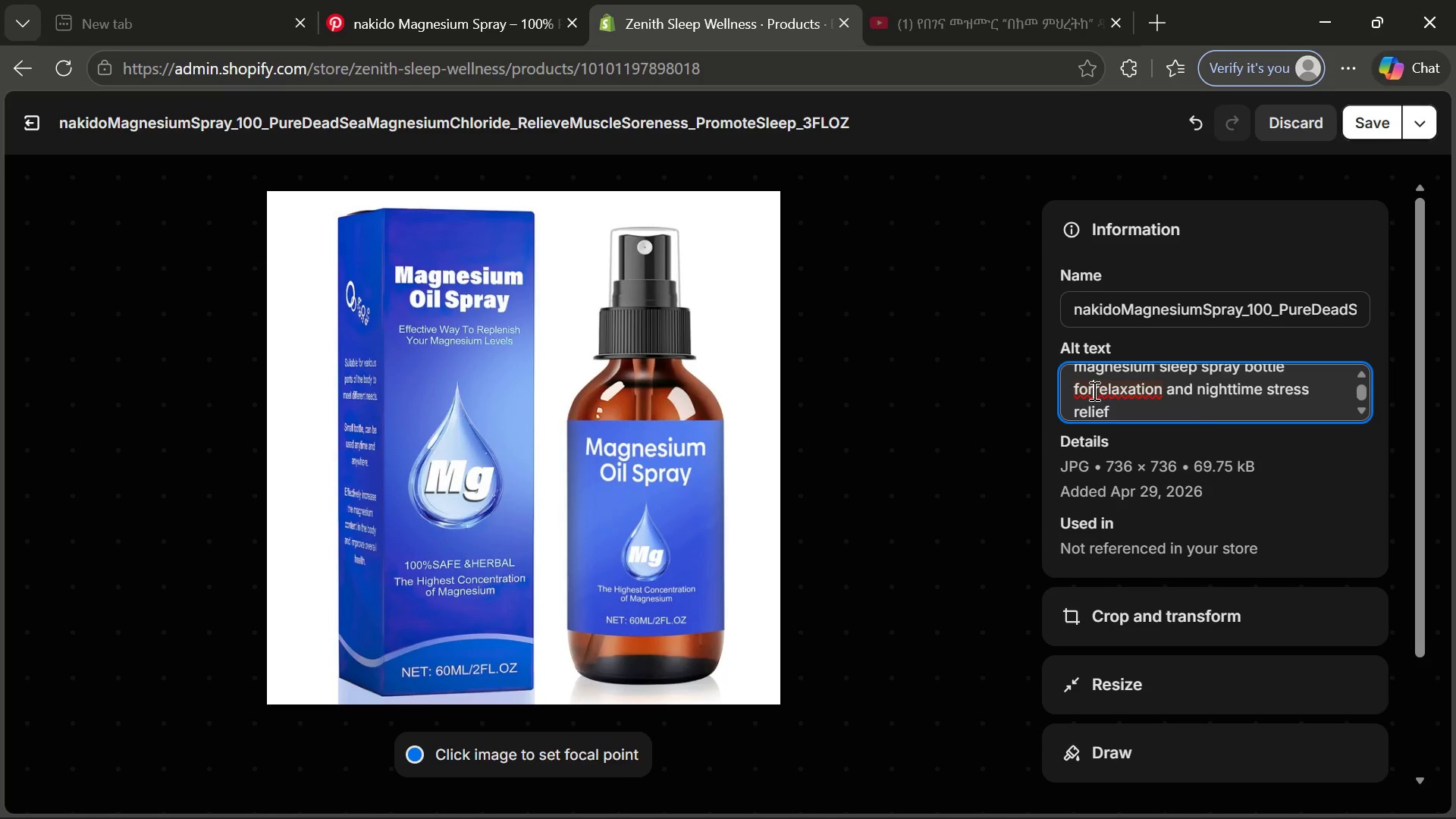 
key(Space)
 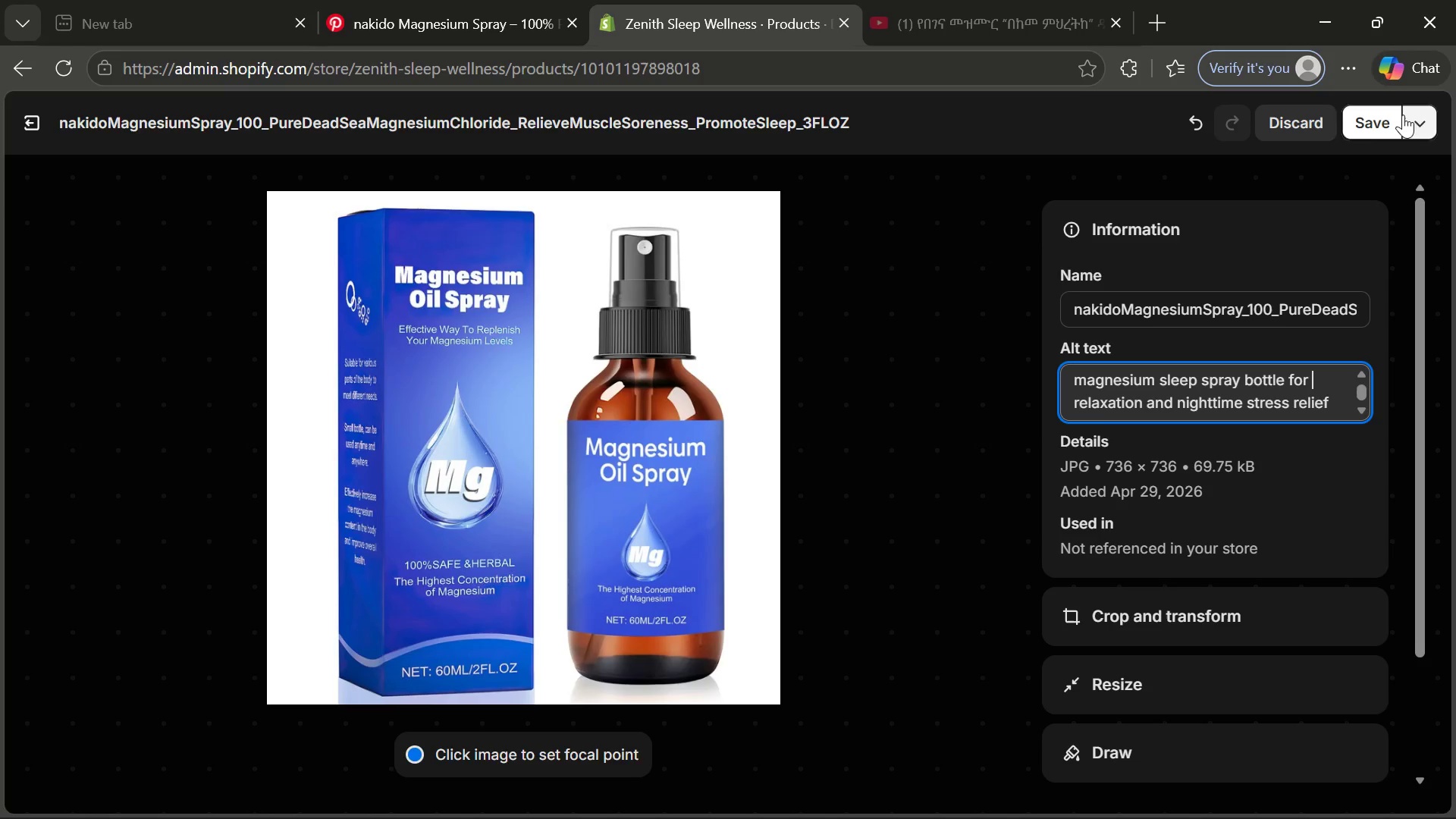 
left_click([1382, 121])
 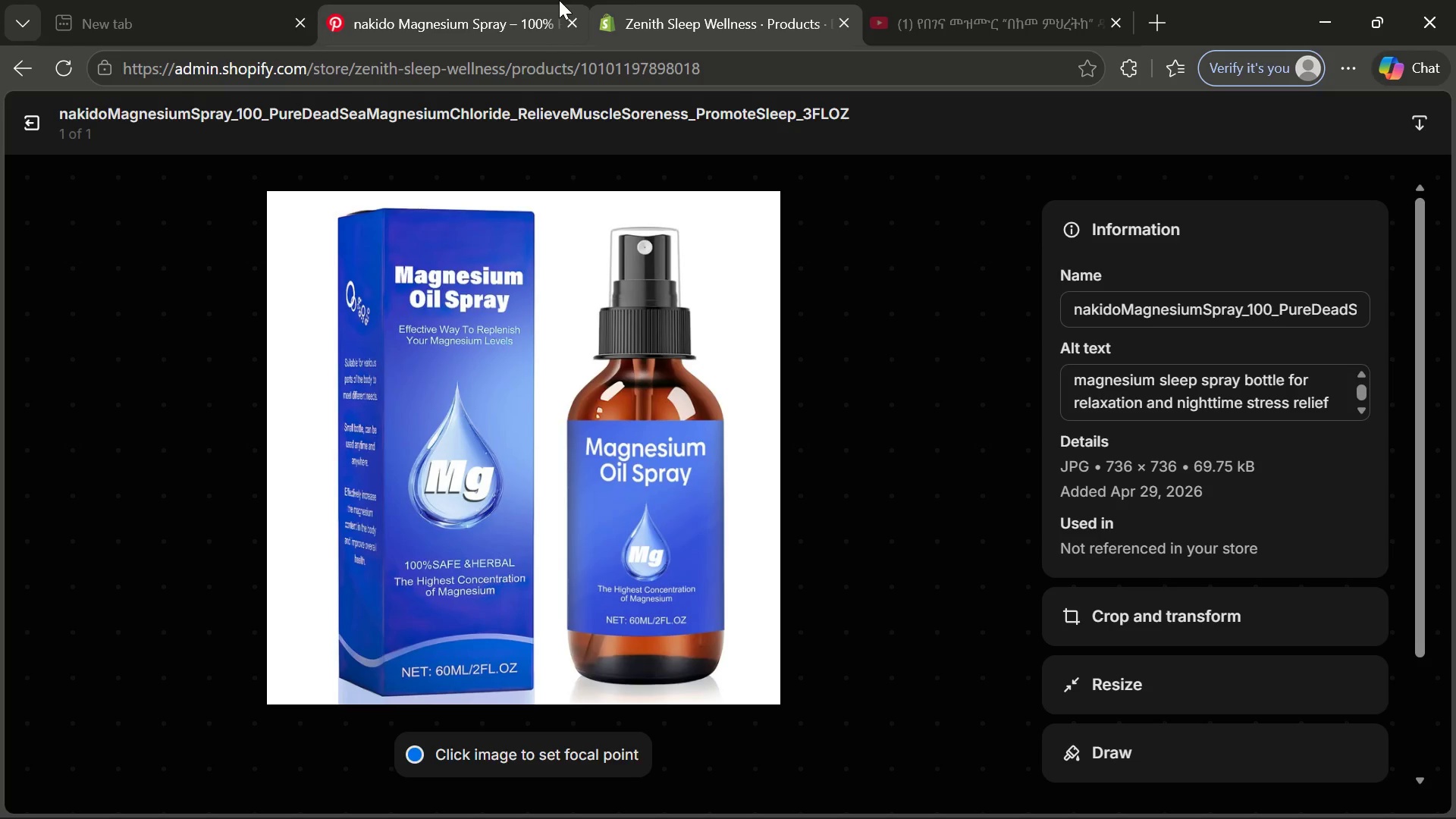 
left_click([32, 129])
 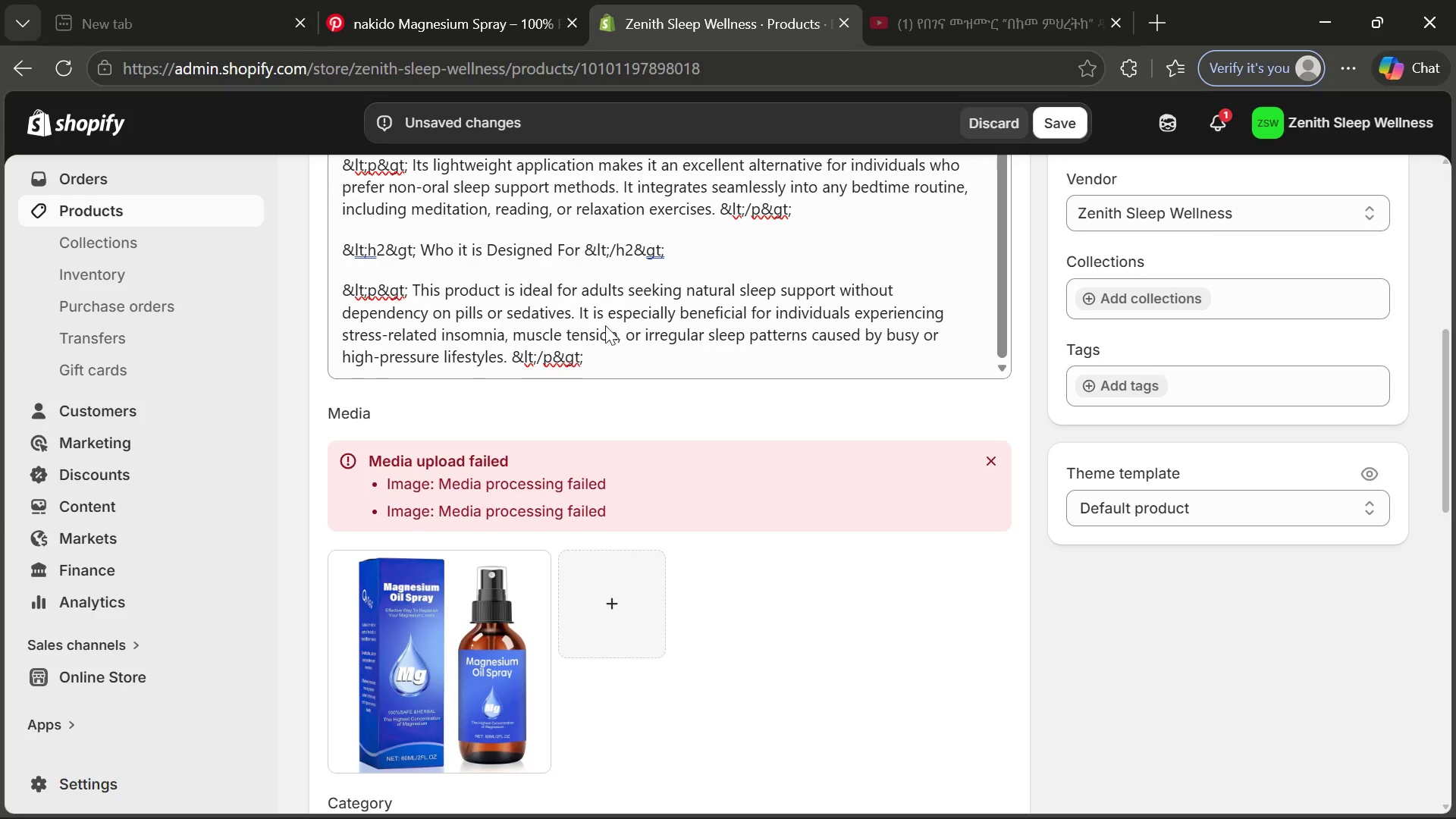 
mouse_move([682, 475])
 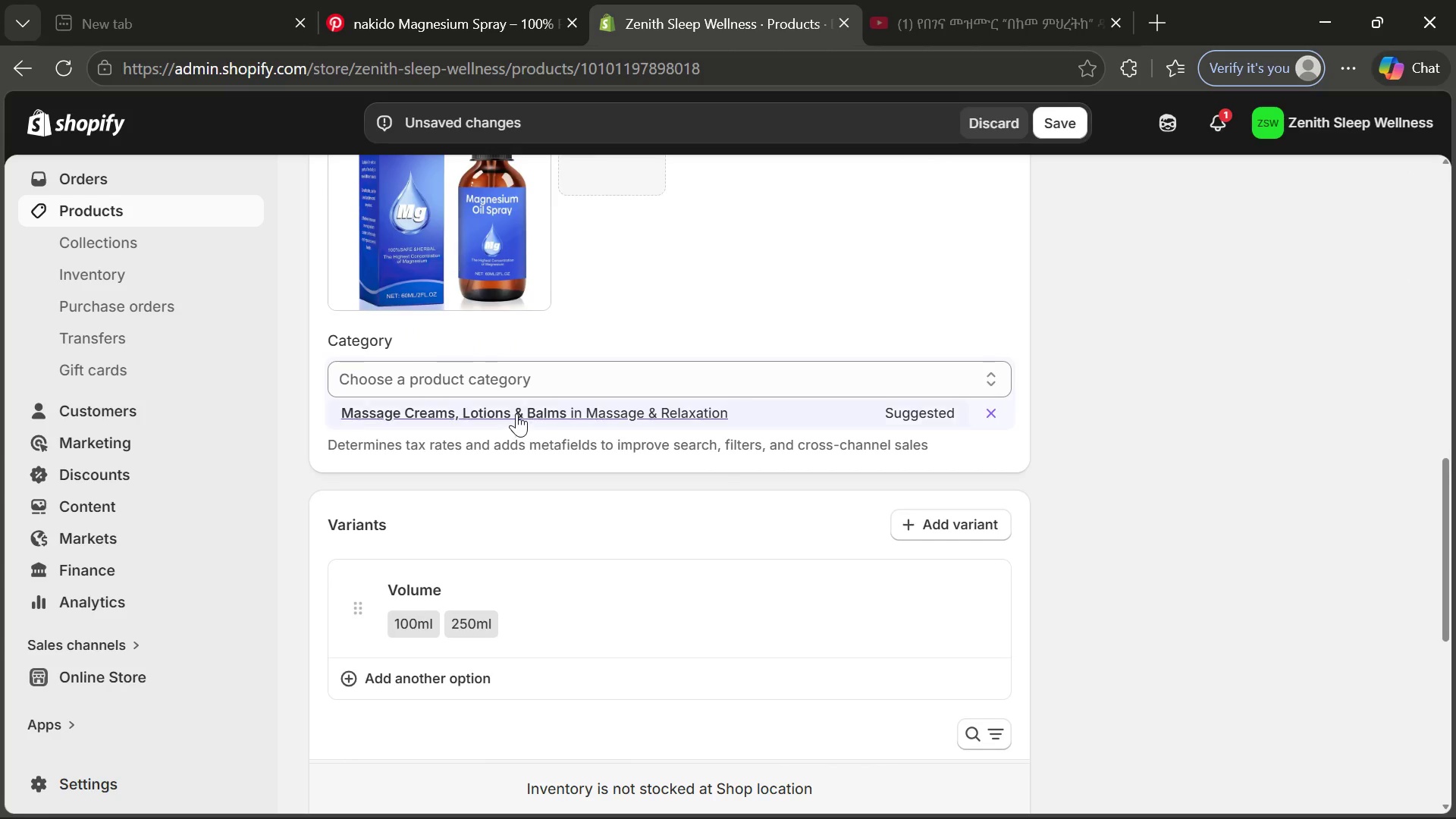 
left_click([516, 413])
 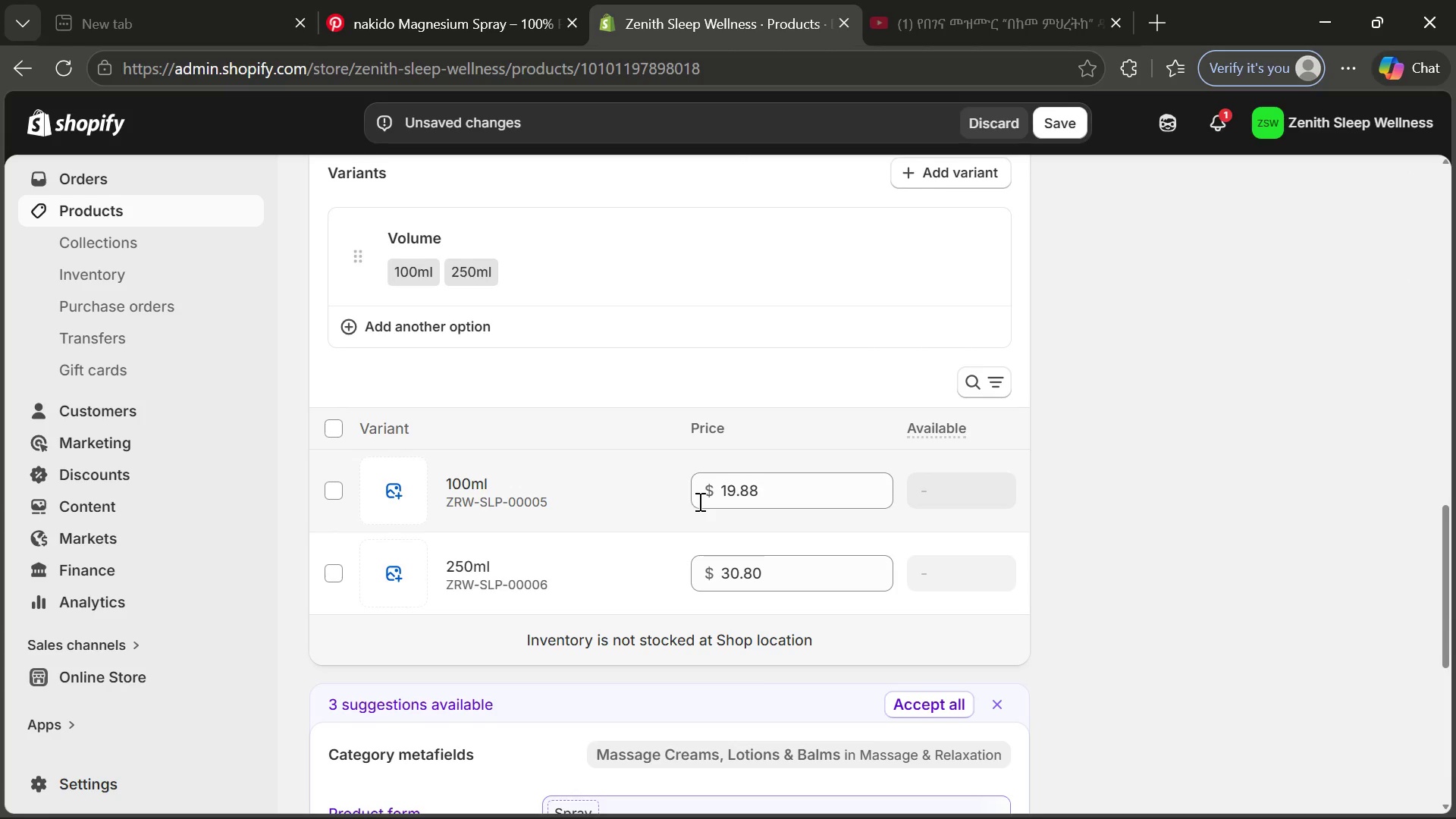 
wait(11.17)
 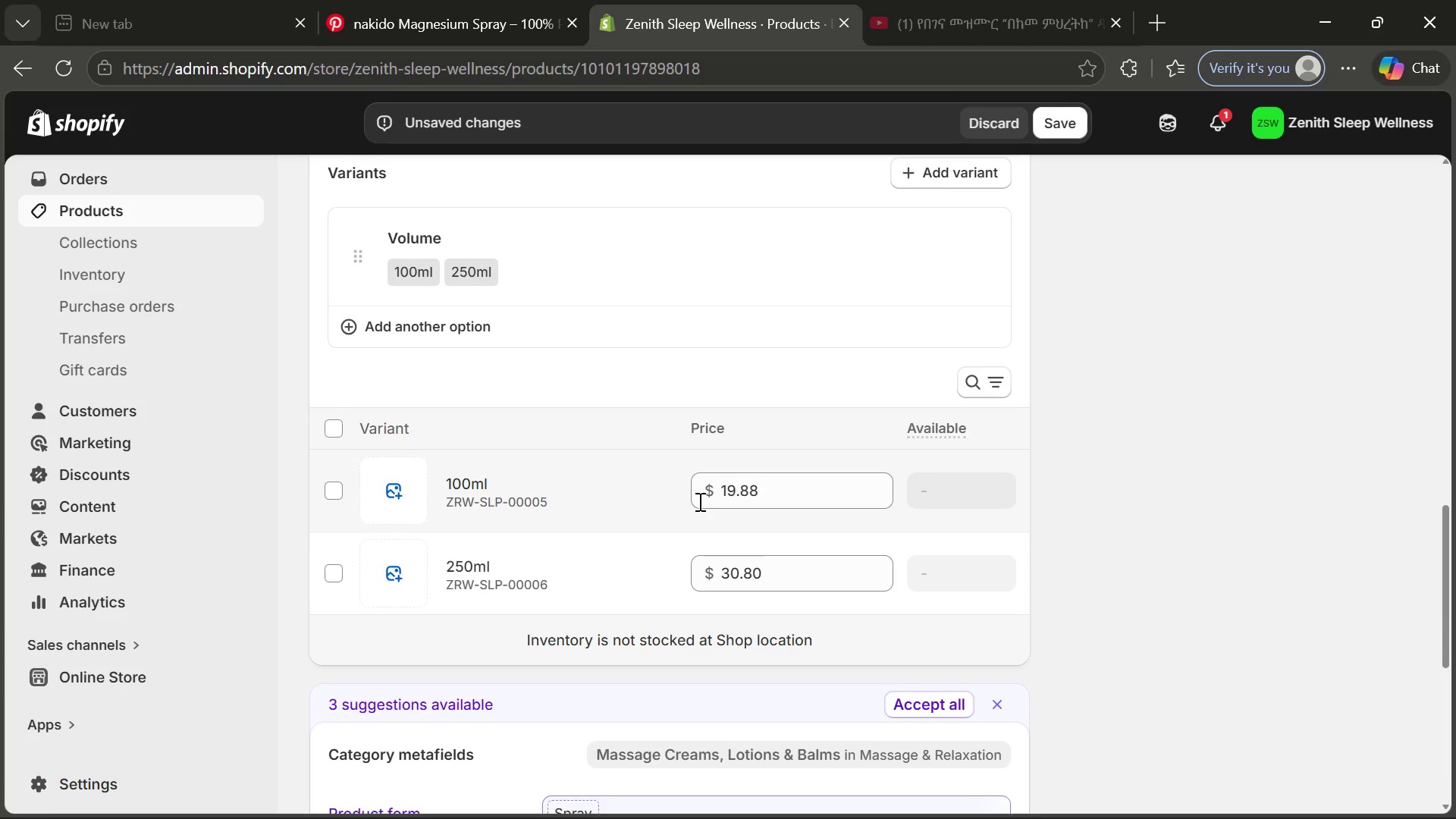 
left_click([993, 525])
 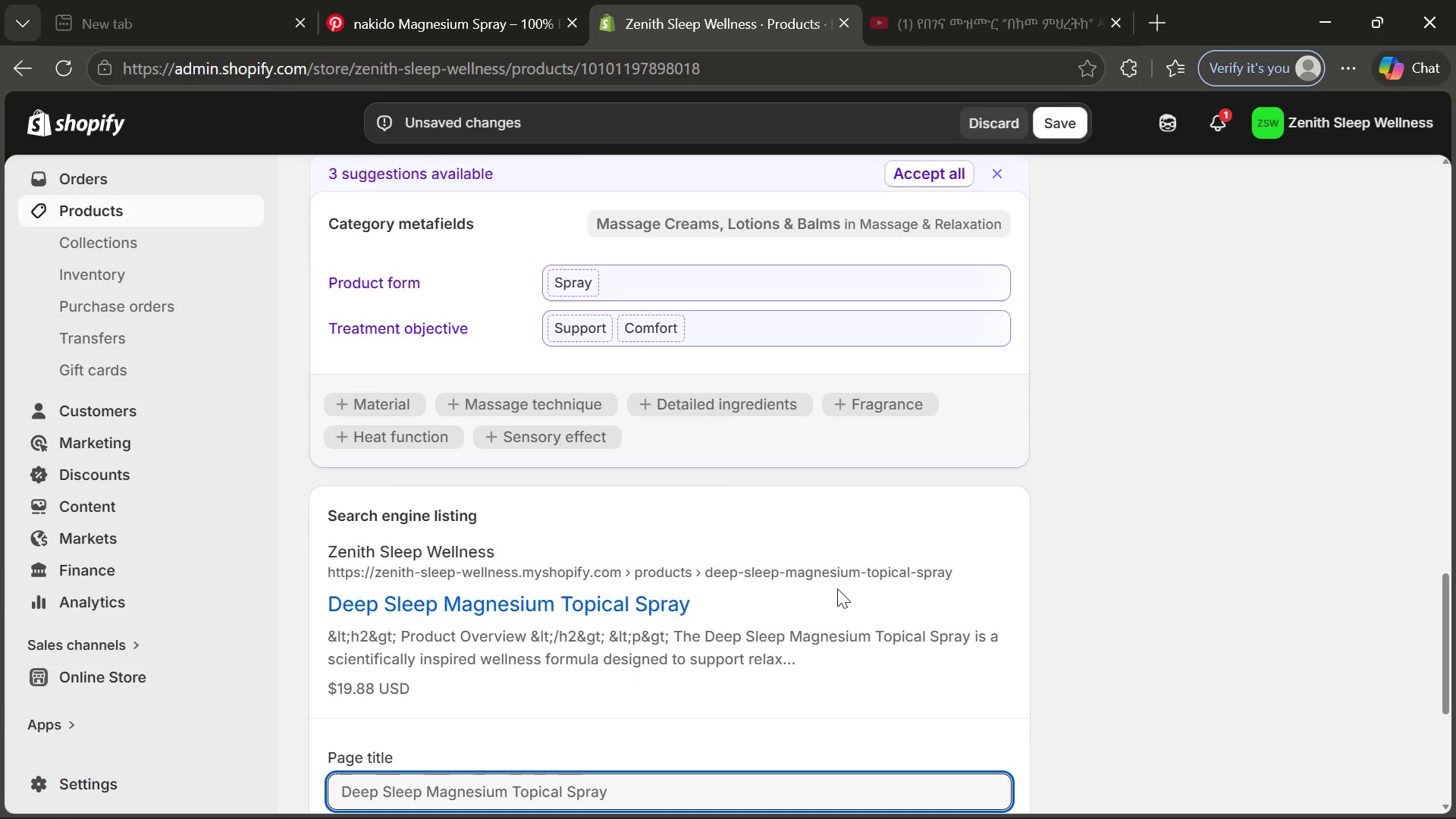 
wait(5.47)
 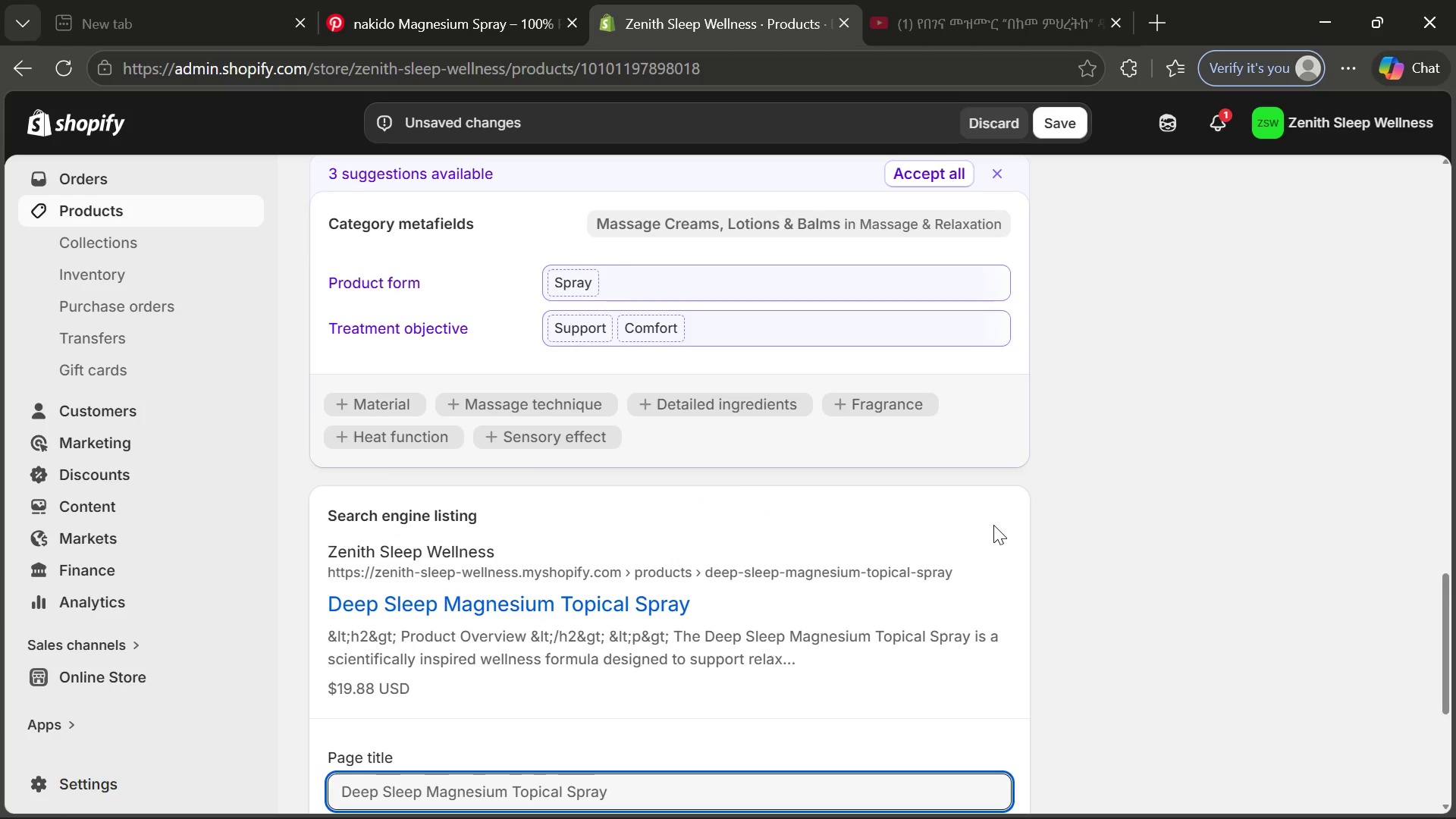 
left_click([645, 537])
 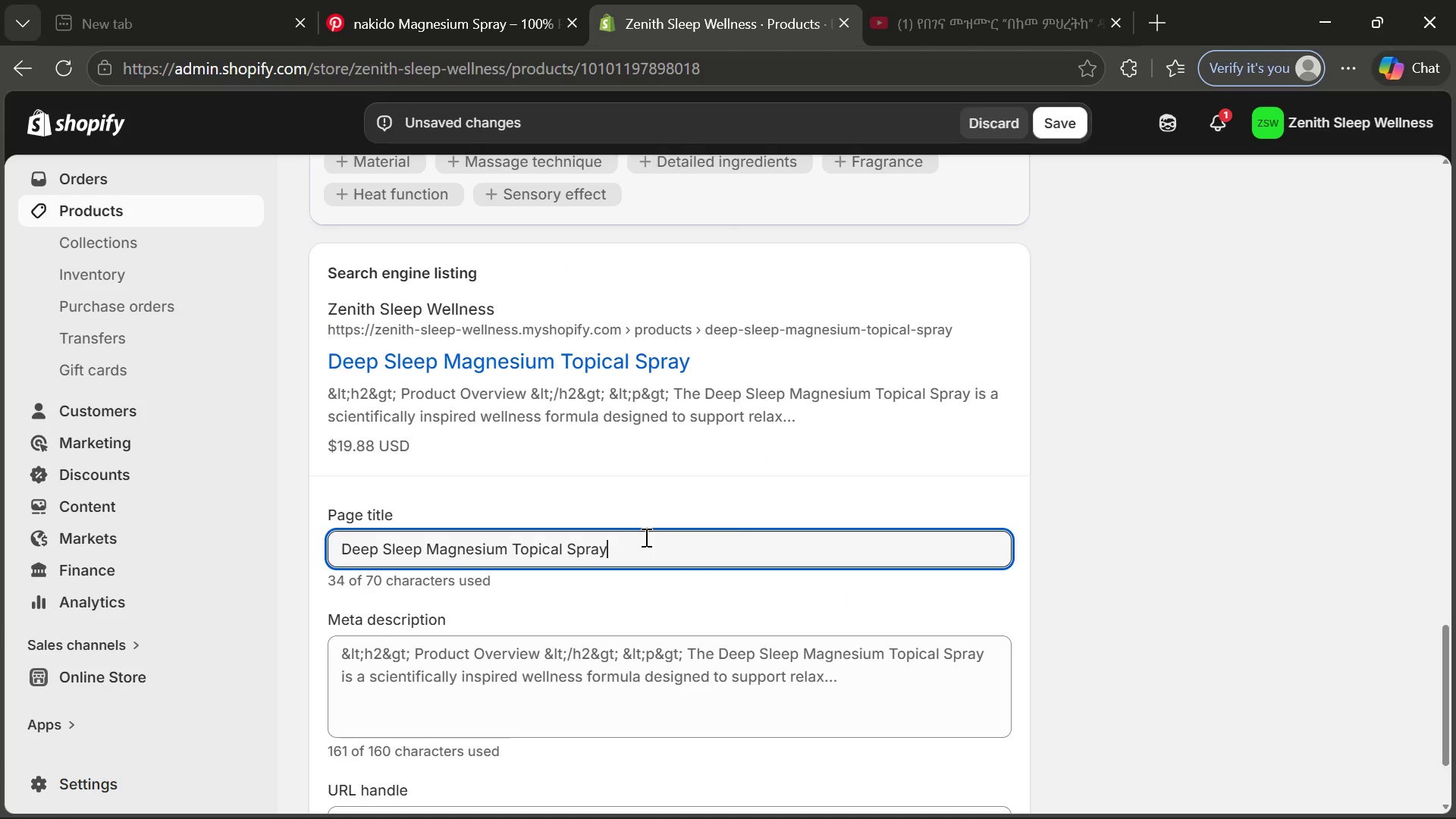 
type( | Natiral Relaxation ^ )
key(Backspace)
key(Backspace)
type(& mUSCLE )
 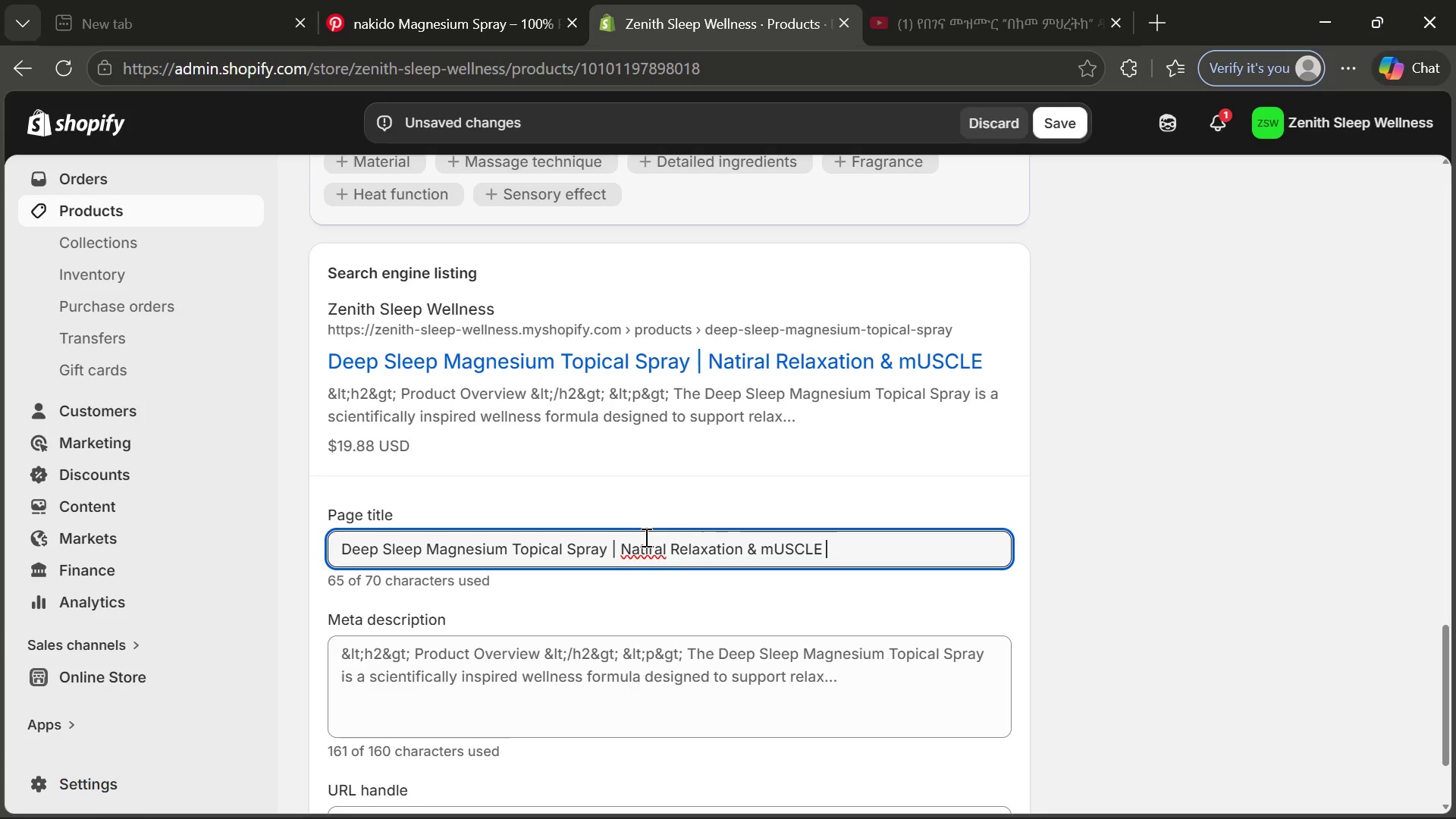 
key(Control+Z)
 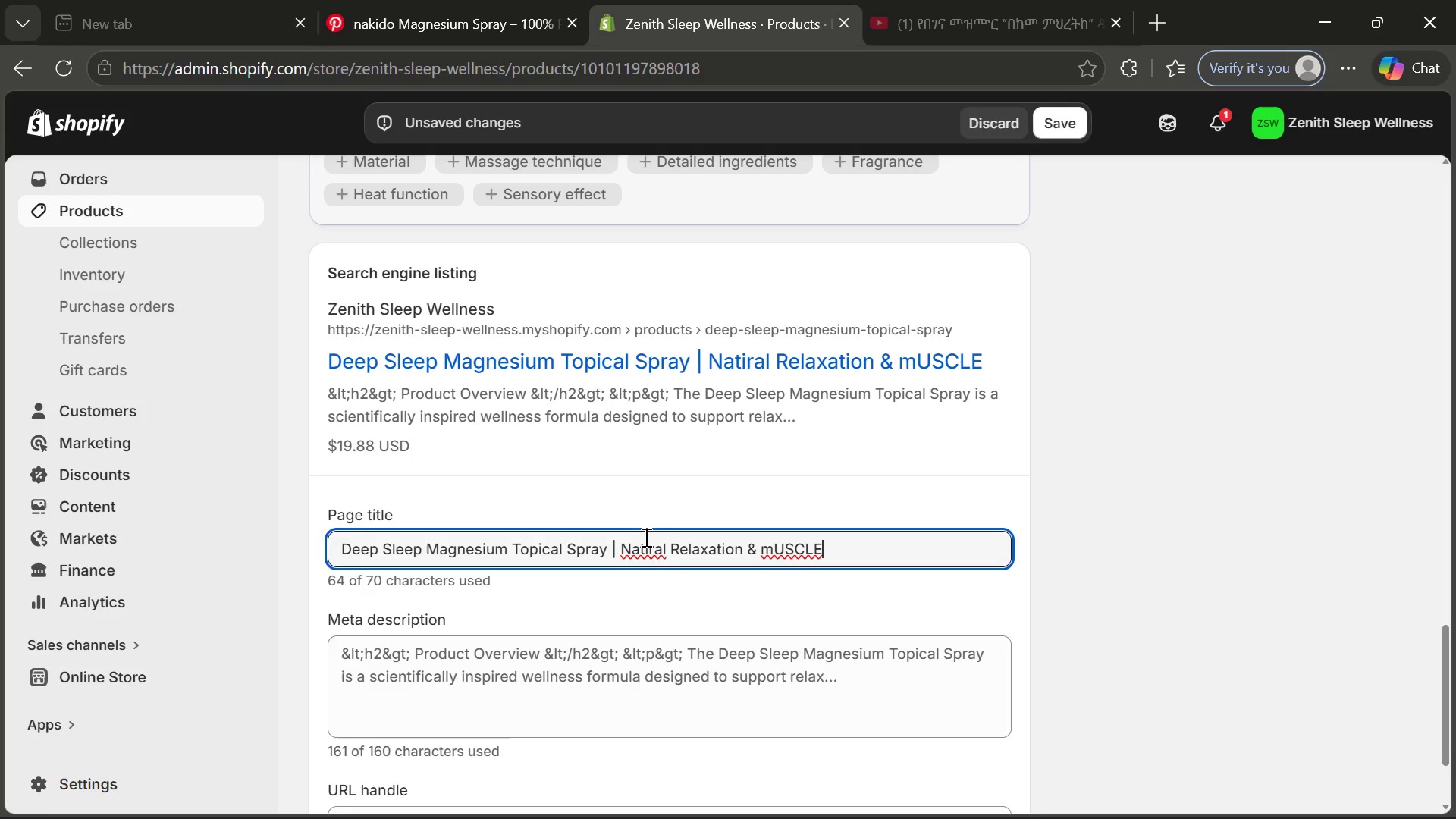 
key(Control+Z)
 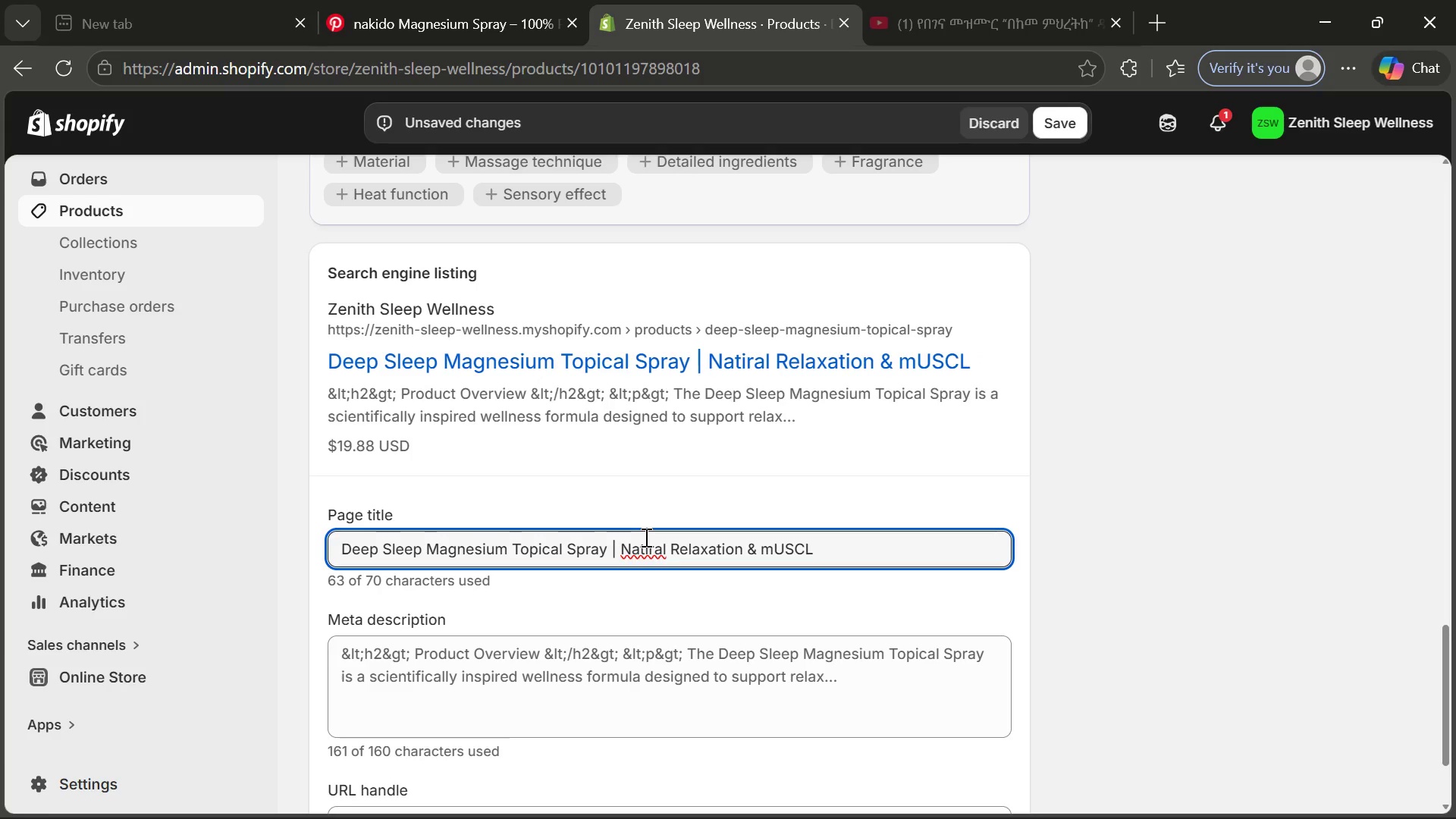 
key(Control+Z)
 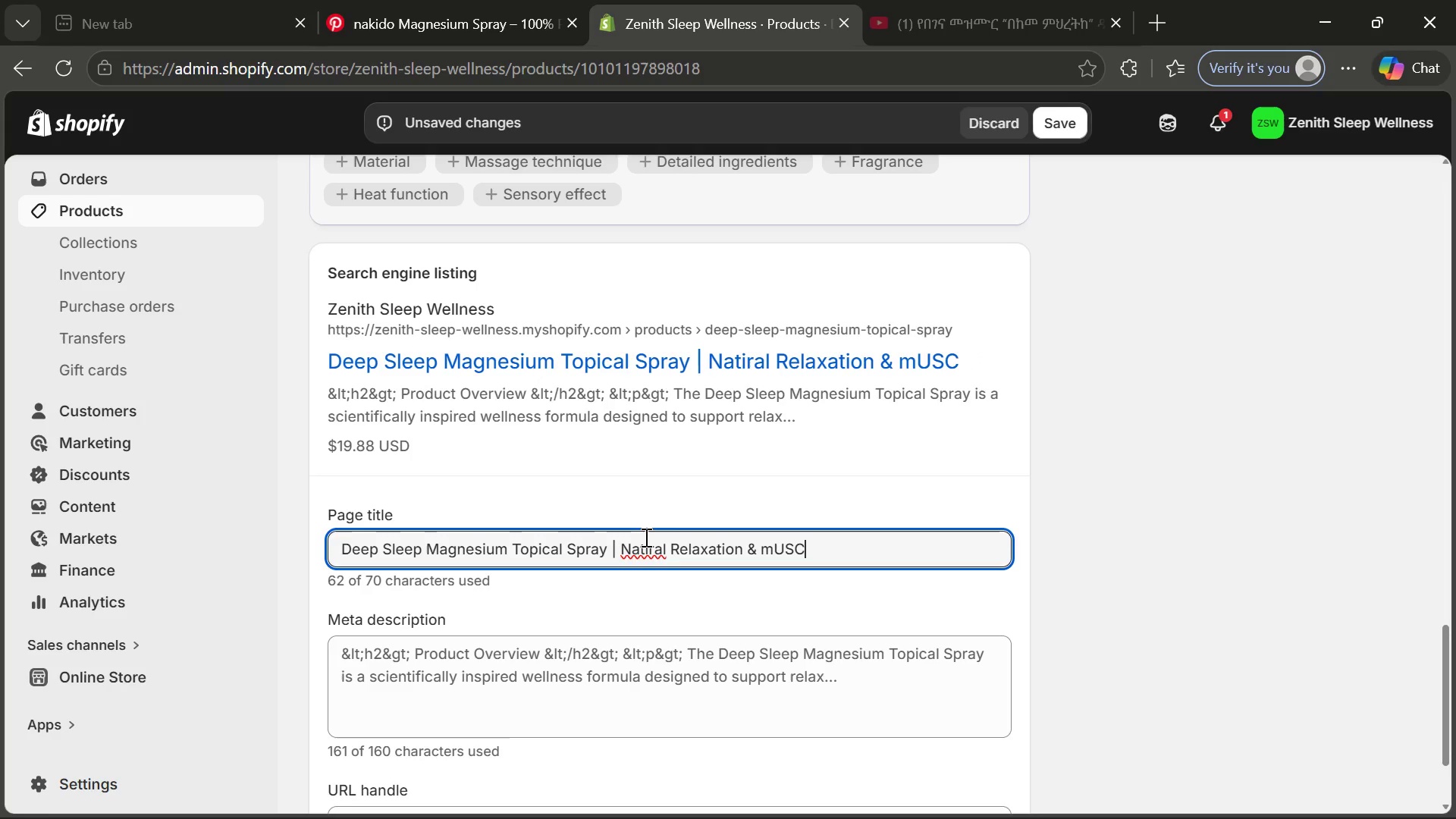 
key(Control+Z)
 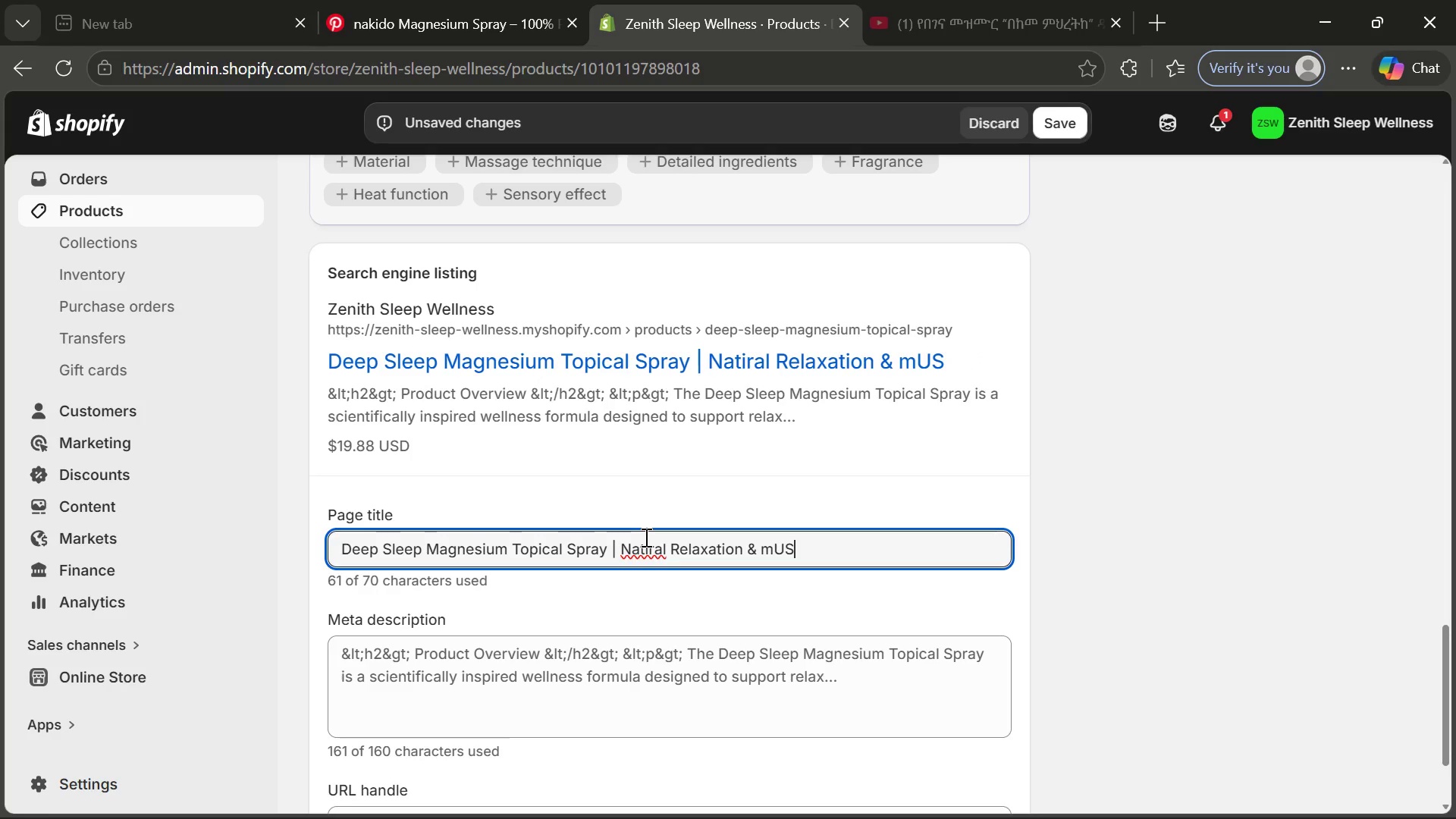 
key(Control+Z)
 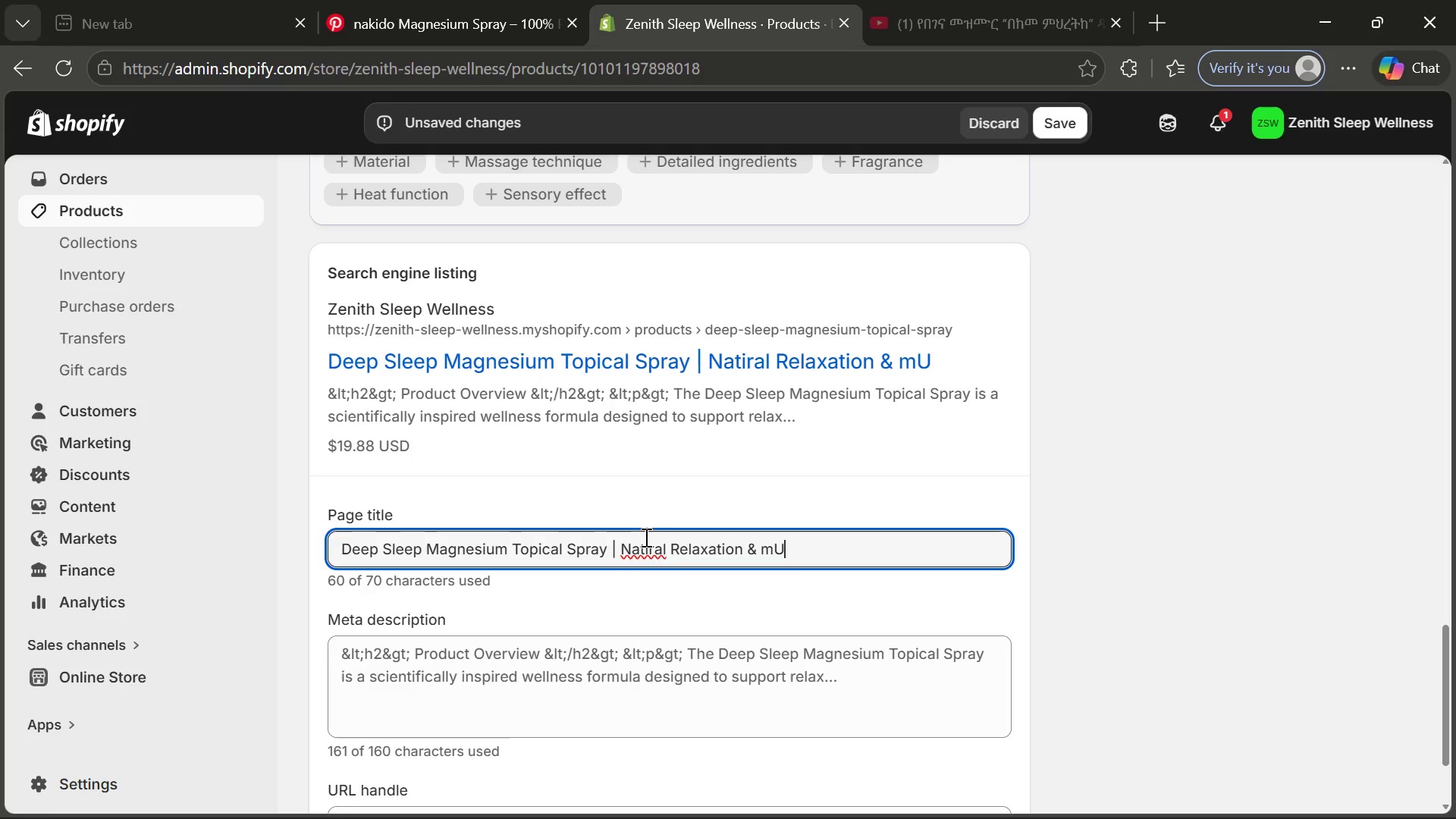 
key(Backspace)
key(Backspace)
key(Backspace)
type(Musc;e)
key(Backspace)
key(Backspace)
type(le Cream)
 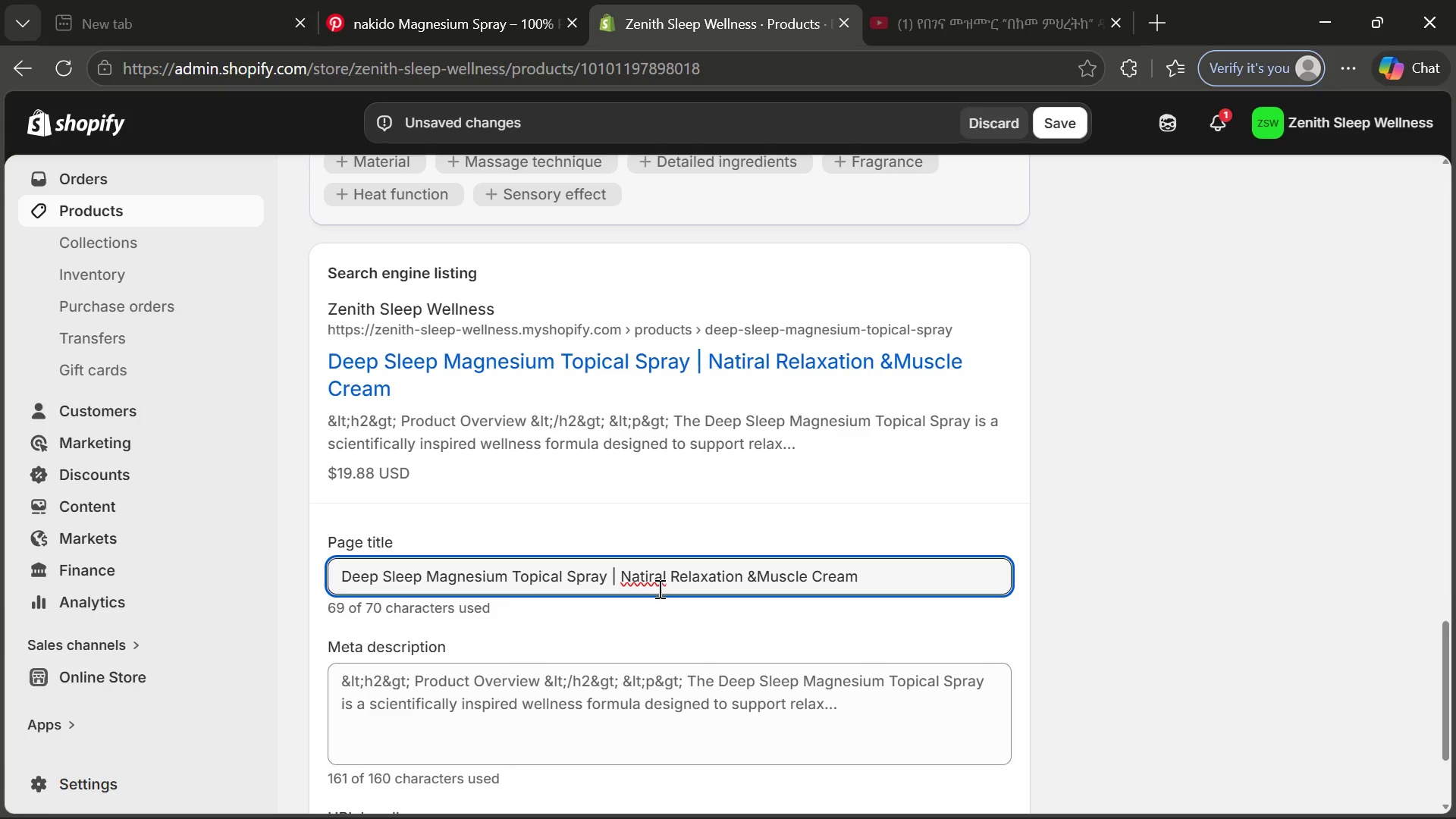 
left_click([645, 579])
 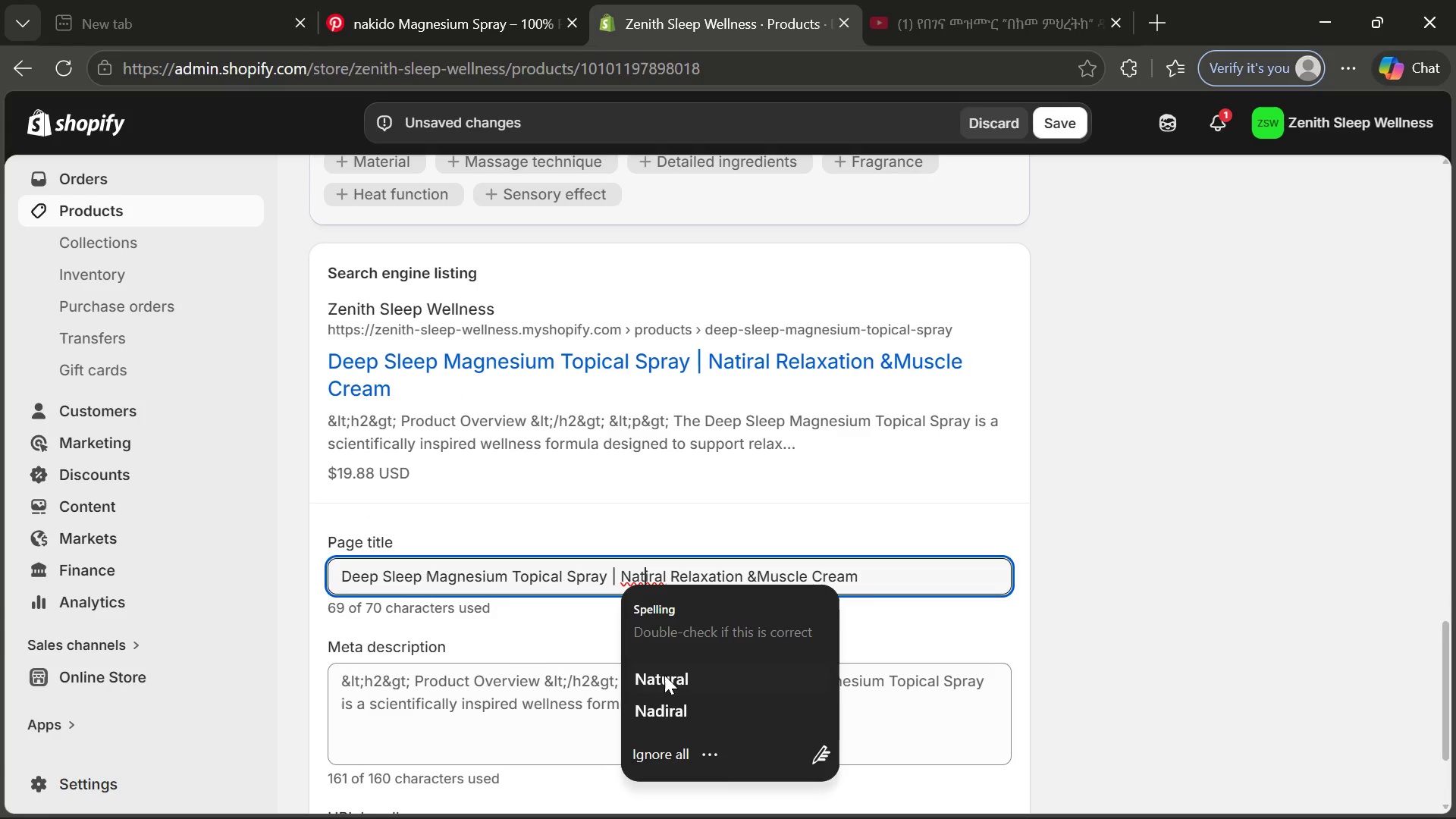 
left_click([664, 680])
 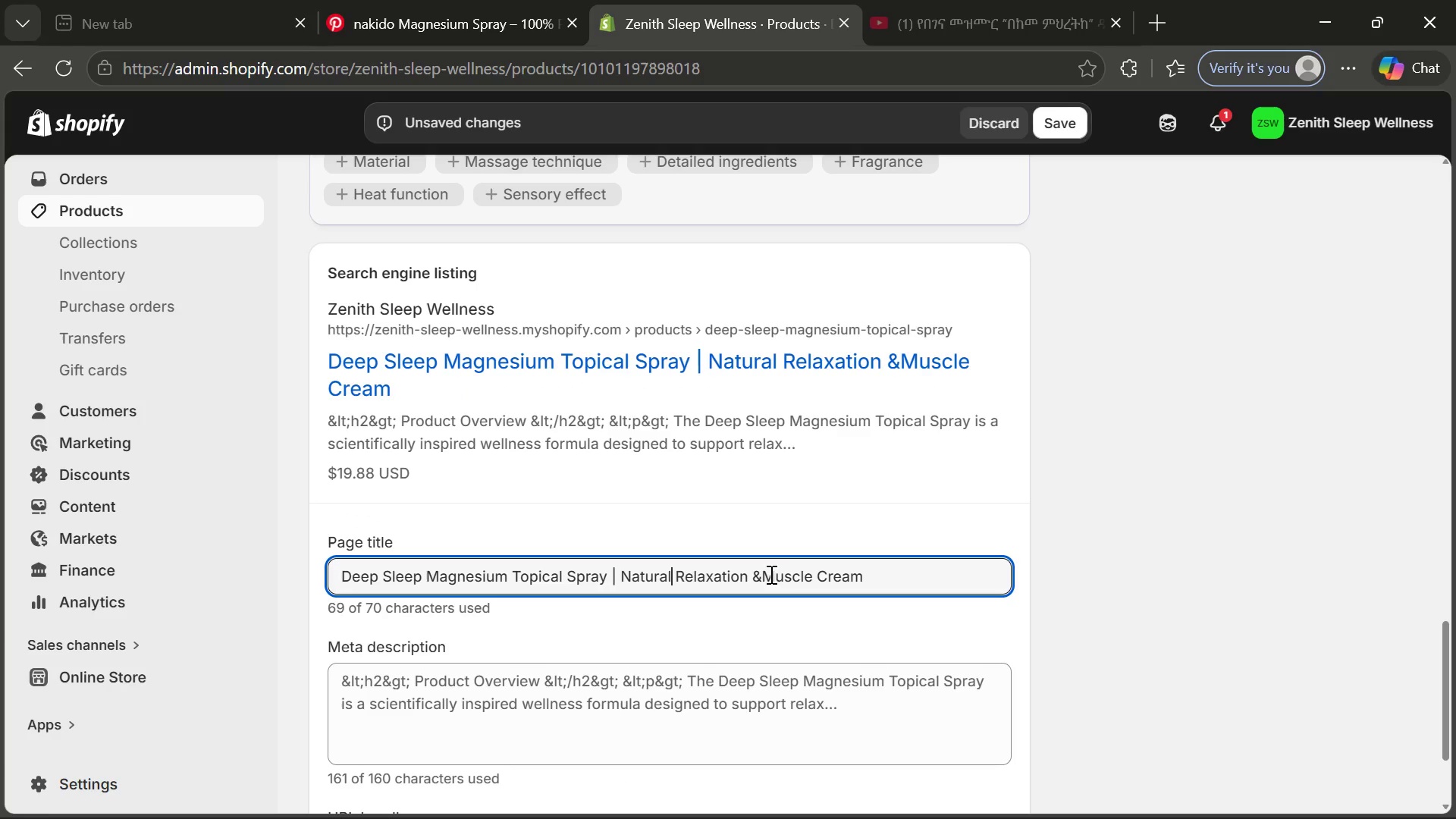 
left_click([767, 574])
 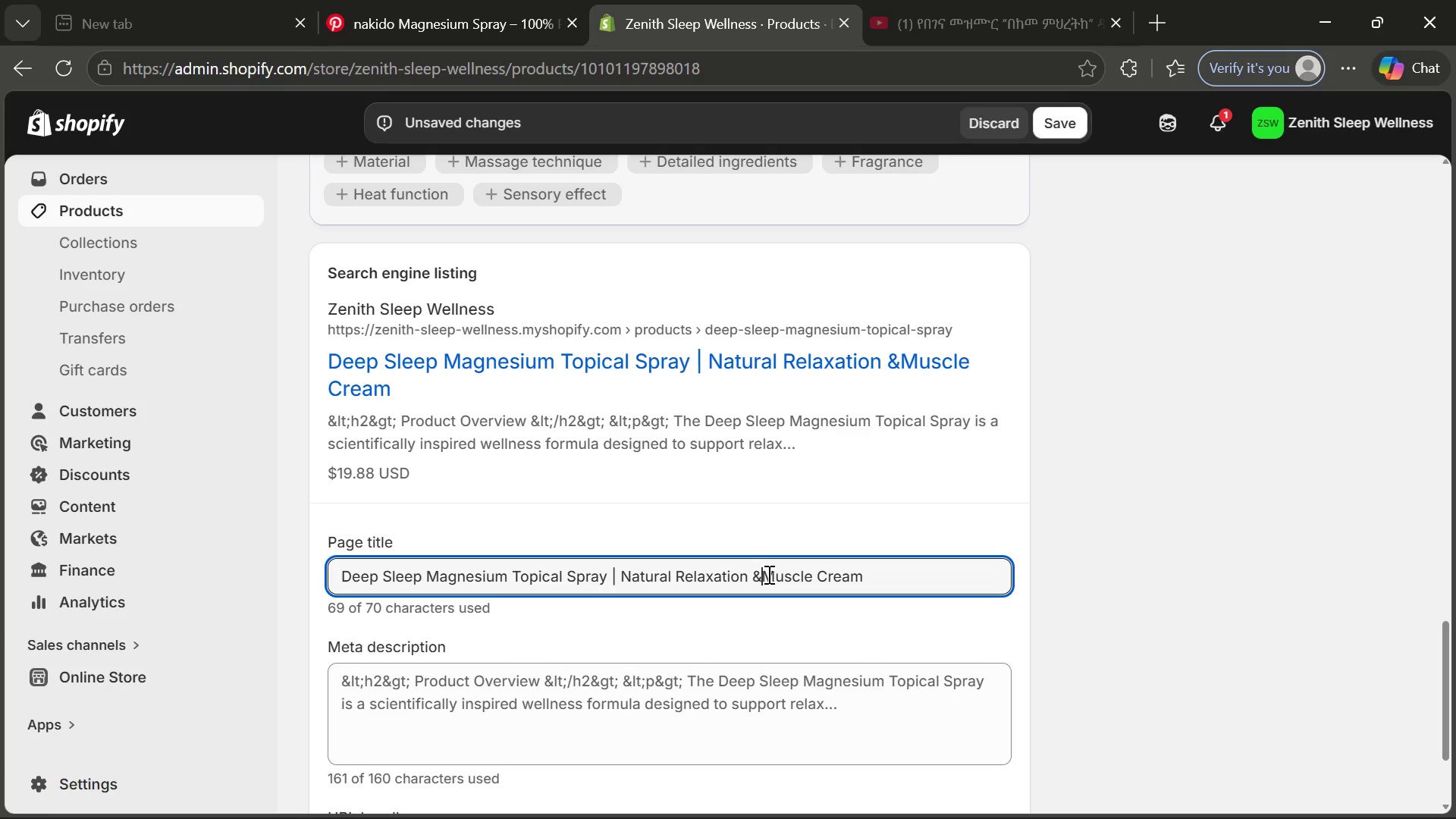 
key(Space)
 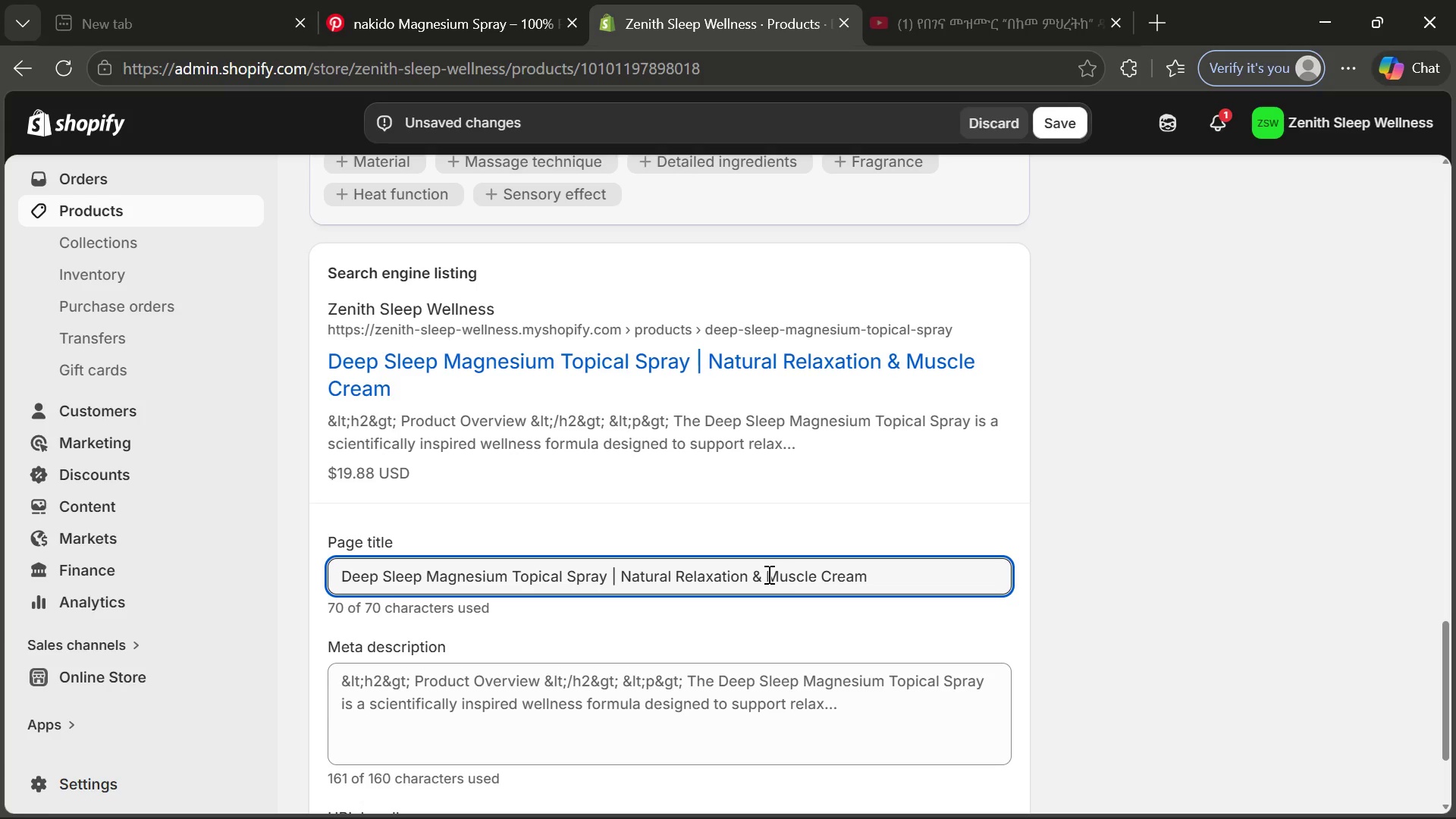 
left_click([566, 728])
 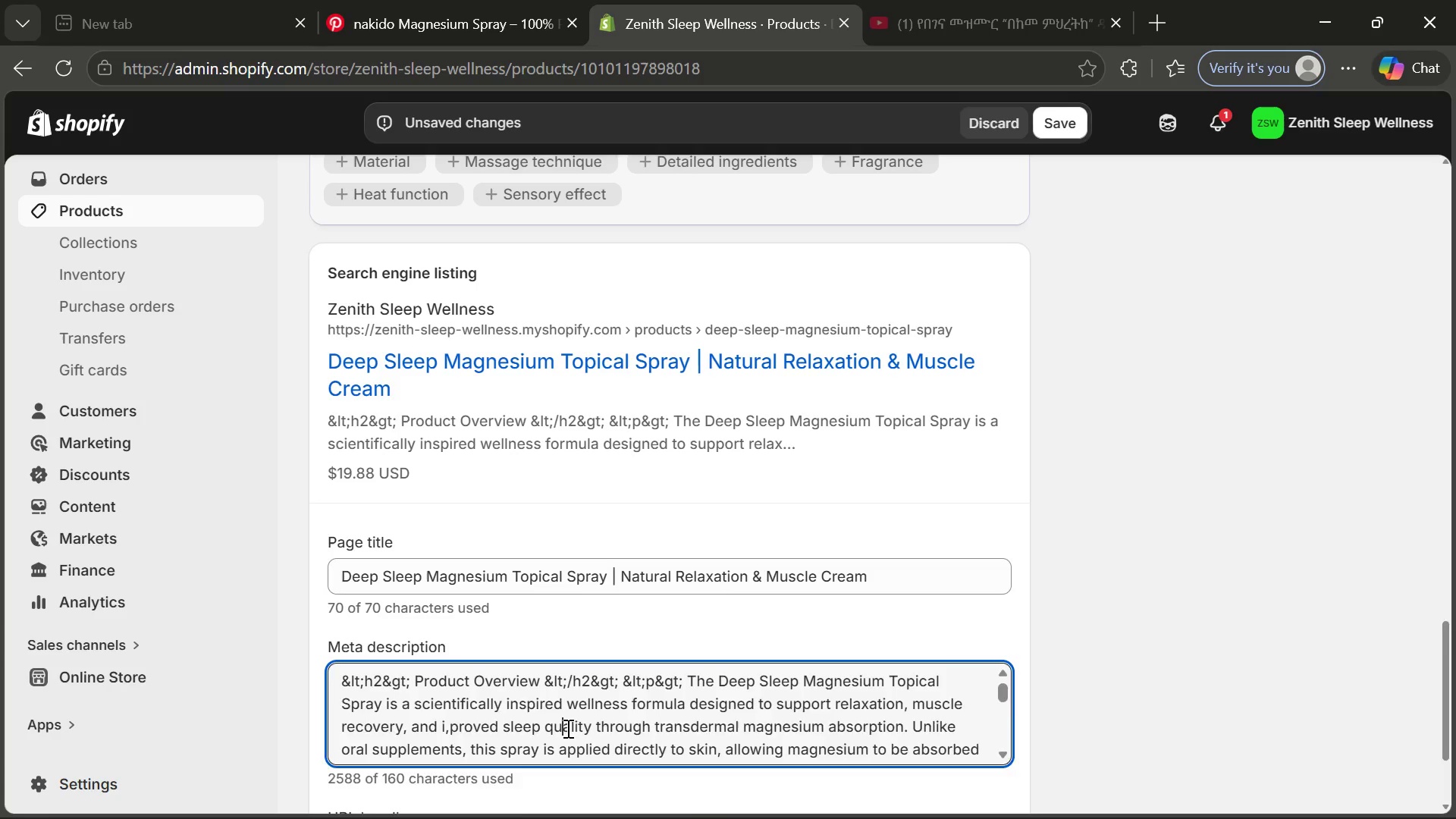 
key(Control+ControlLeft)
 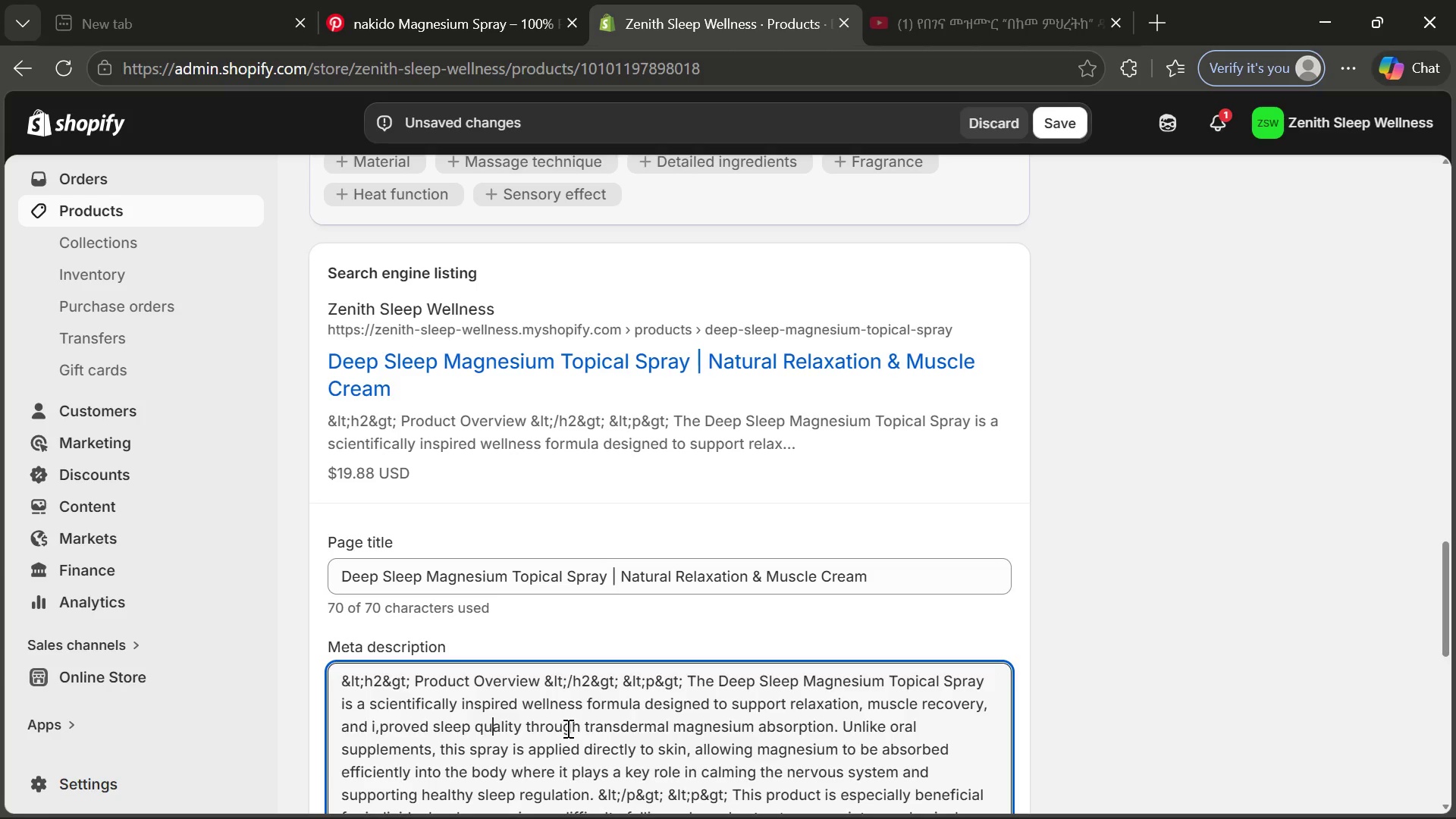 
key(Control+A)
 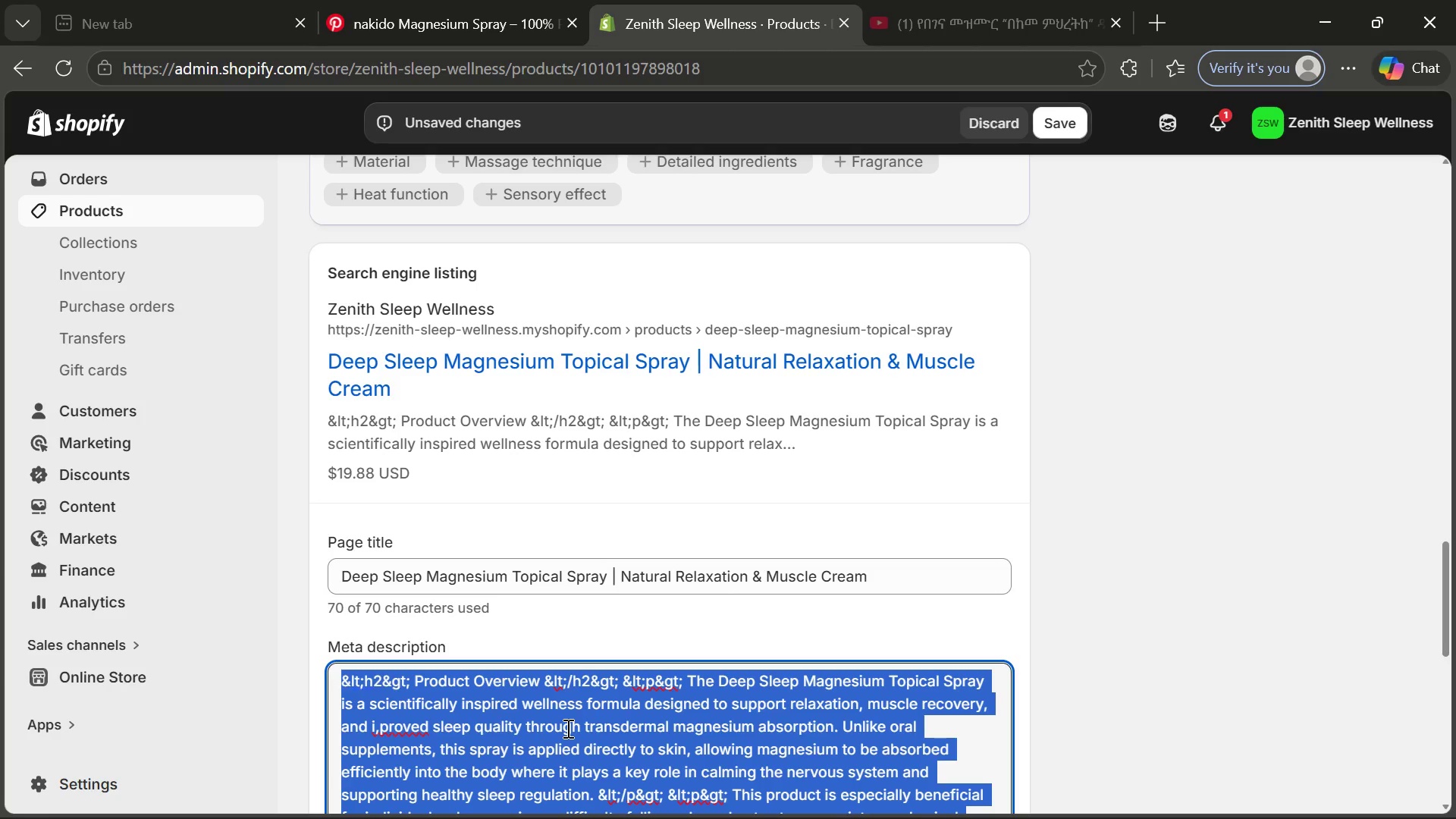 
key(Backspace)
type(Support relaxation and dde)
key(Backspace)
key(Backspace)
type(eeper sleep with magnesium soray )
 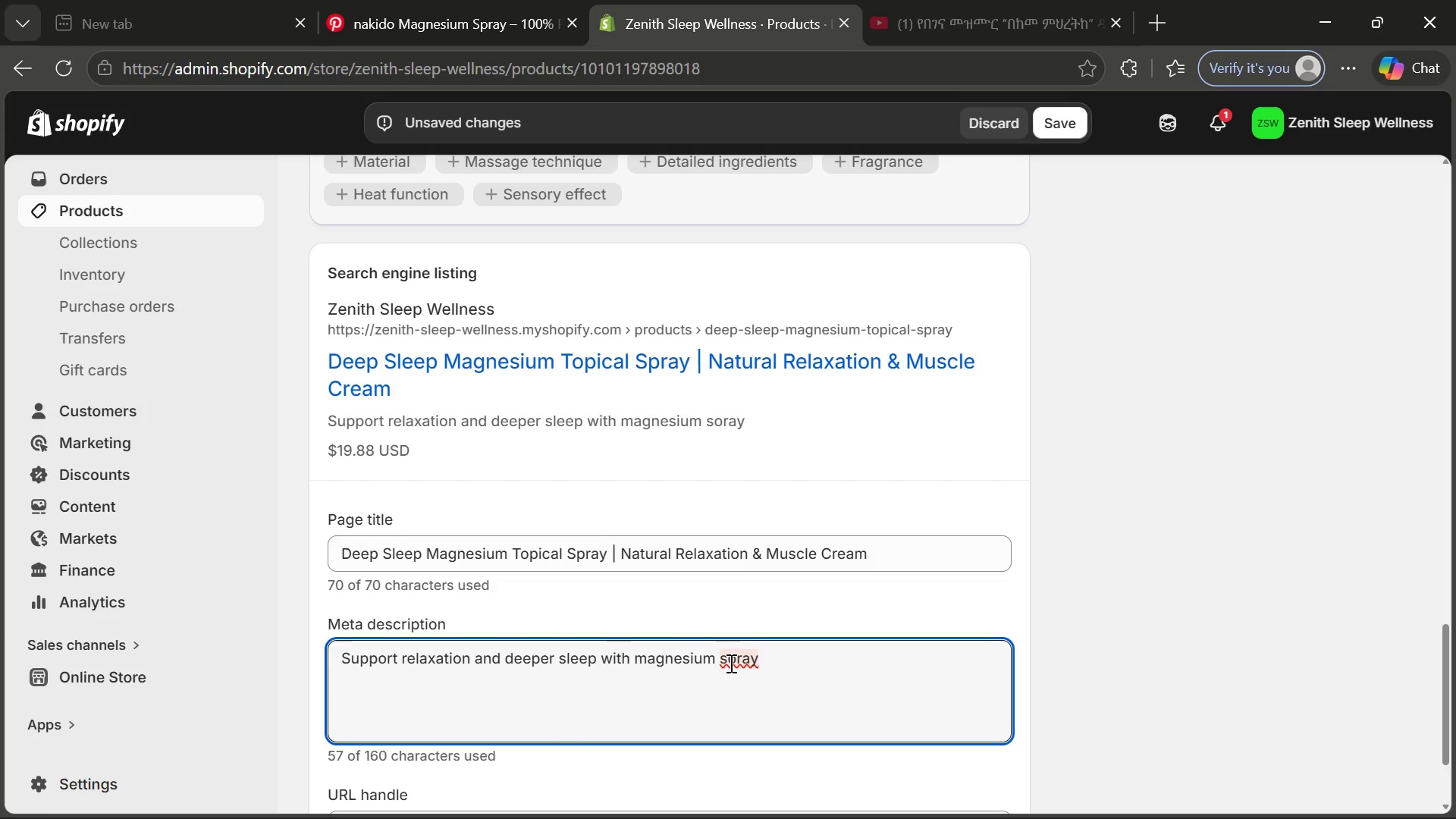 
left_click([730, 659])
 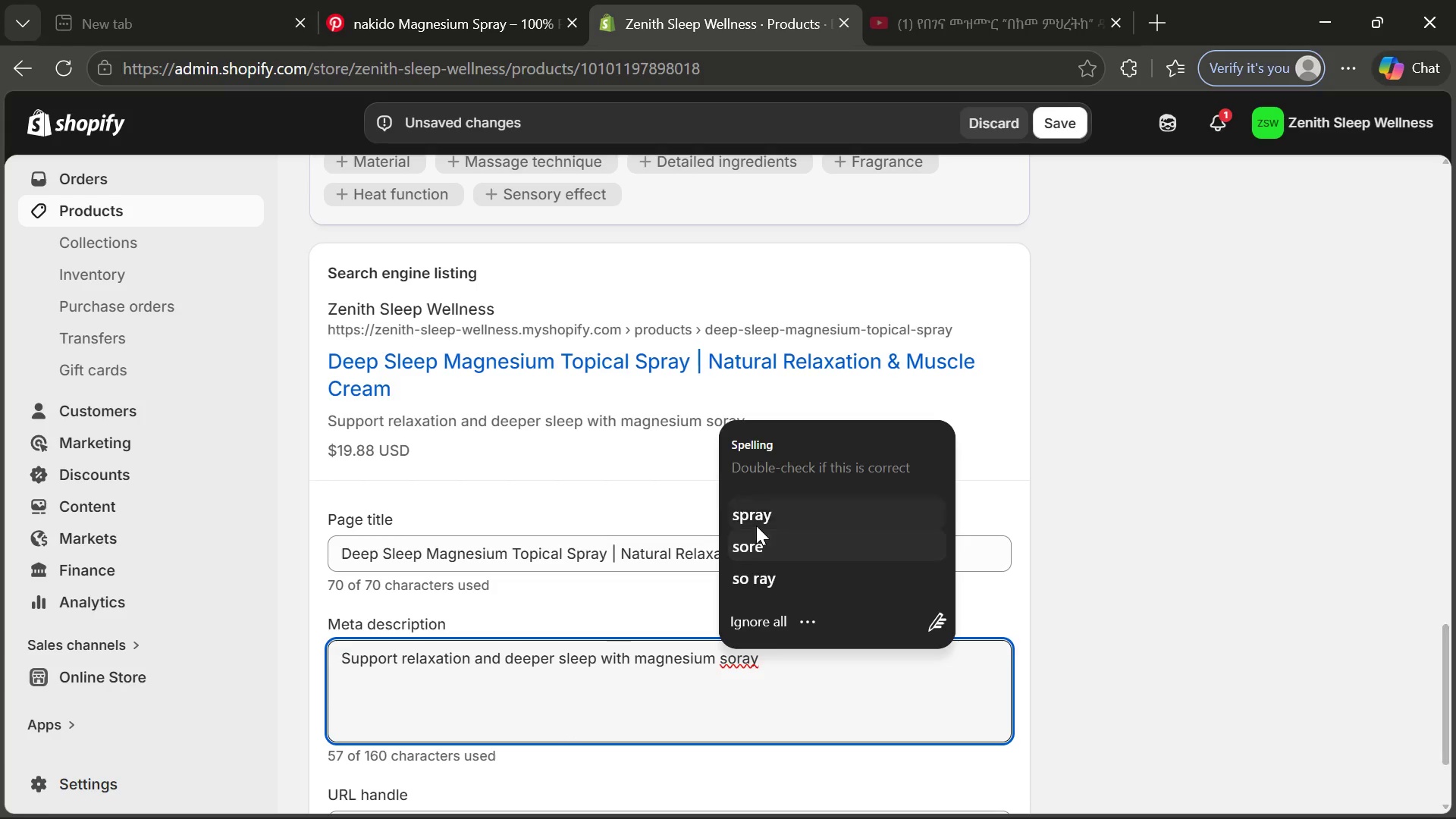 
left_click([754, 519])
 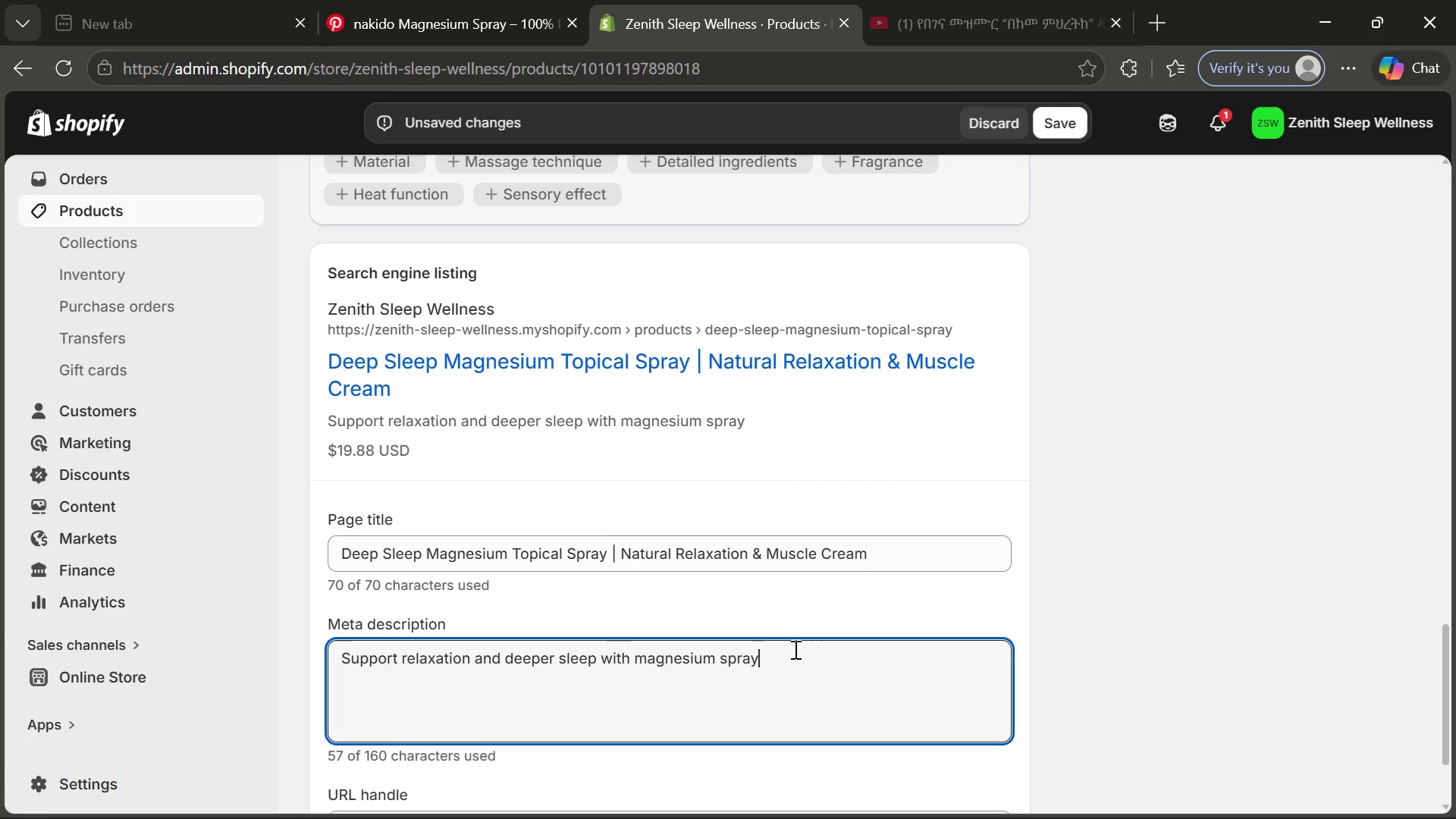 
left_click([794, 654])
 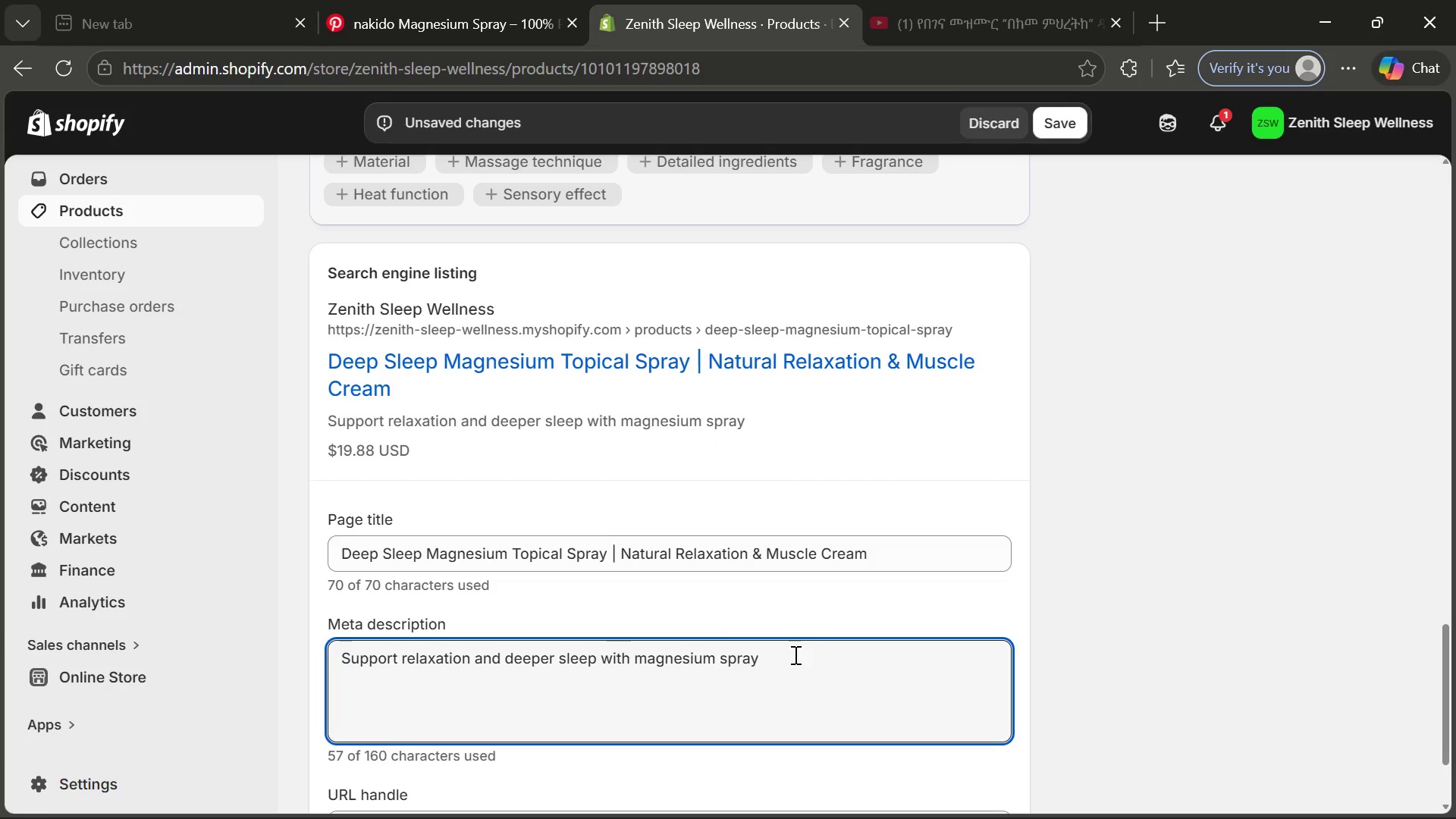 
type(designed to reduce stress, ease desige)
 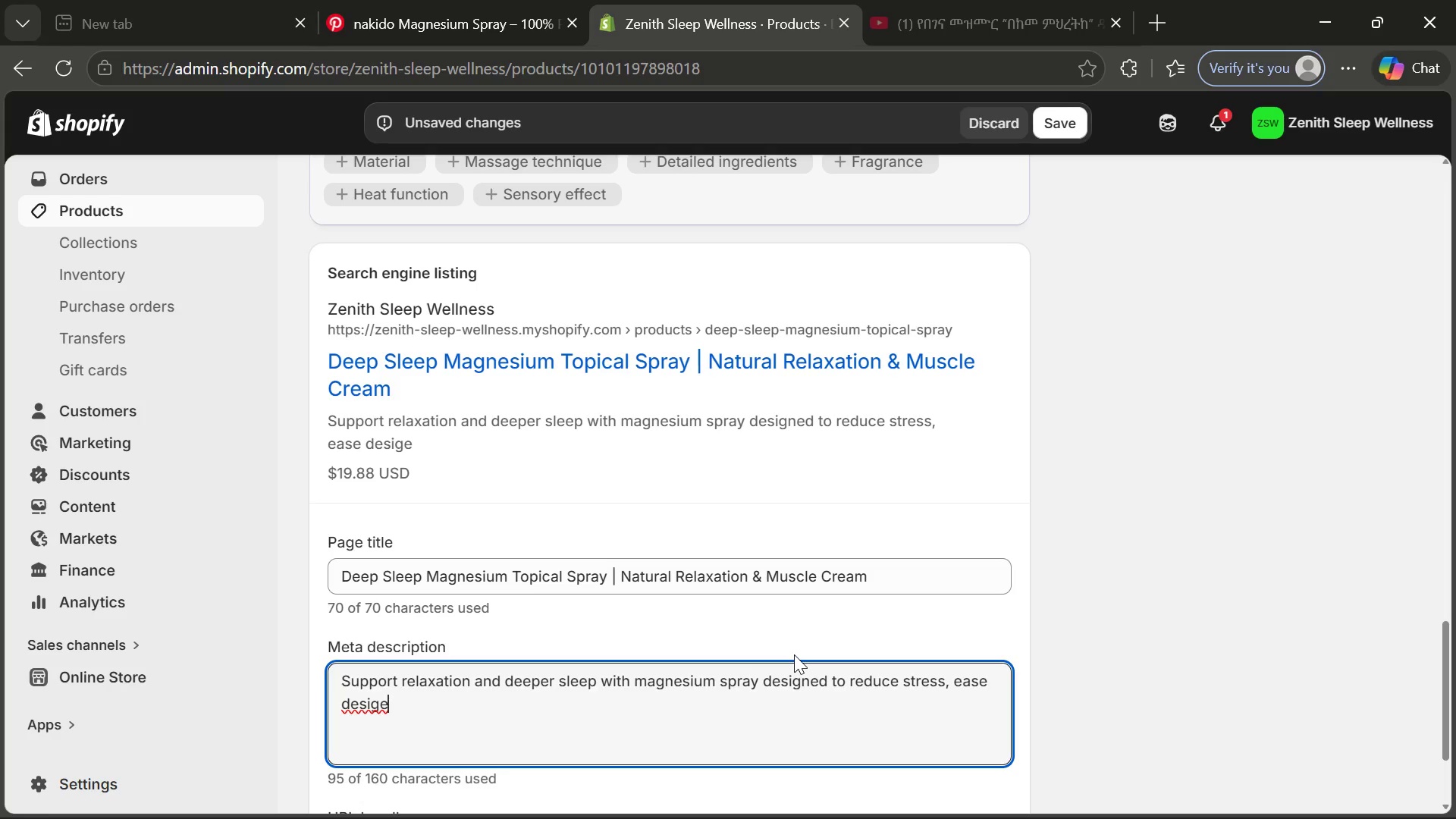 
type(===)
key(Backspace)
key(Backspace)
key(Backspace)
key(Backspace)
type(se tensip)
key(Backspace)
type(on, and improve nighttime recovery.)
 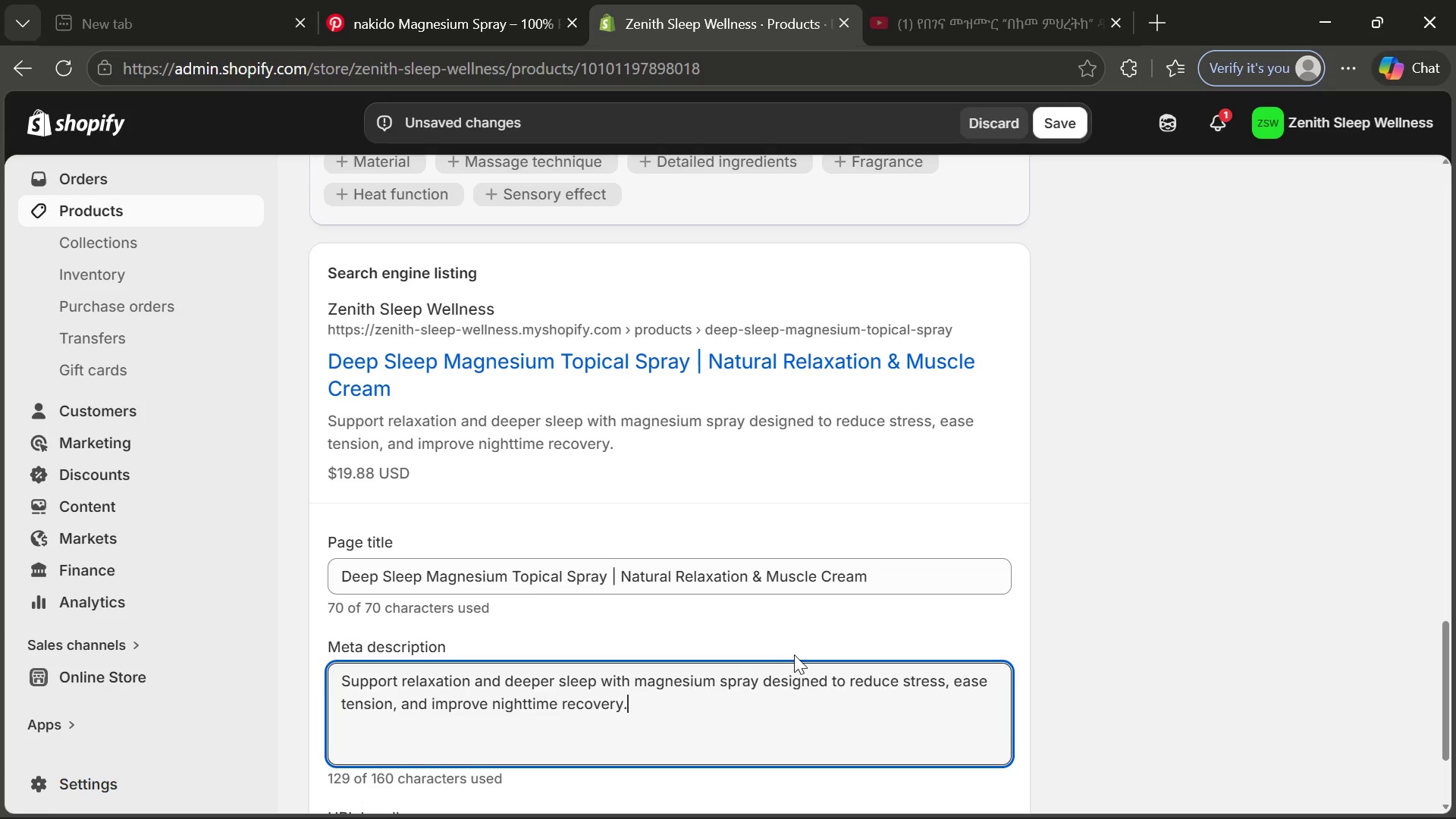 
mouse_move([973, 600])
 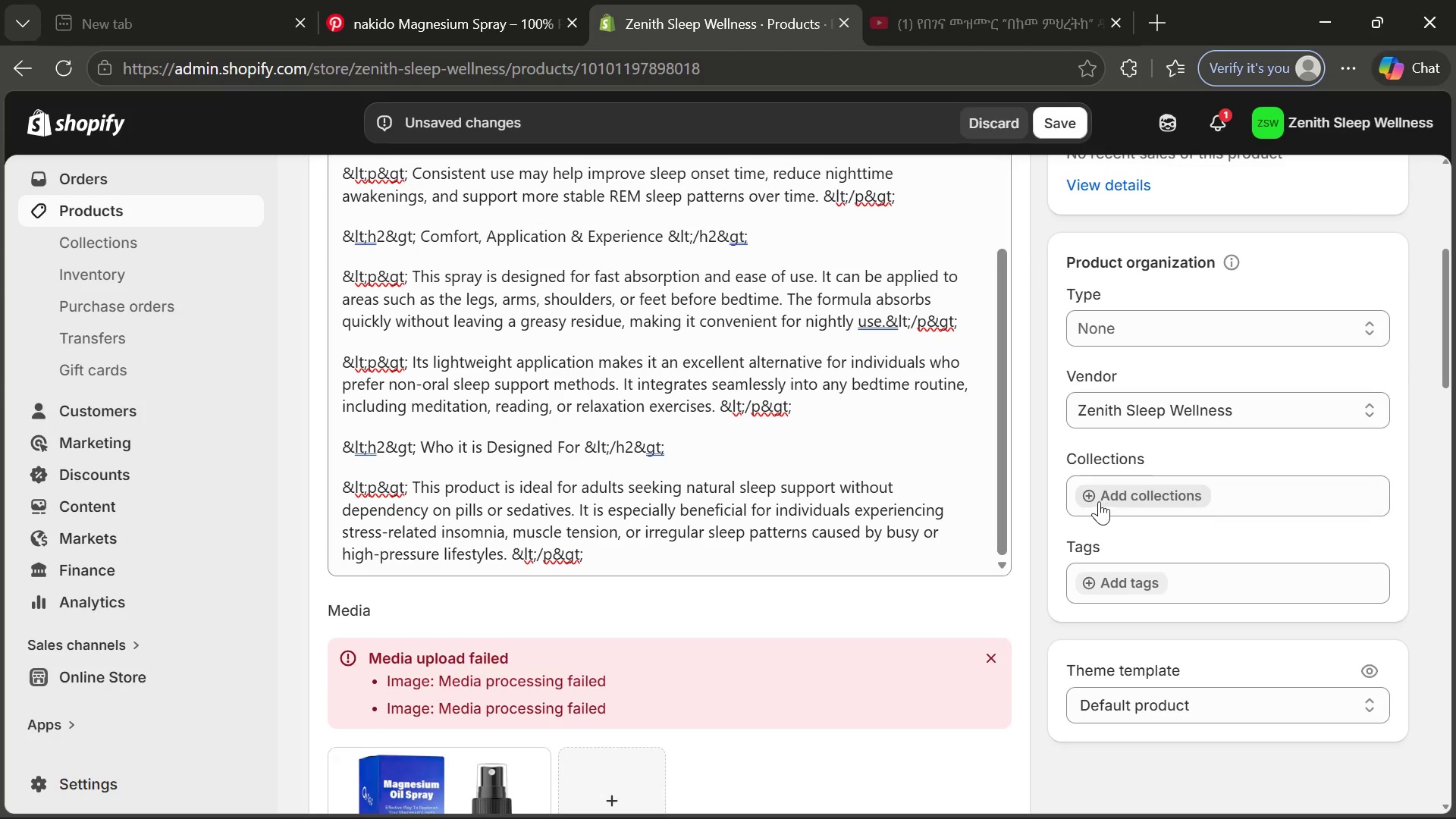 
left_click([1094, 501])
 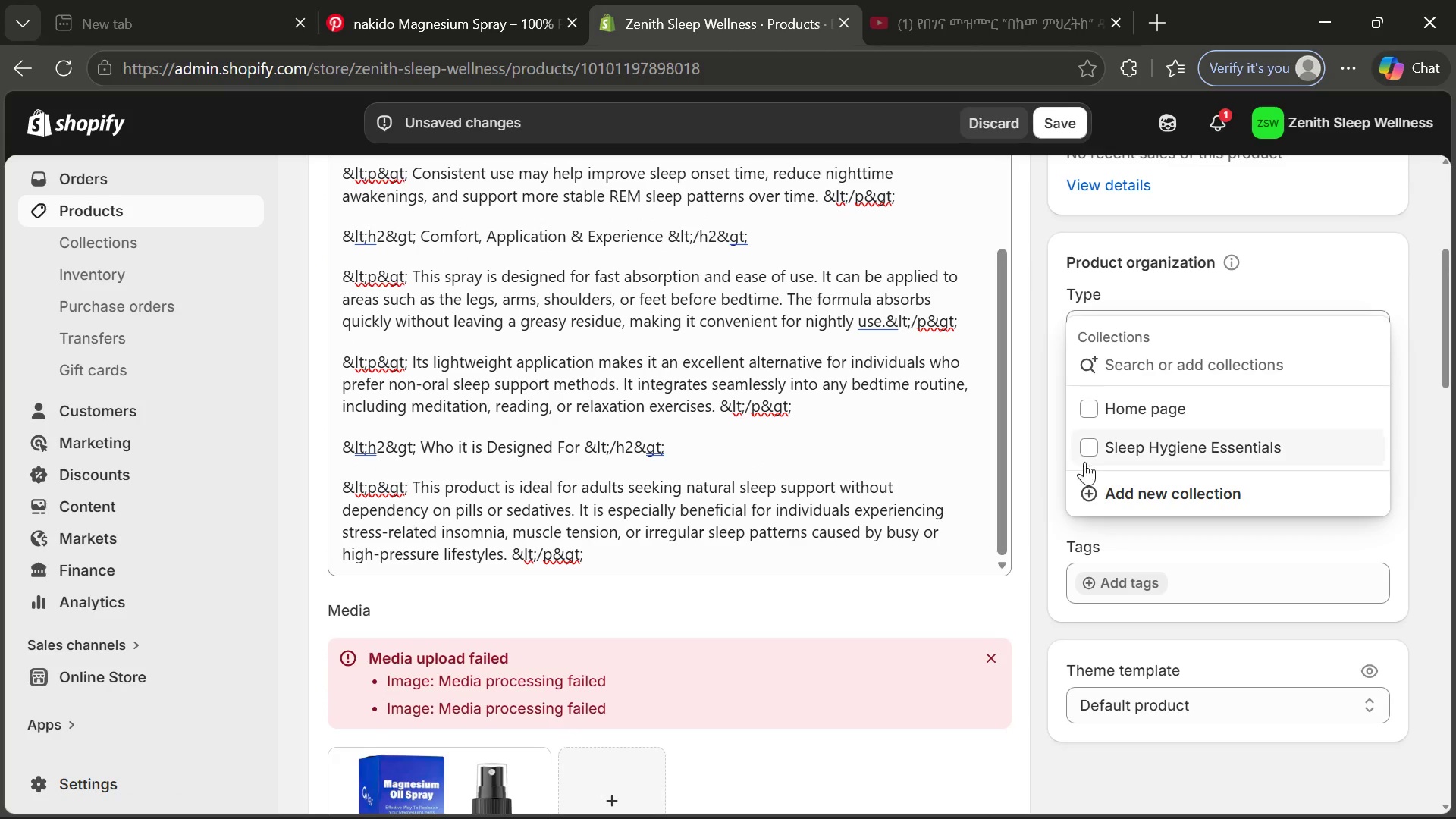 
left_click([1084, 457])
 